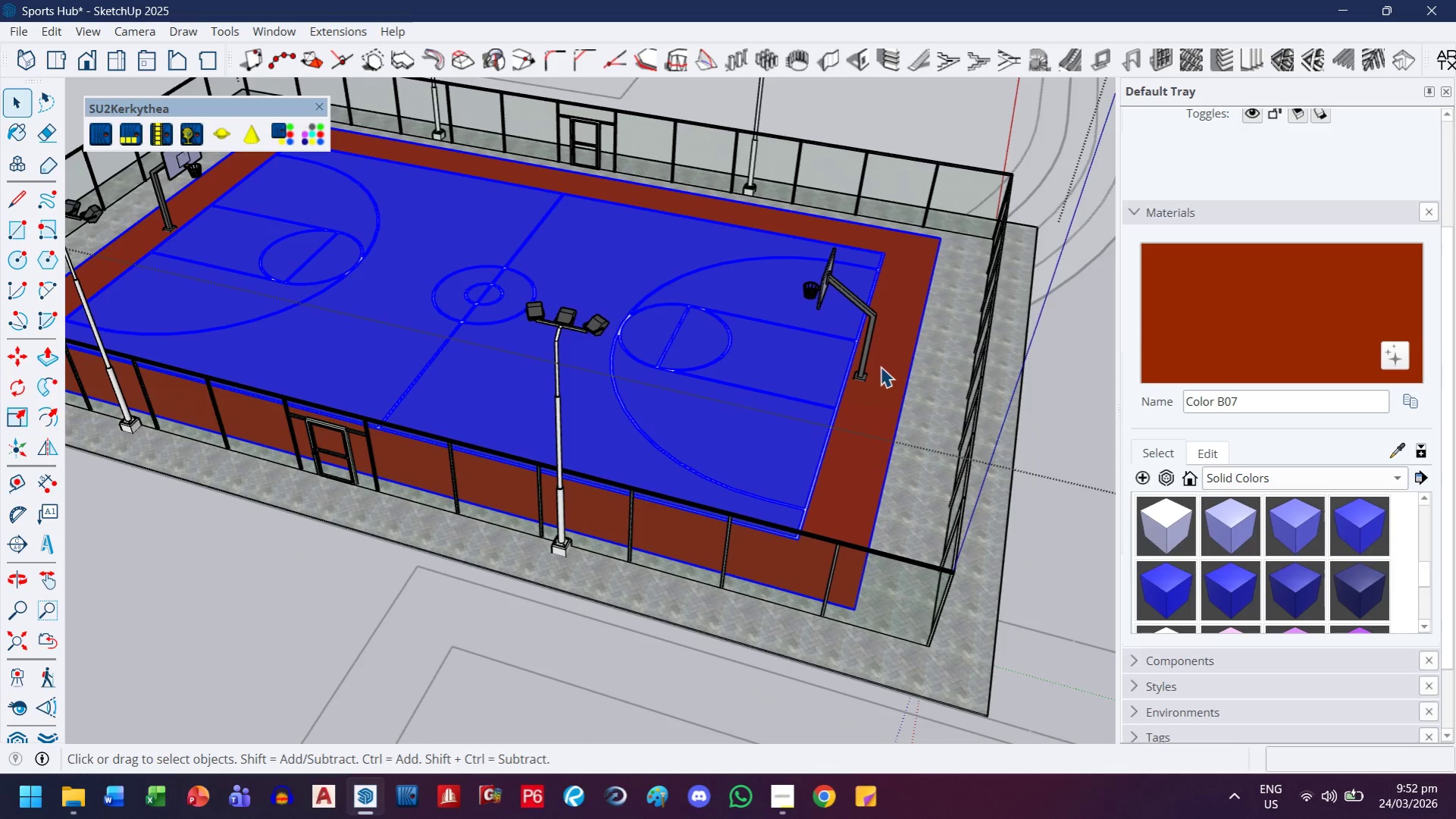 
hold_key(key=ControlLeft, duration=1.5)
left_click([872, 320])
 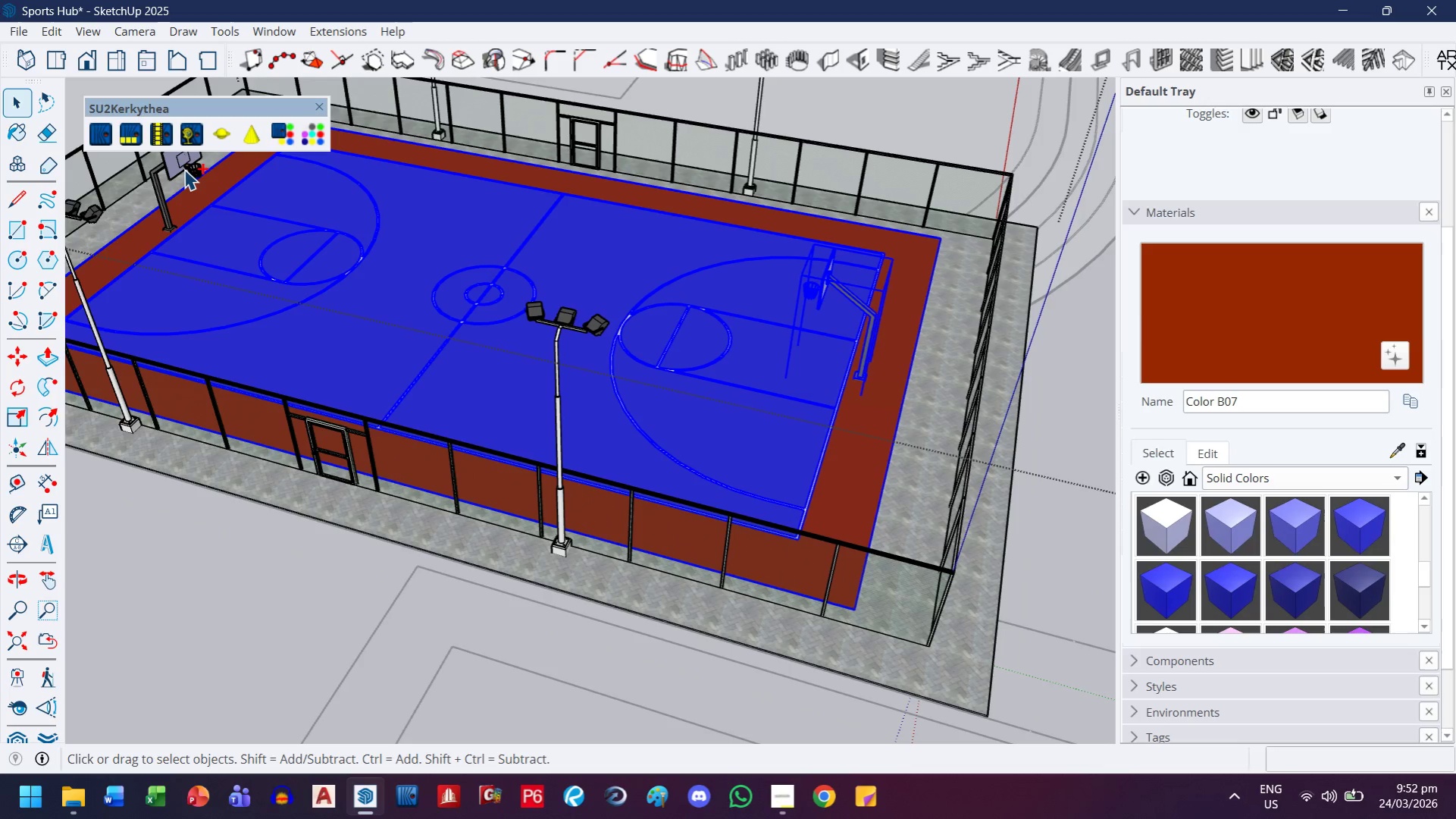 
hold_key(key=ControlLeft, duration=0.73)
left_click([187, 164])
 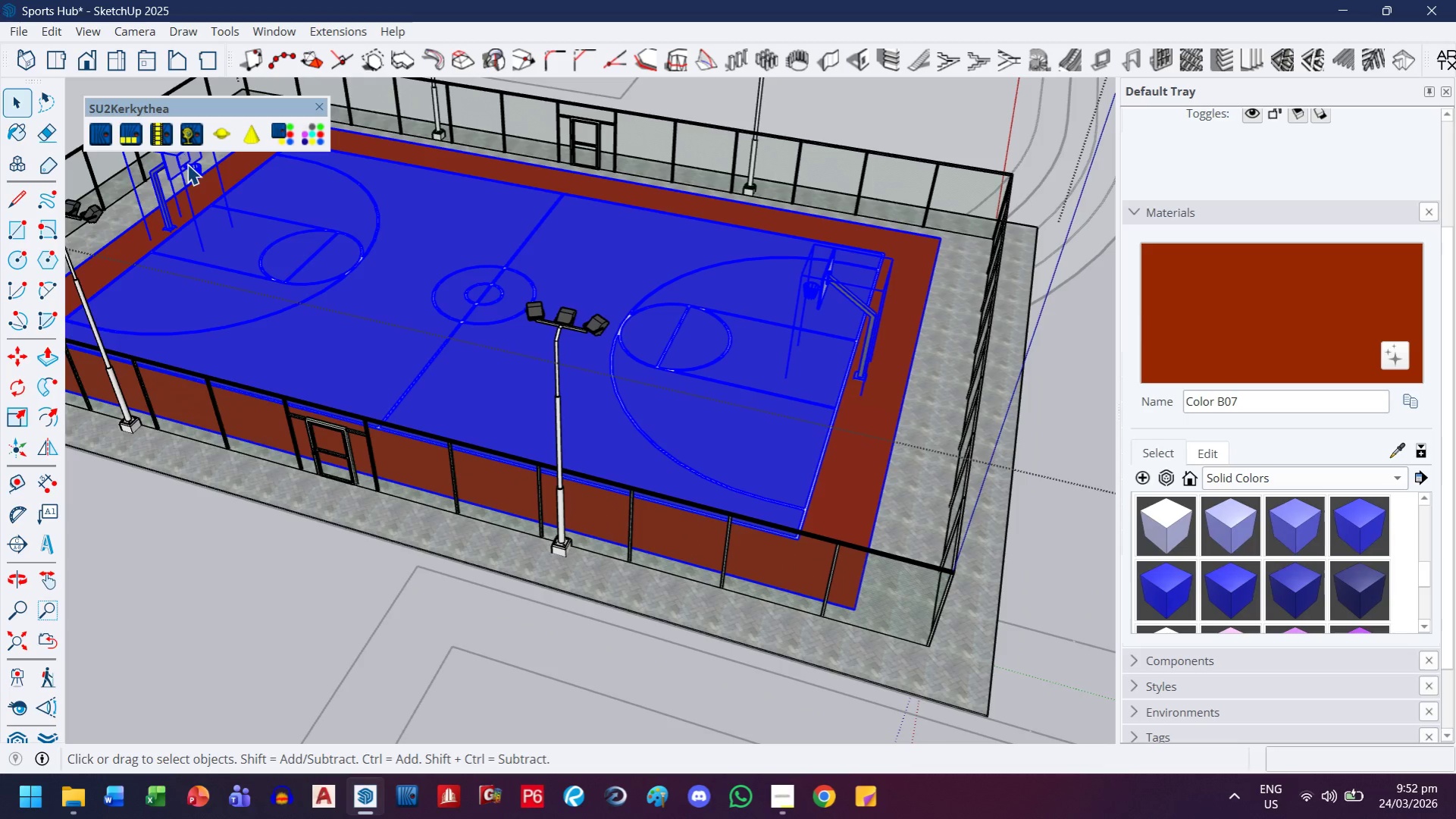 
right_click([187, 164])
 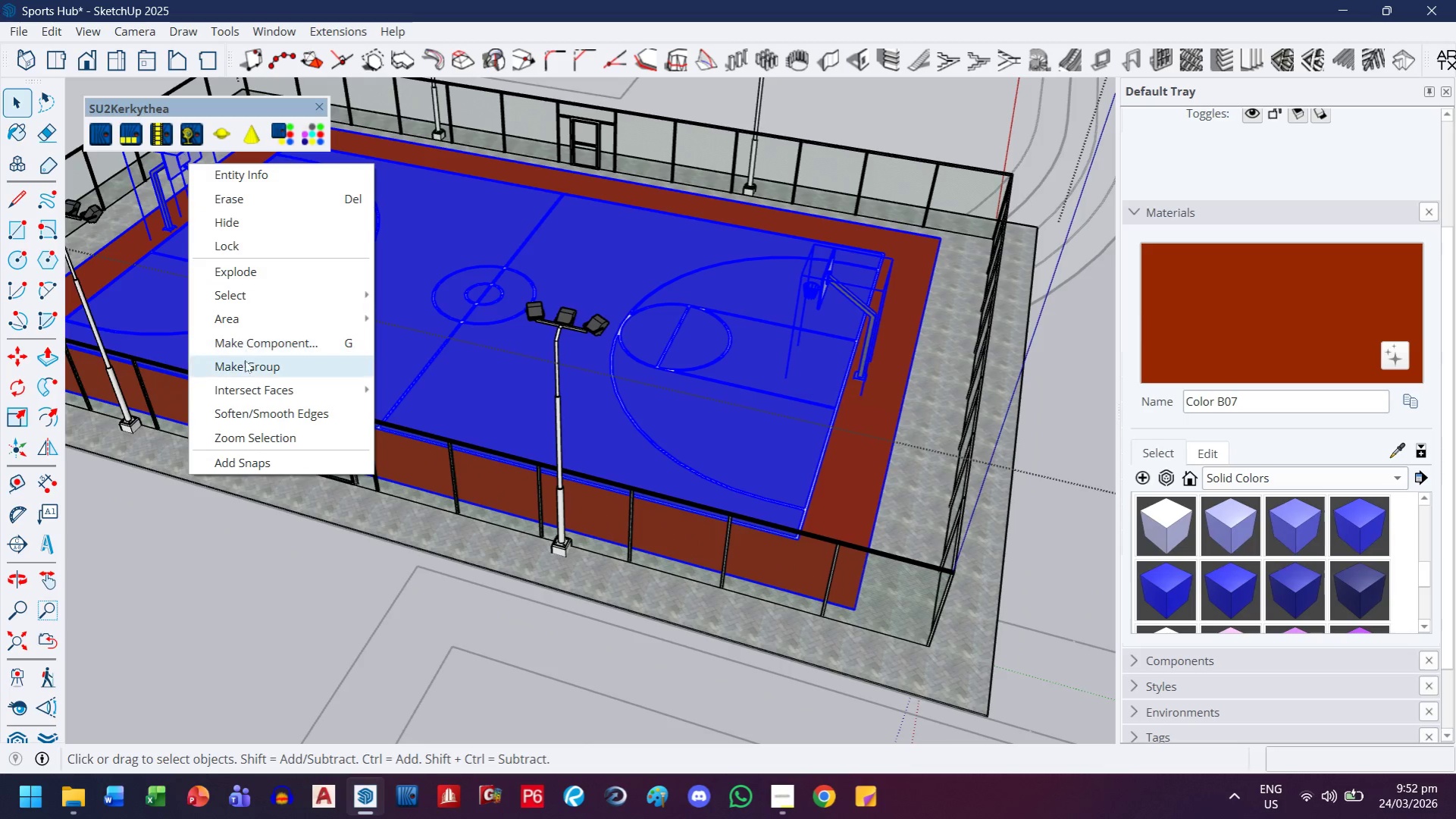 
left_click([244, 362])
 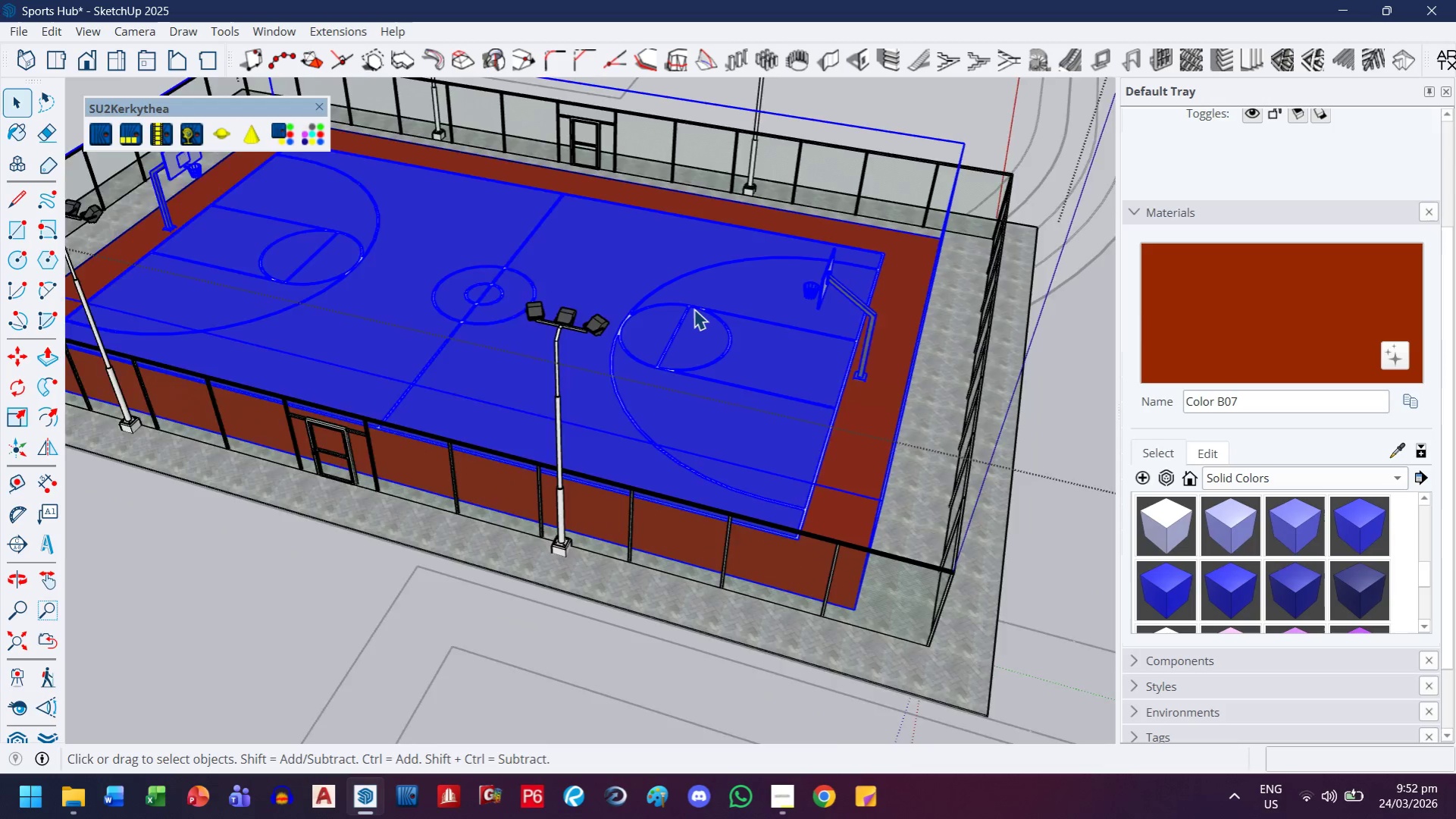 
scroll: coordinate [692, 303], scroll_direction: down, amount: 7.0
 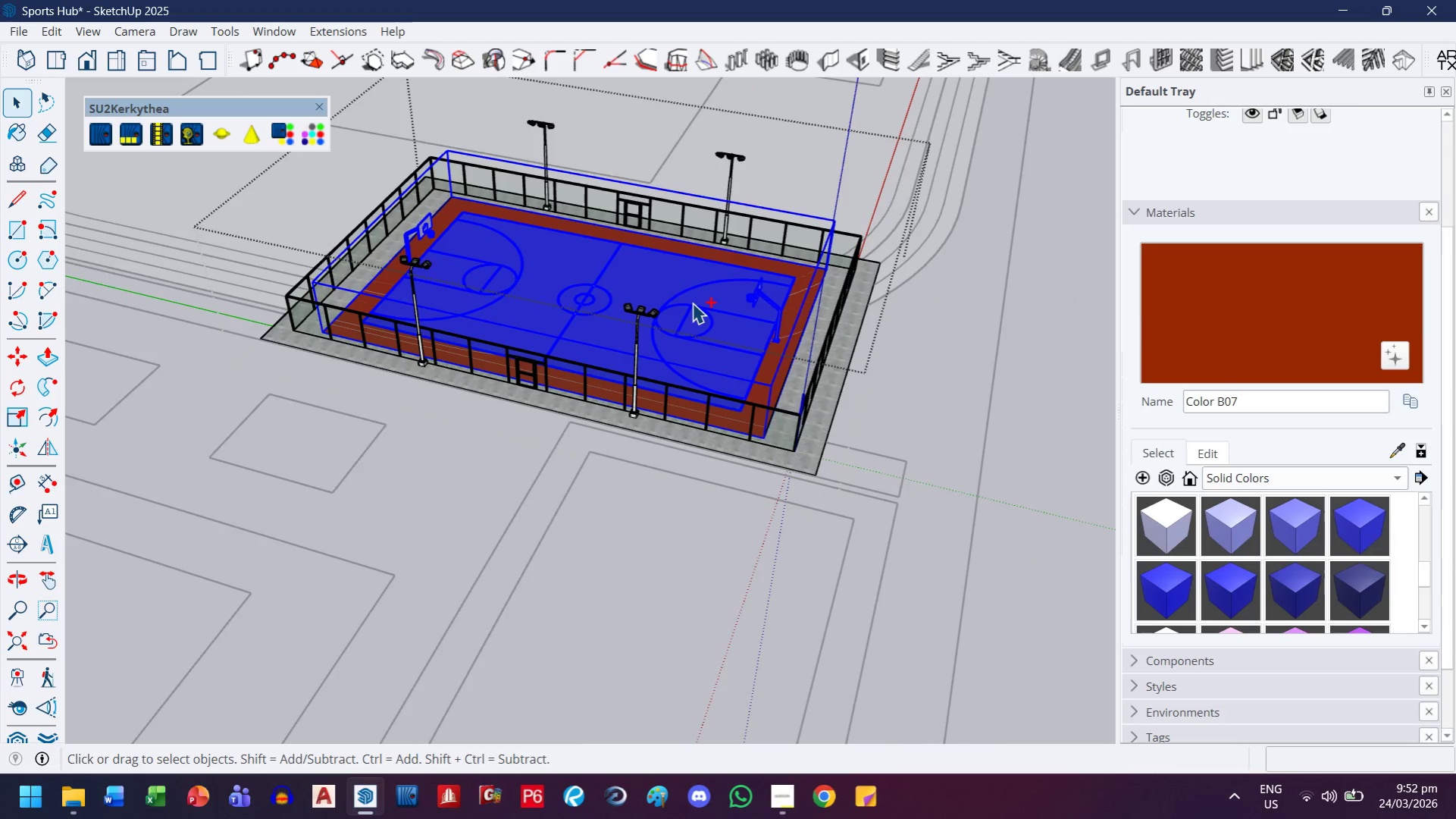 
key(Control+X)
 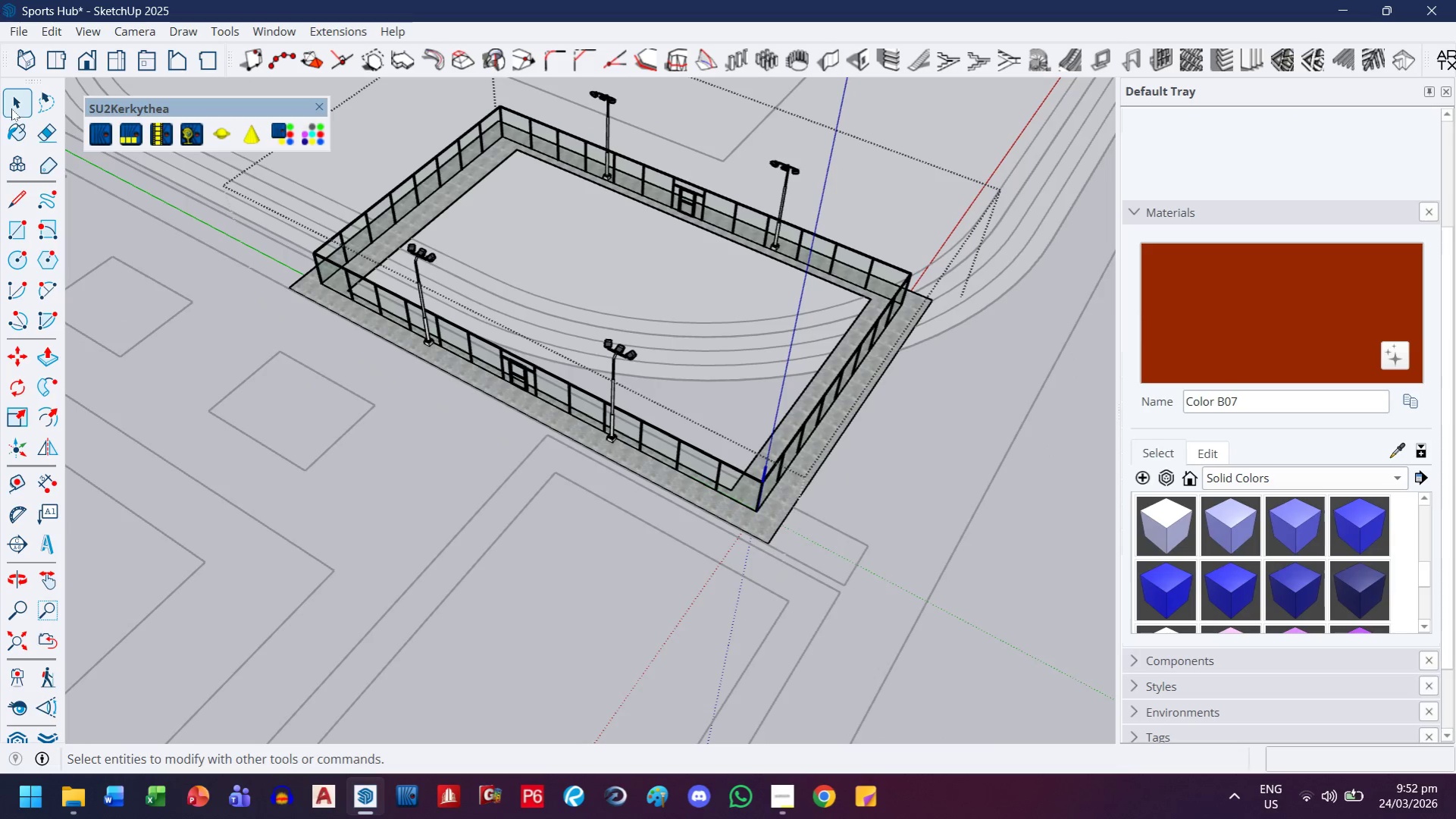 
left_click([3, 94])
 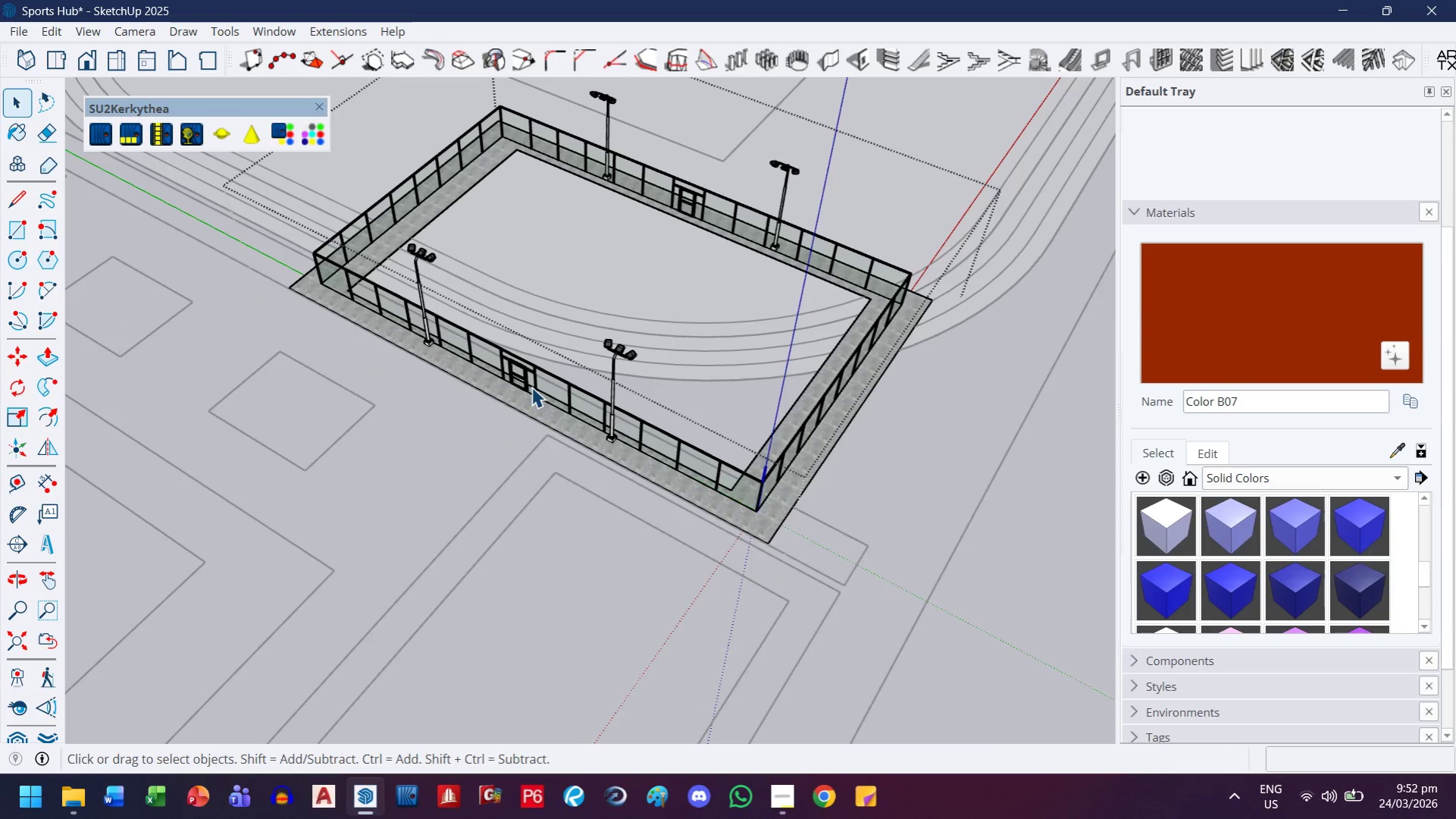 
key(Escape)
 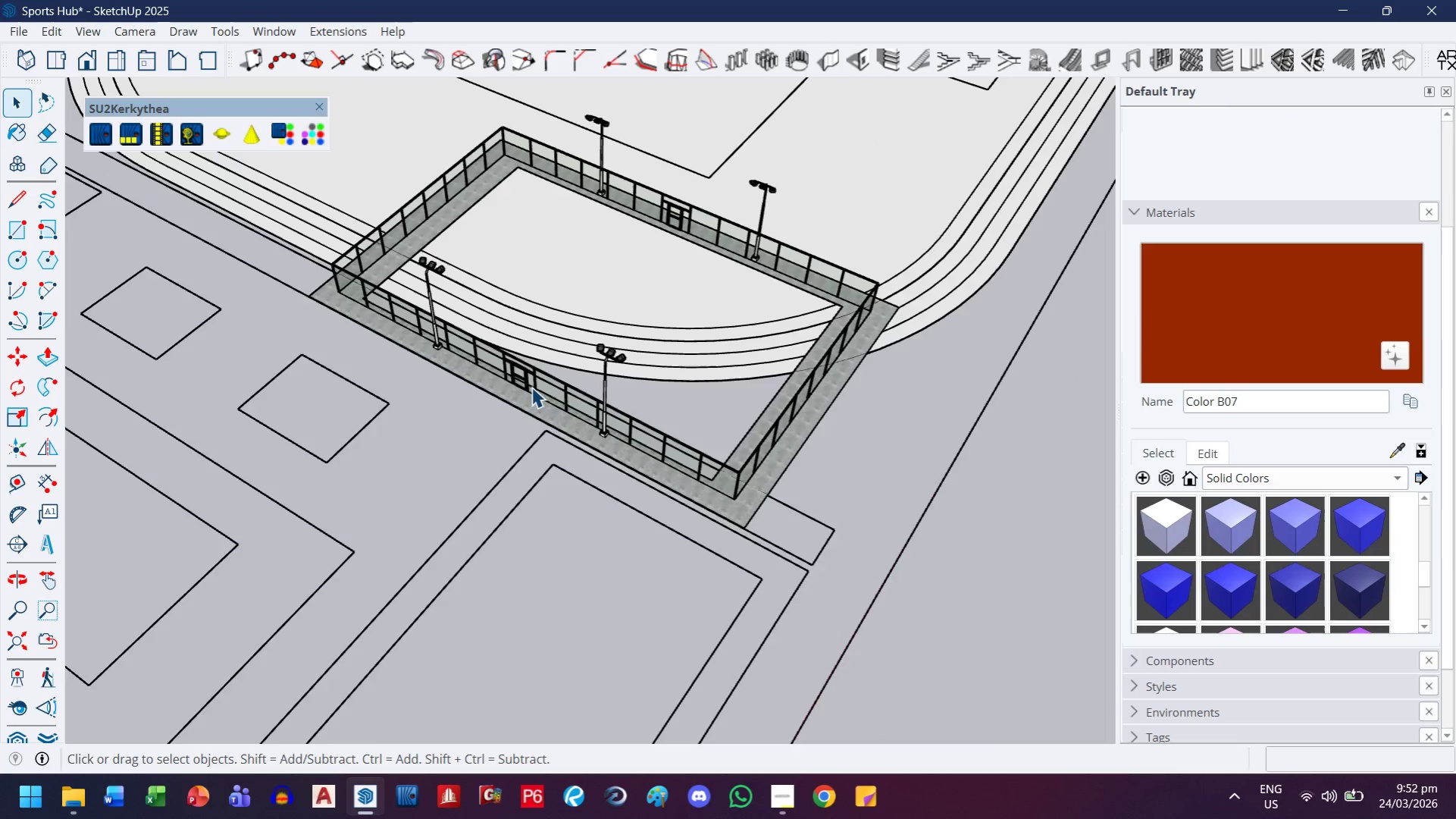 
key(H)
 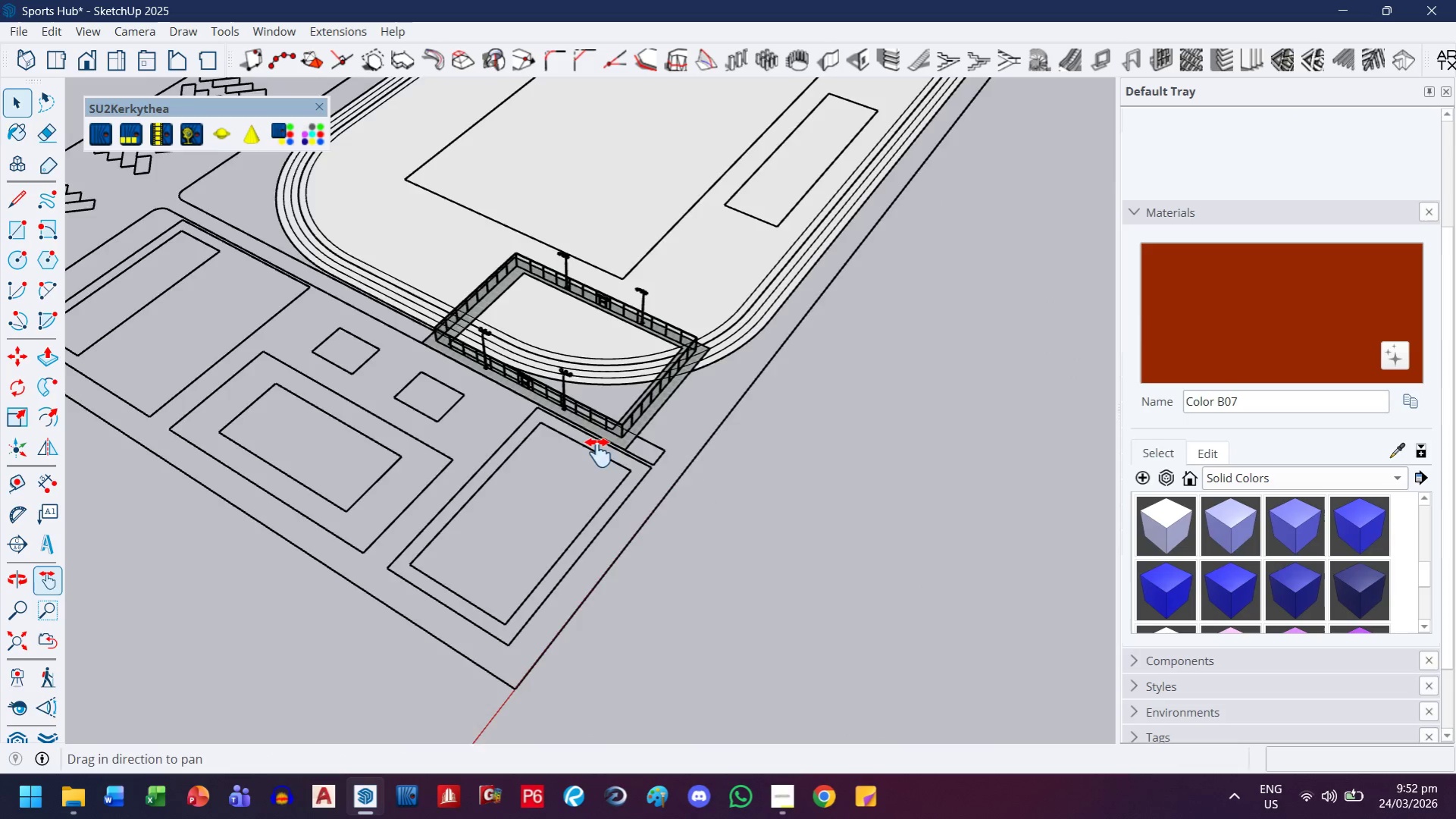 
left_click_drag(start_coordinate=[603, 463], to_coordinate=[575, 292])
 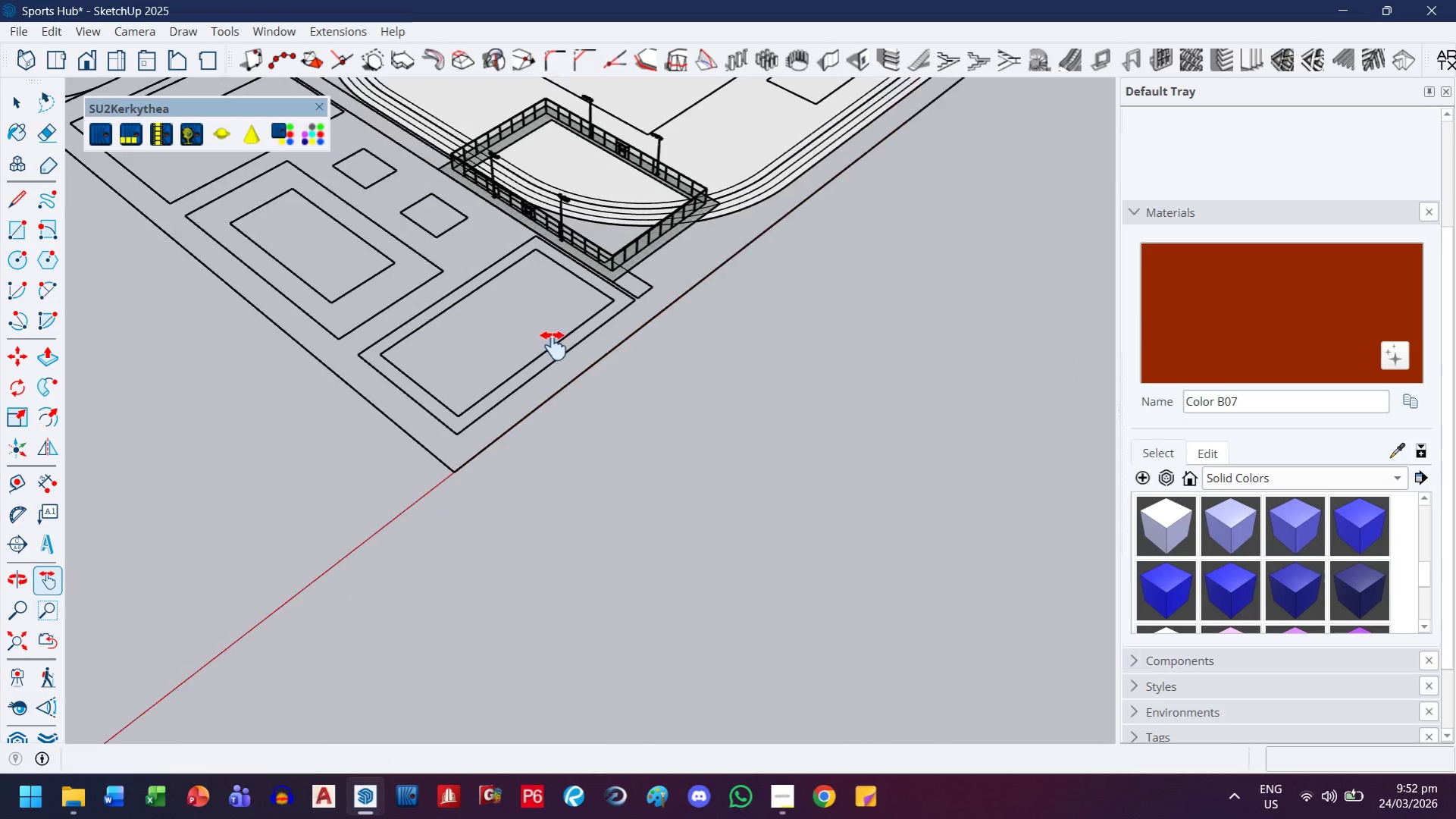 
scroll: coordinate [528, 388], scroll_direction: down, amount: 9.0
 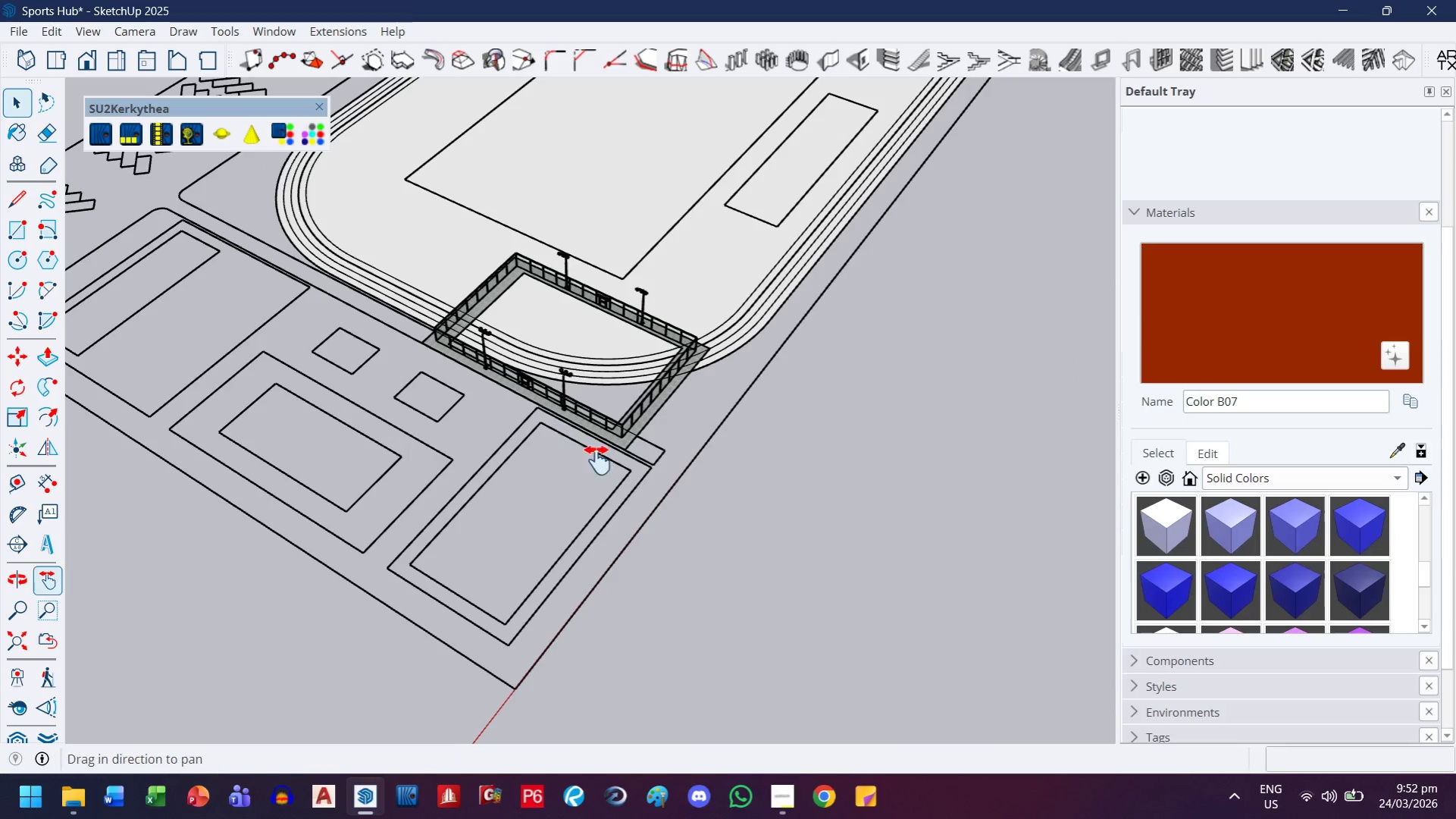 
key(Control+V)
 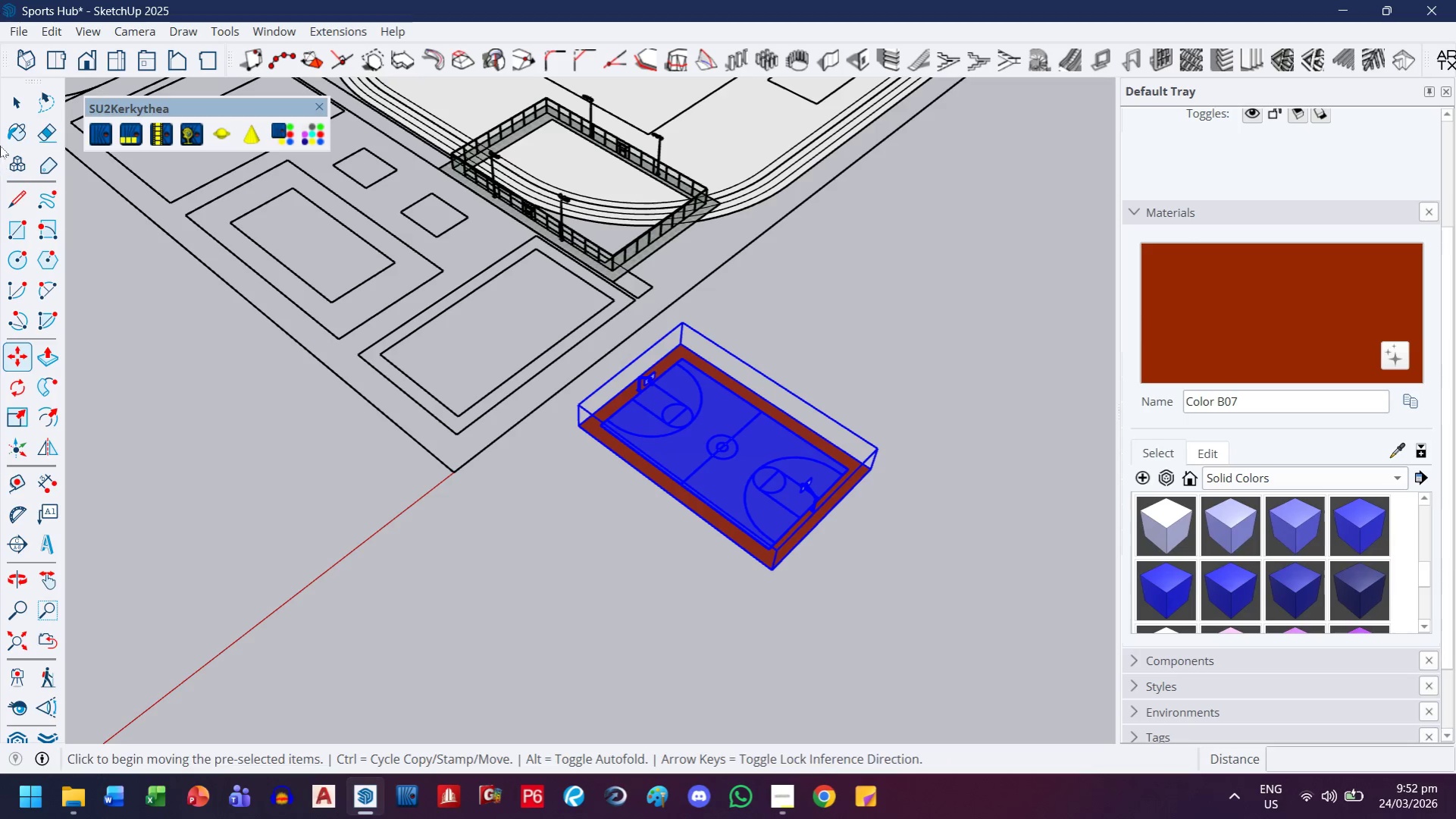 
left_click([10, 103])
 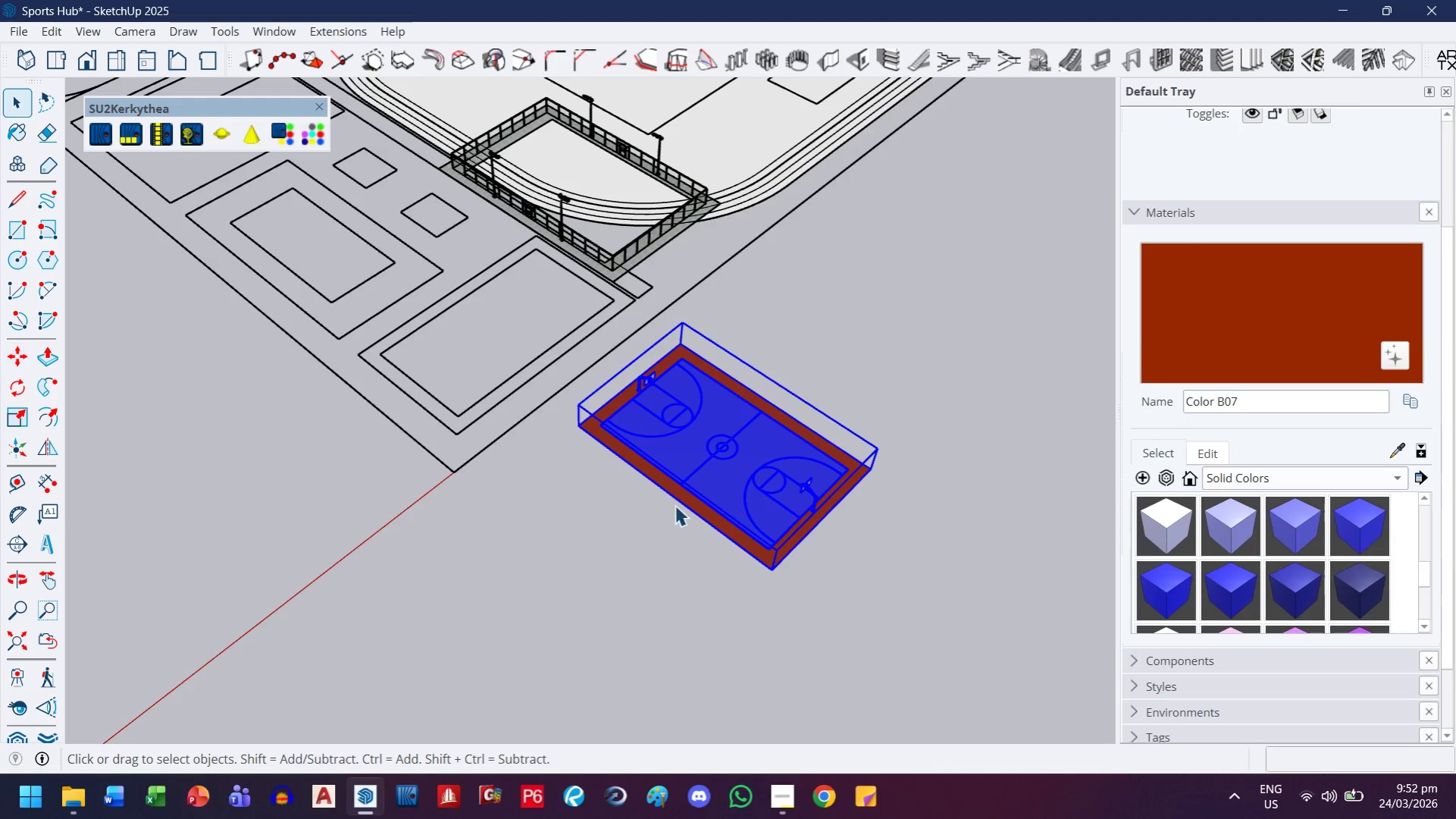 
key(M)
 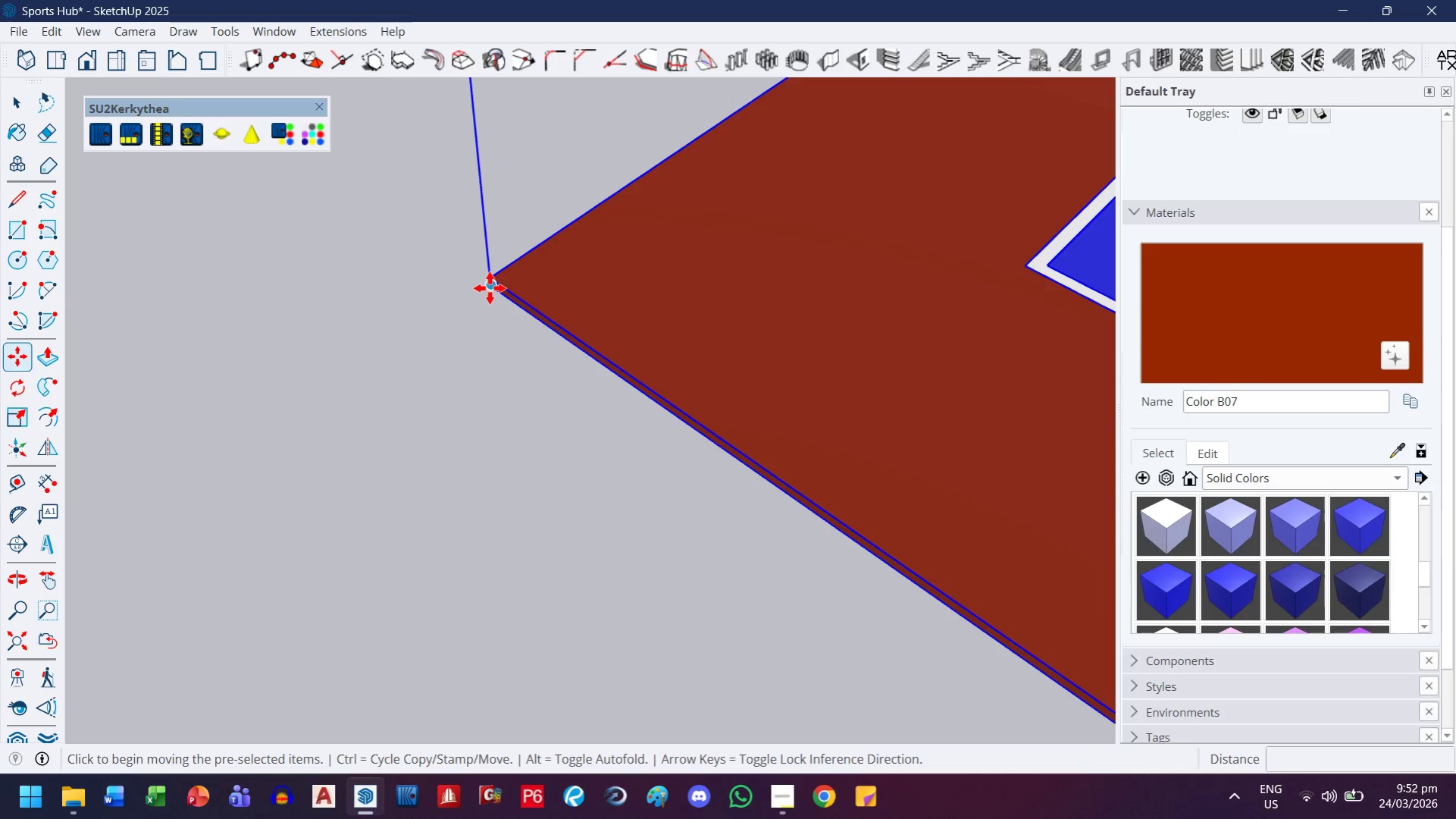 
scroll: coordinate [486, 330], scroll_direction: up, amount: 35.0
 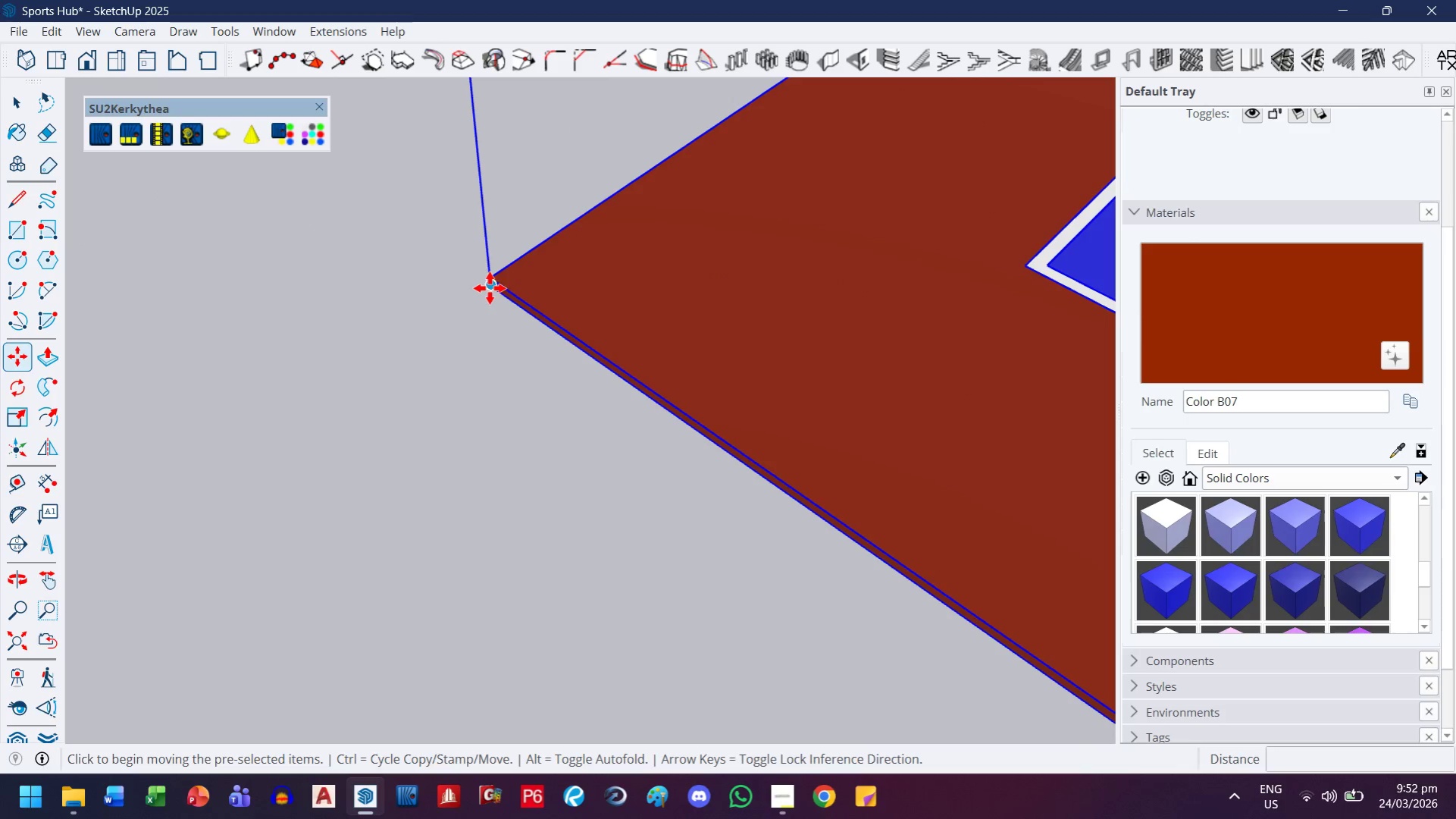 
left_click([490, 288])
 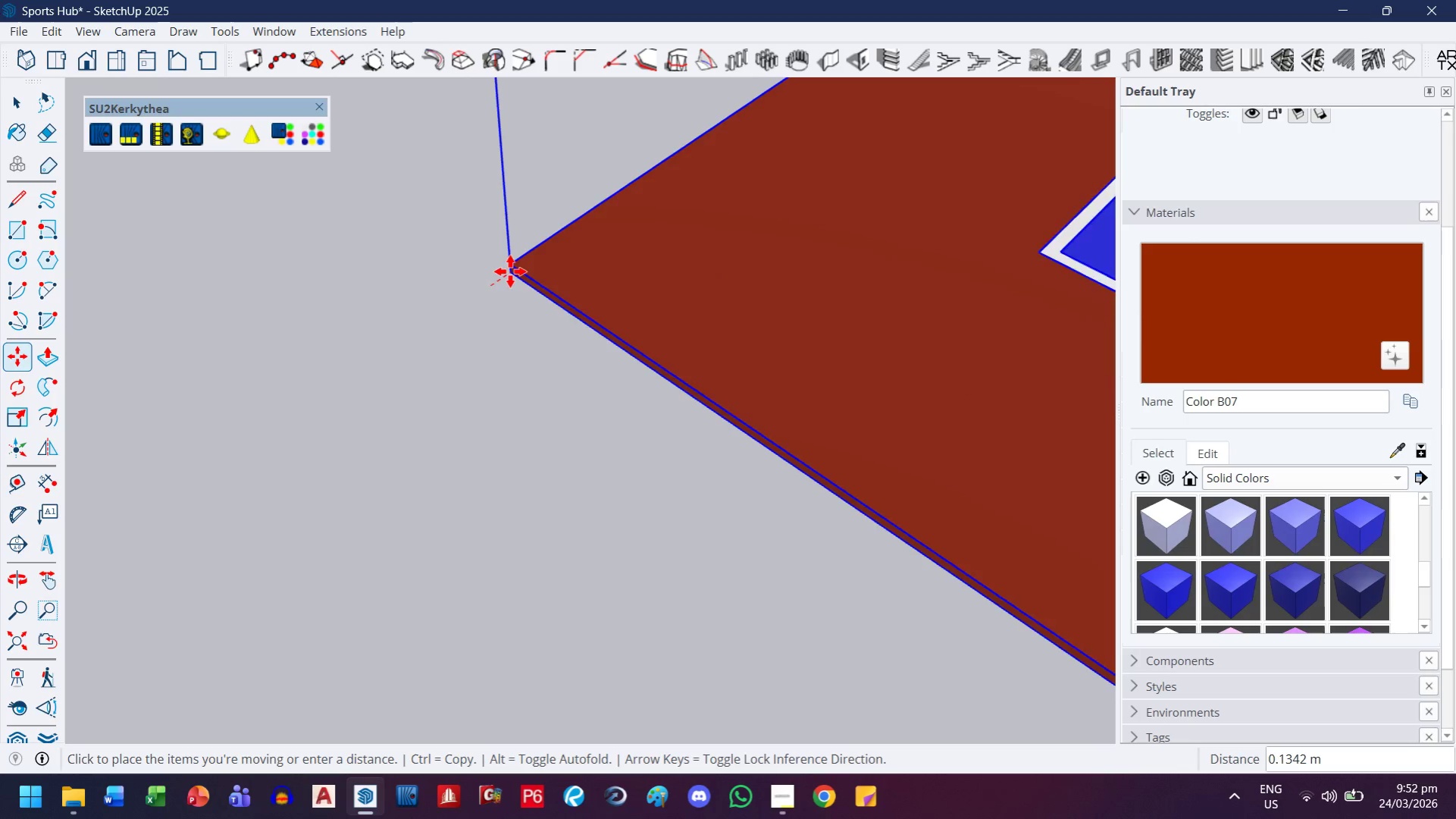 
key(H)
 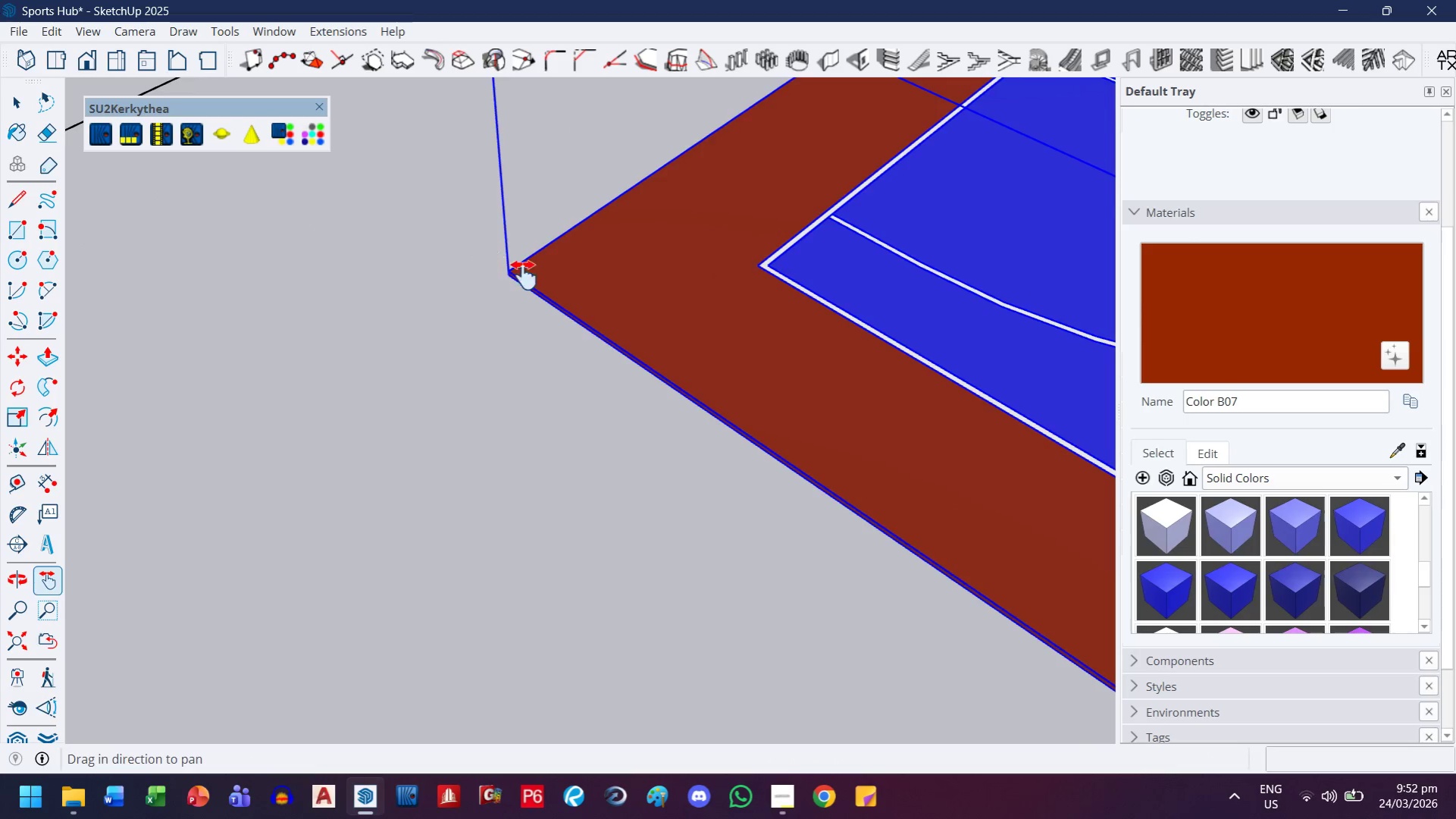 
left_click_drag(start_coordinate=[487, 262], to_coordinate=[1052, 400])
 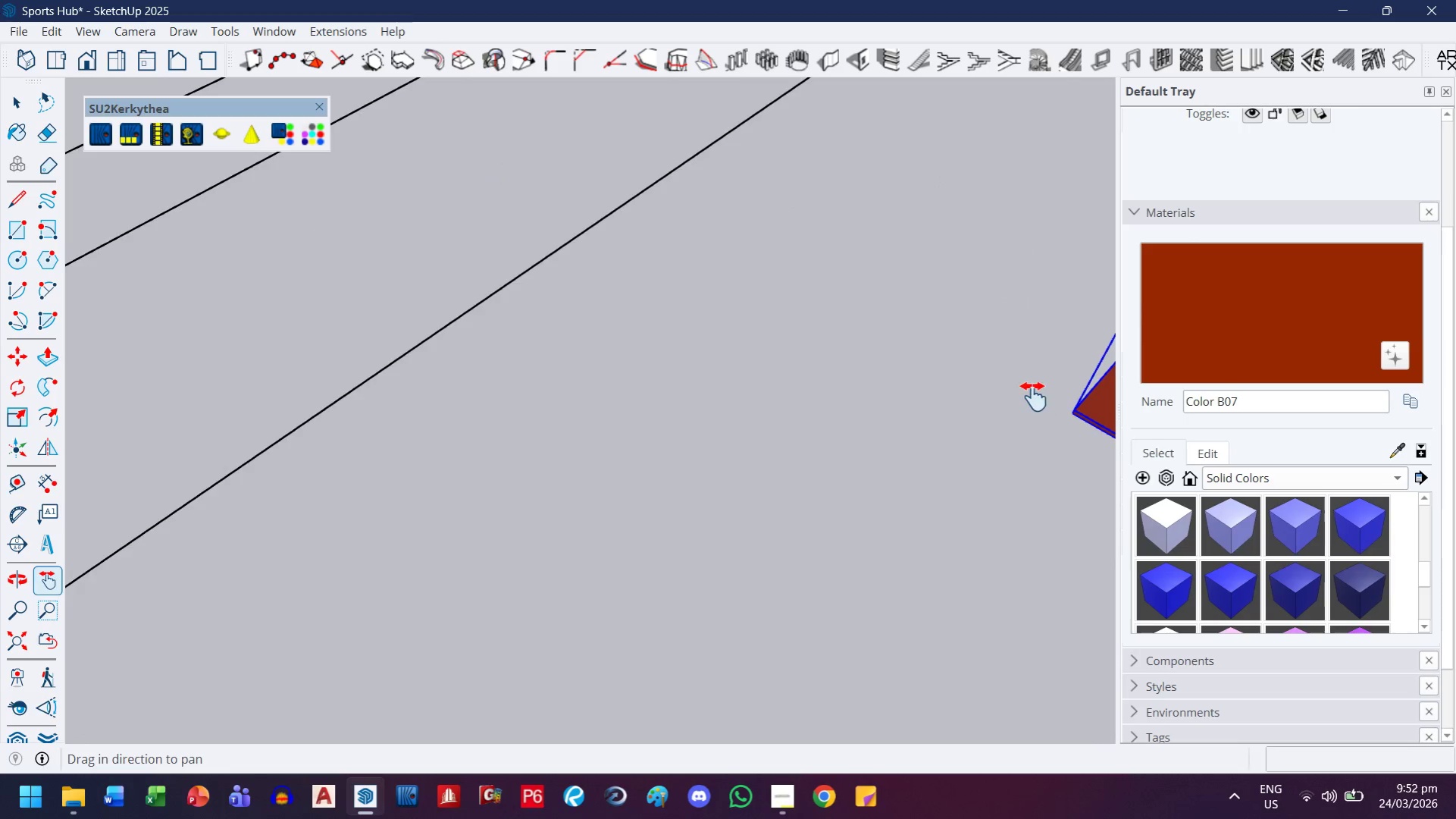 
scroll: coordinate [1025, 397], scroll_direction: down, amount: 14.0
 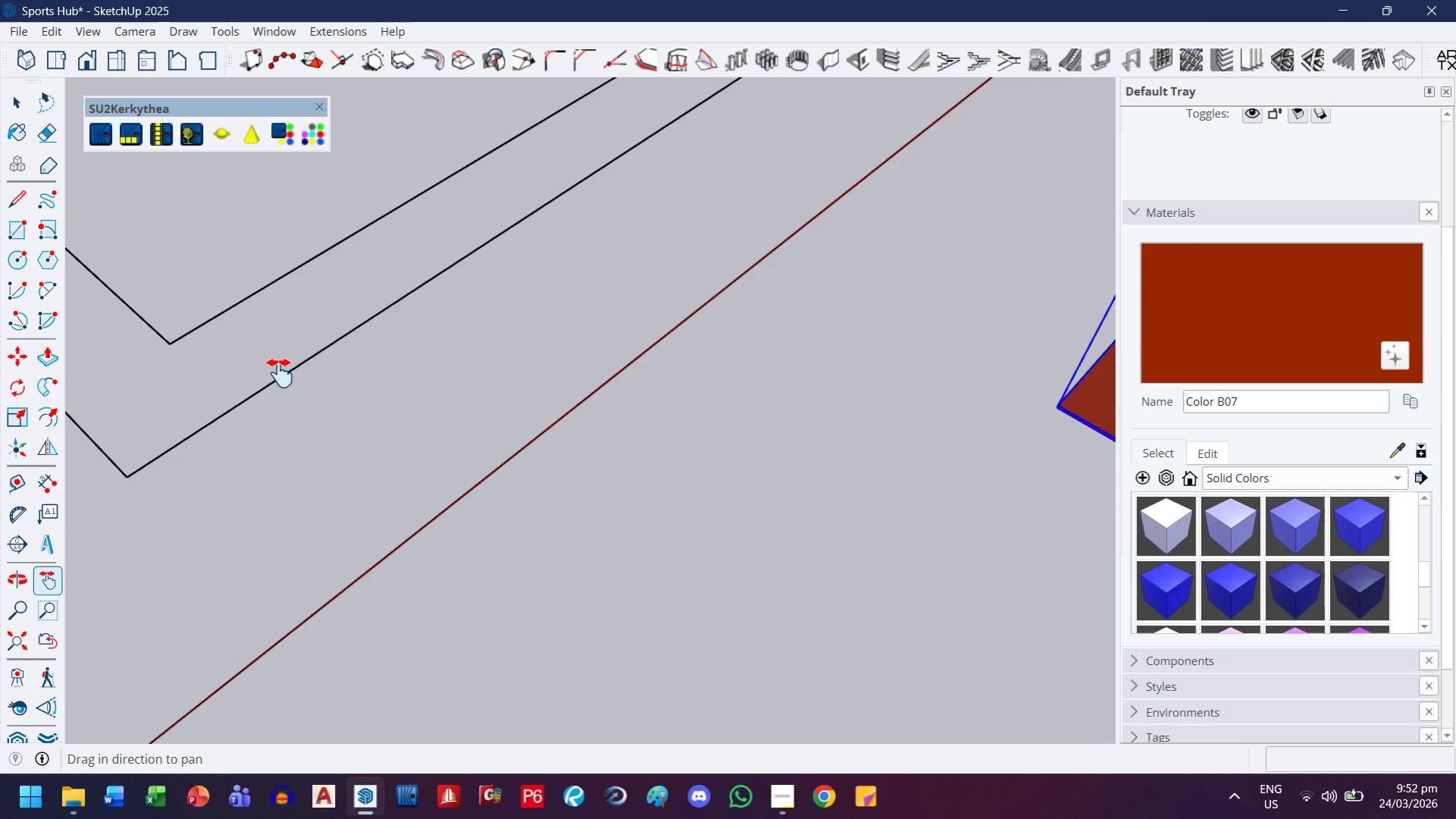 
left_click_drag(start_coordinate=[275, 371], to_coordinate=[476, 407])
 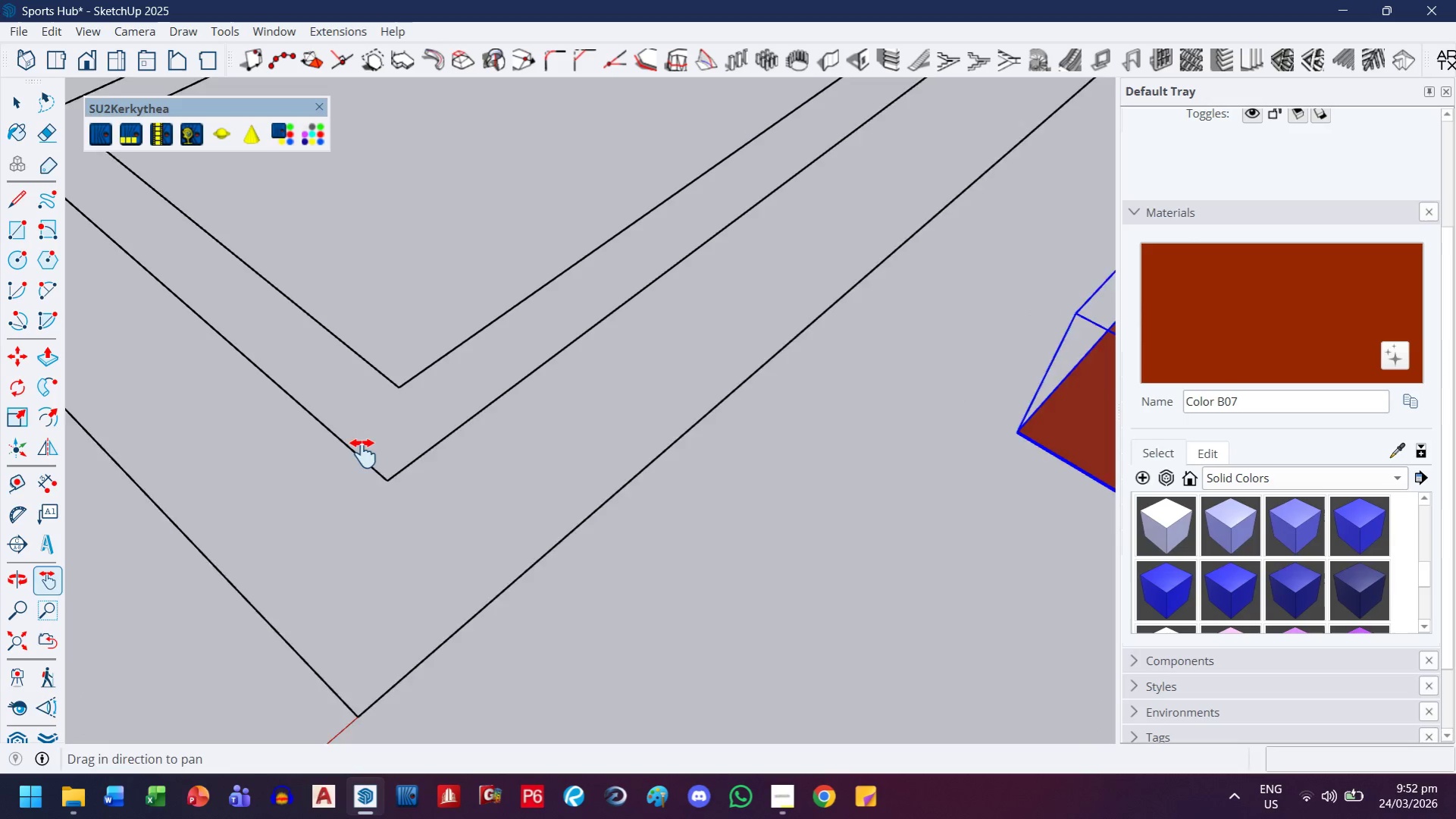 
scroll: coordinate [276, 370], scroll_direction: down, amount: 4.0
 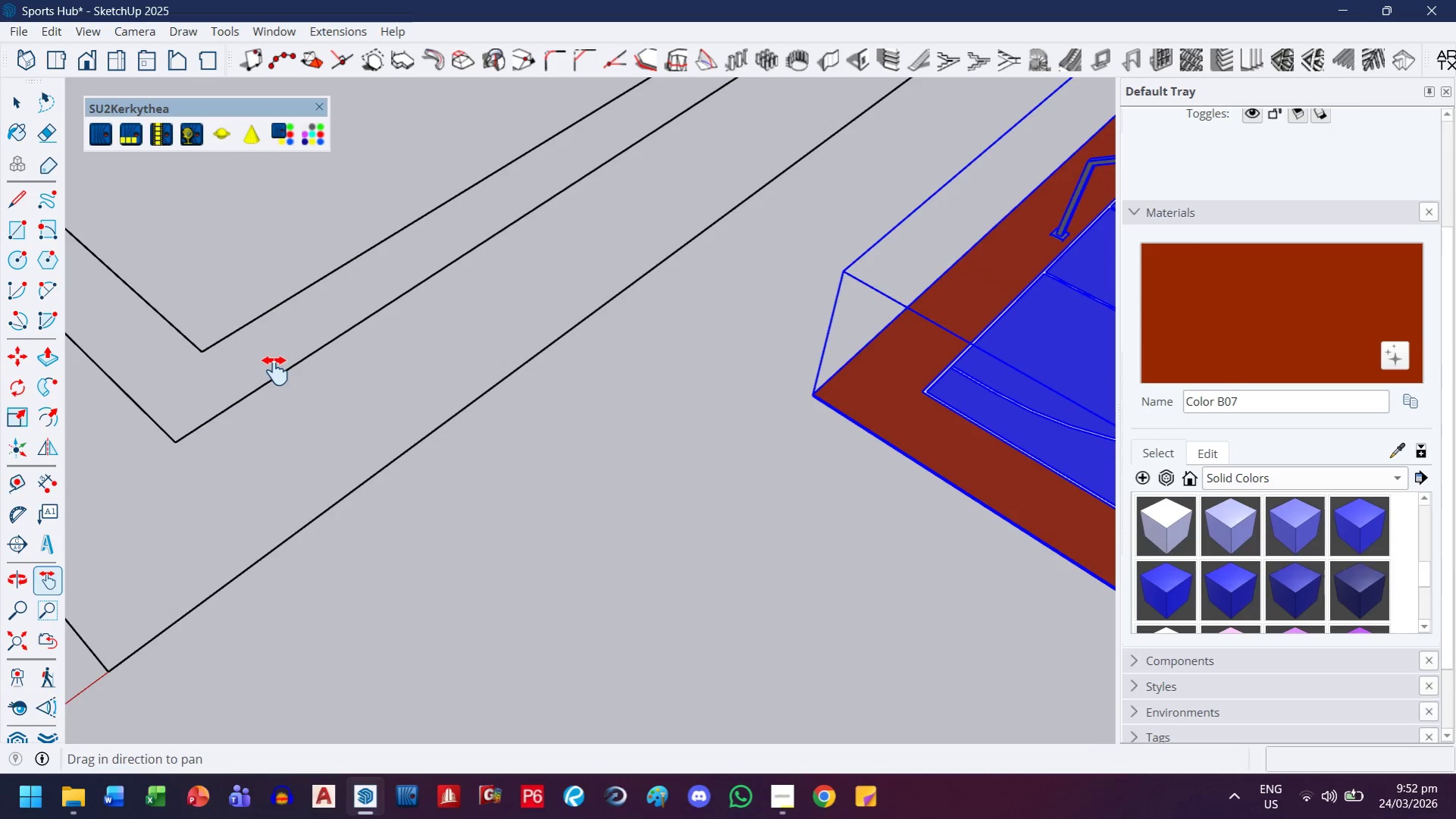 
key(Escape)
 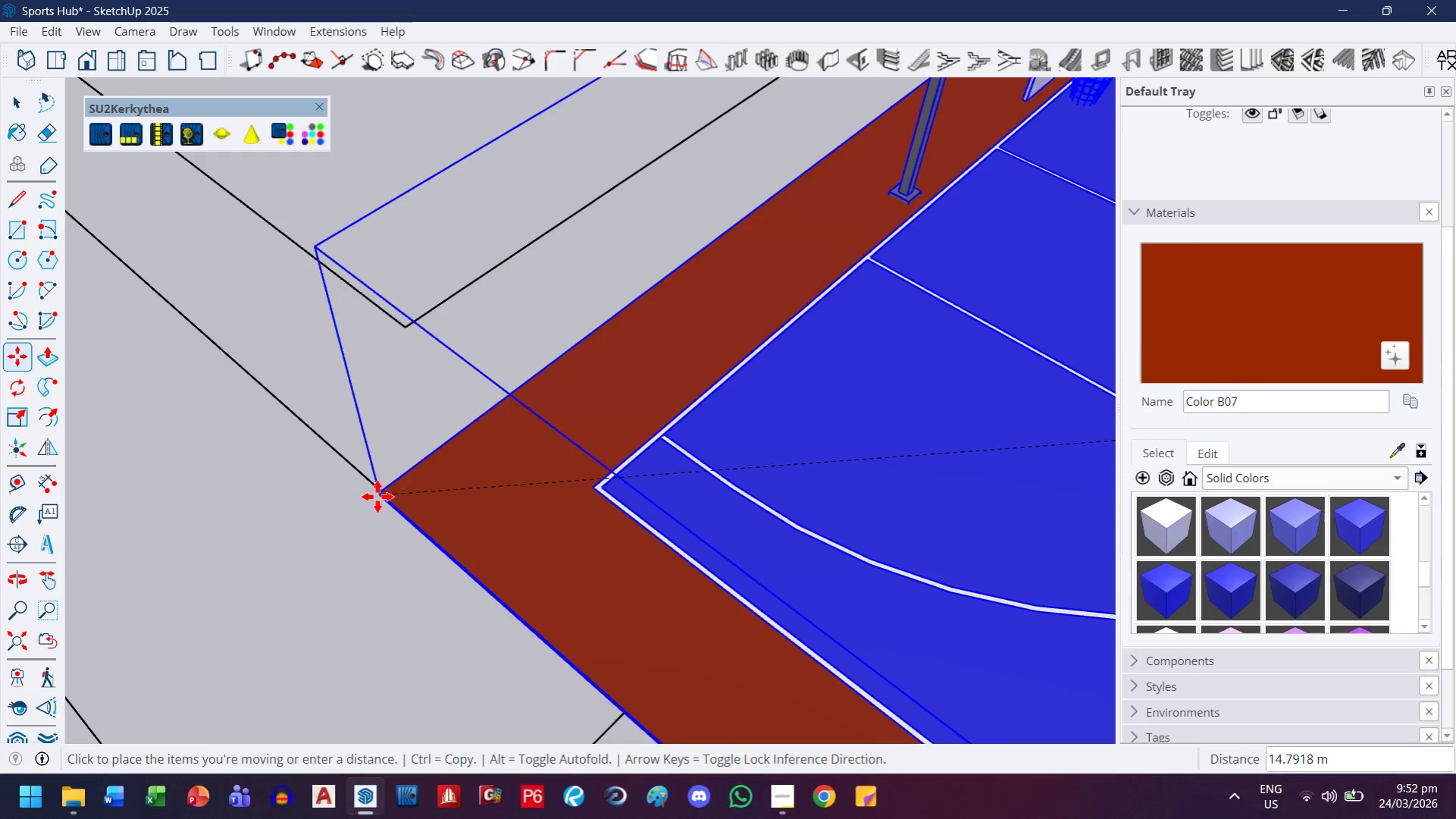 
scroll: coordinate [429, 522], scroll_direction: up, amount: 17.0
 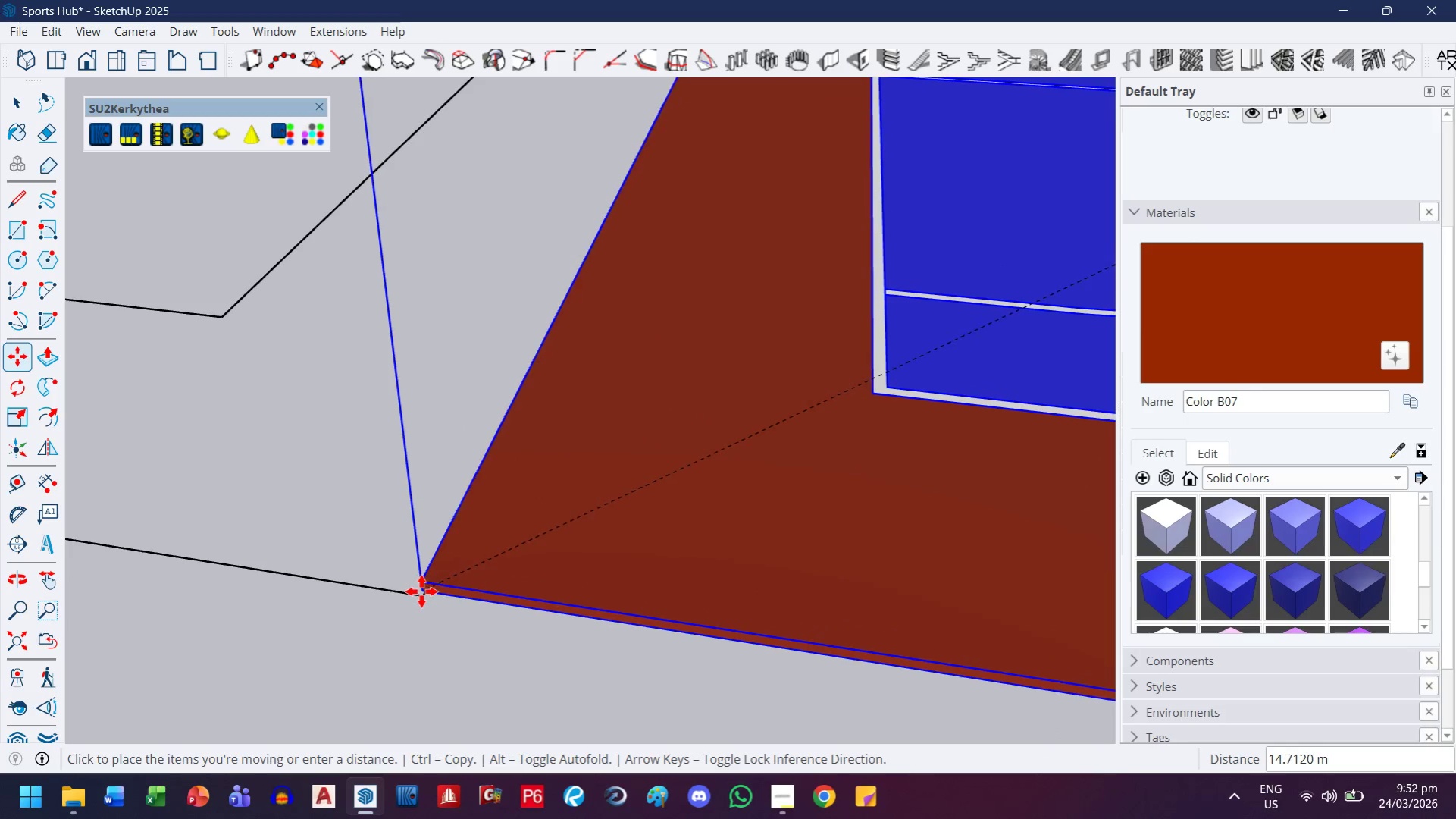 
left_click([421, 592])
 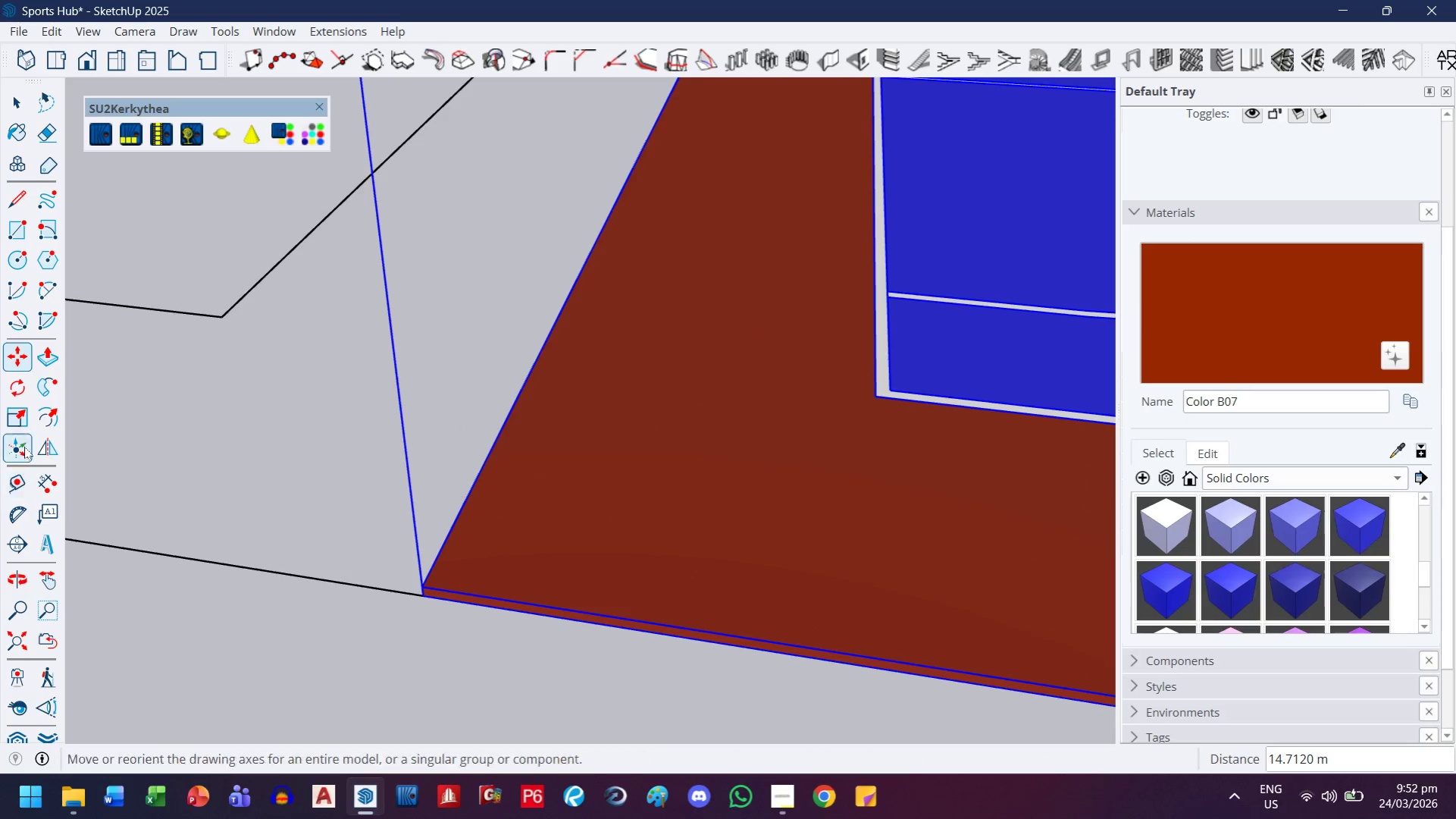 
left_click([18, 388])
 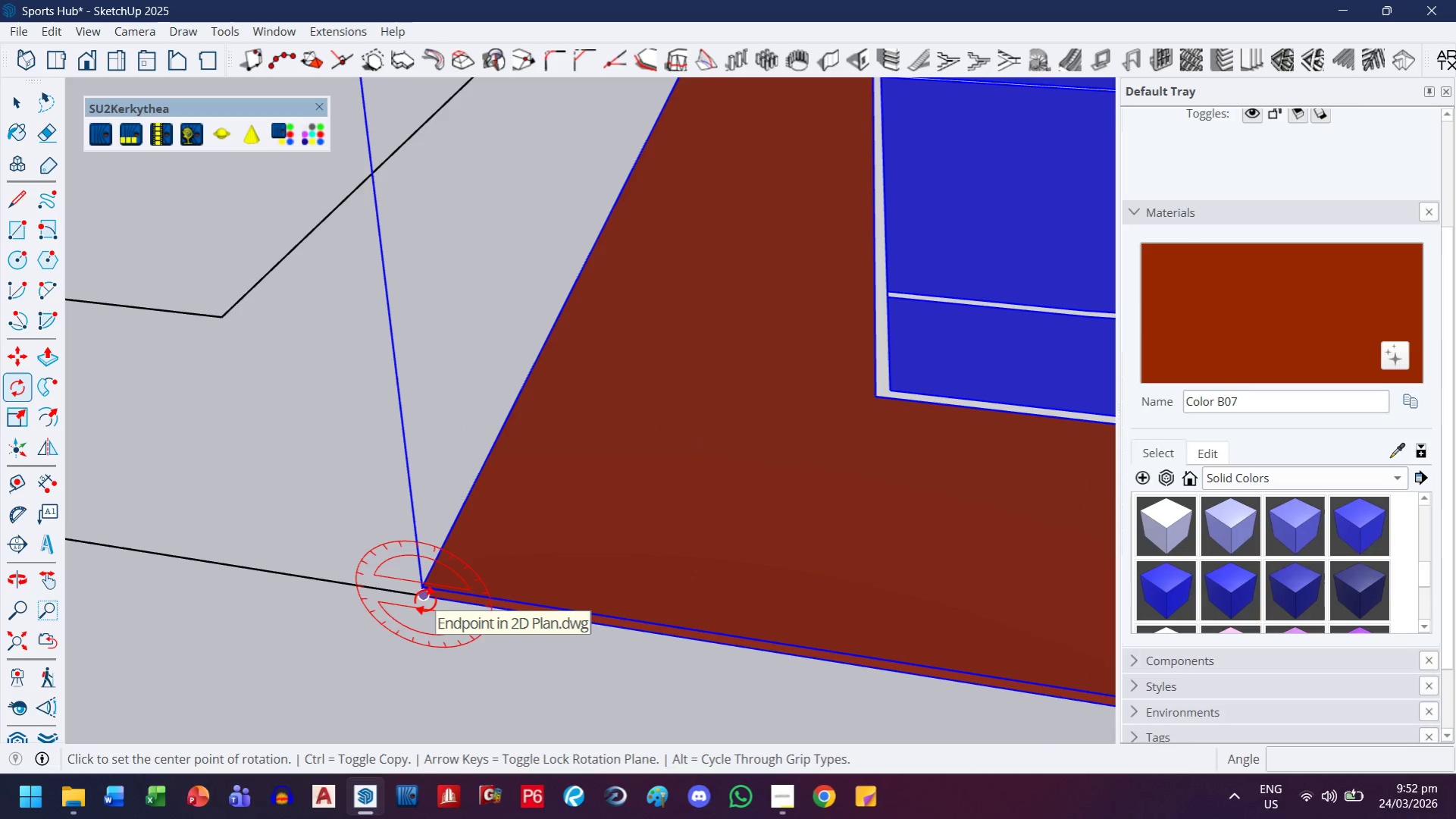 
key(ArrowUp)
 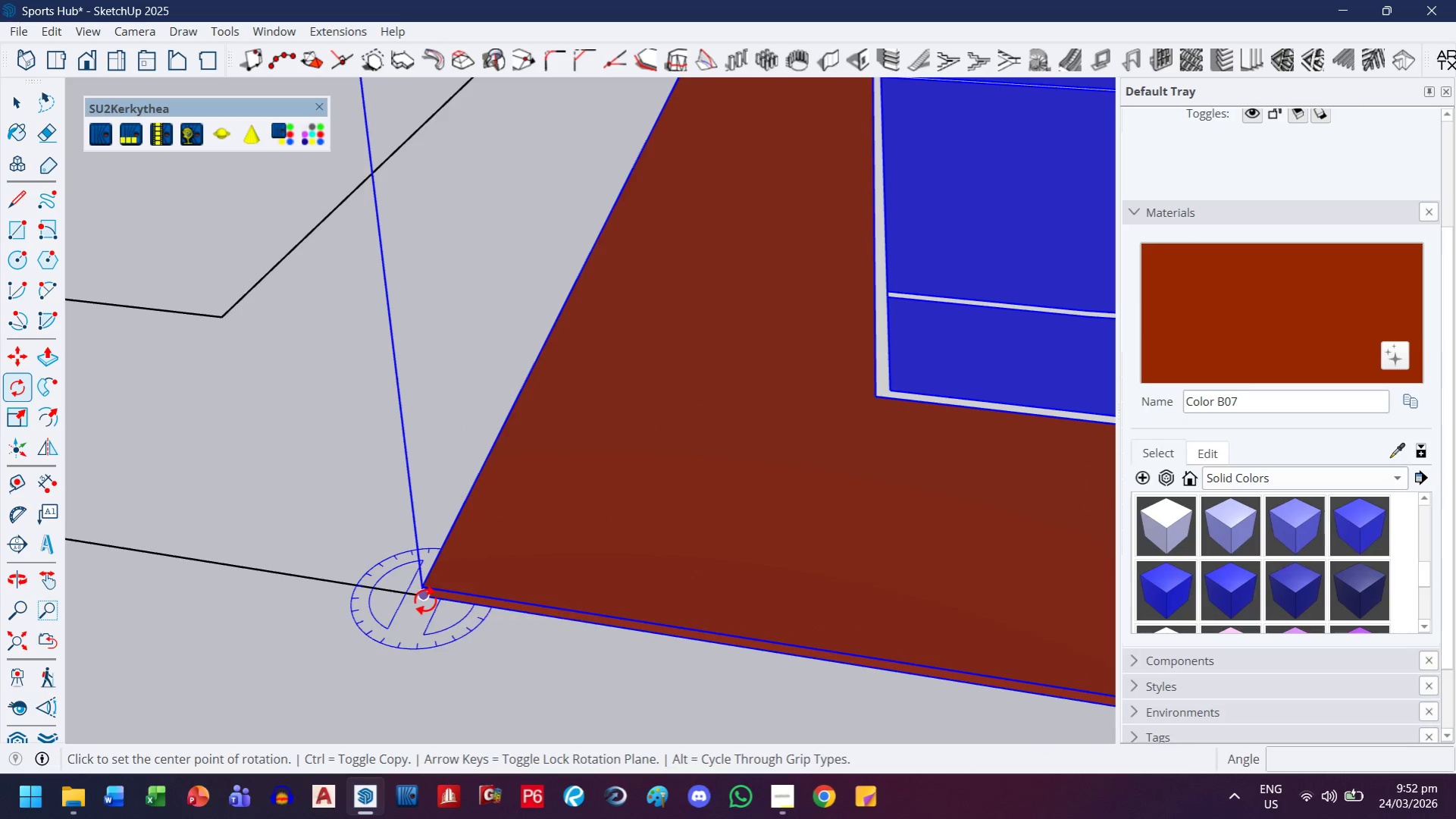 
left_click_drag(start_coordinate=[425, 601], to_coordinate=[417, 604])
 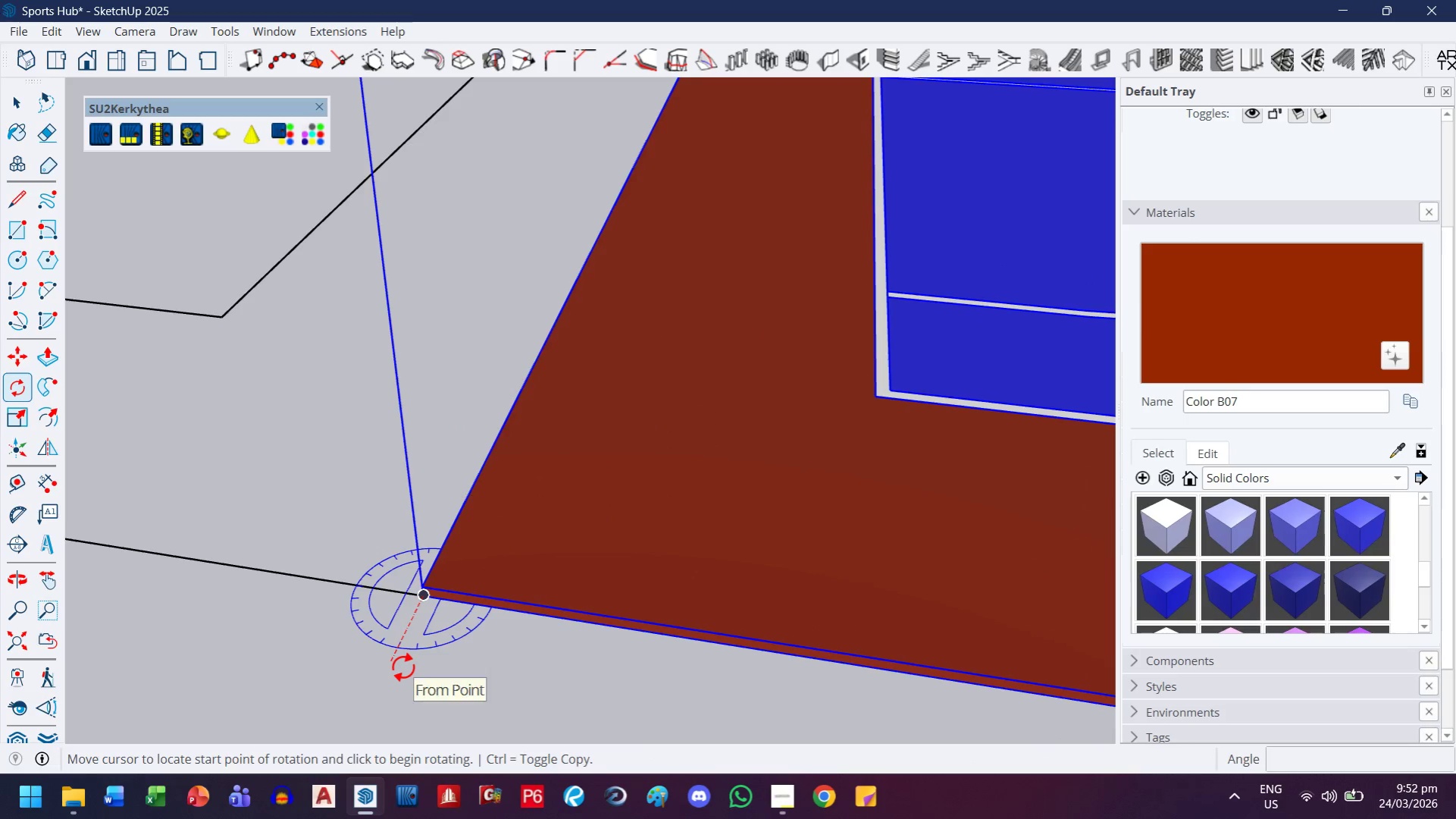 
left_click_drag(start_coordinate=[403, 667], to_coordinate=[409, 667])
 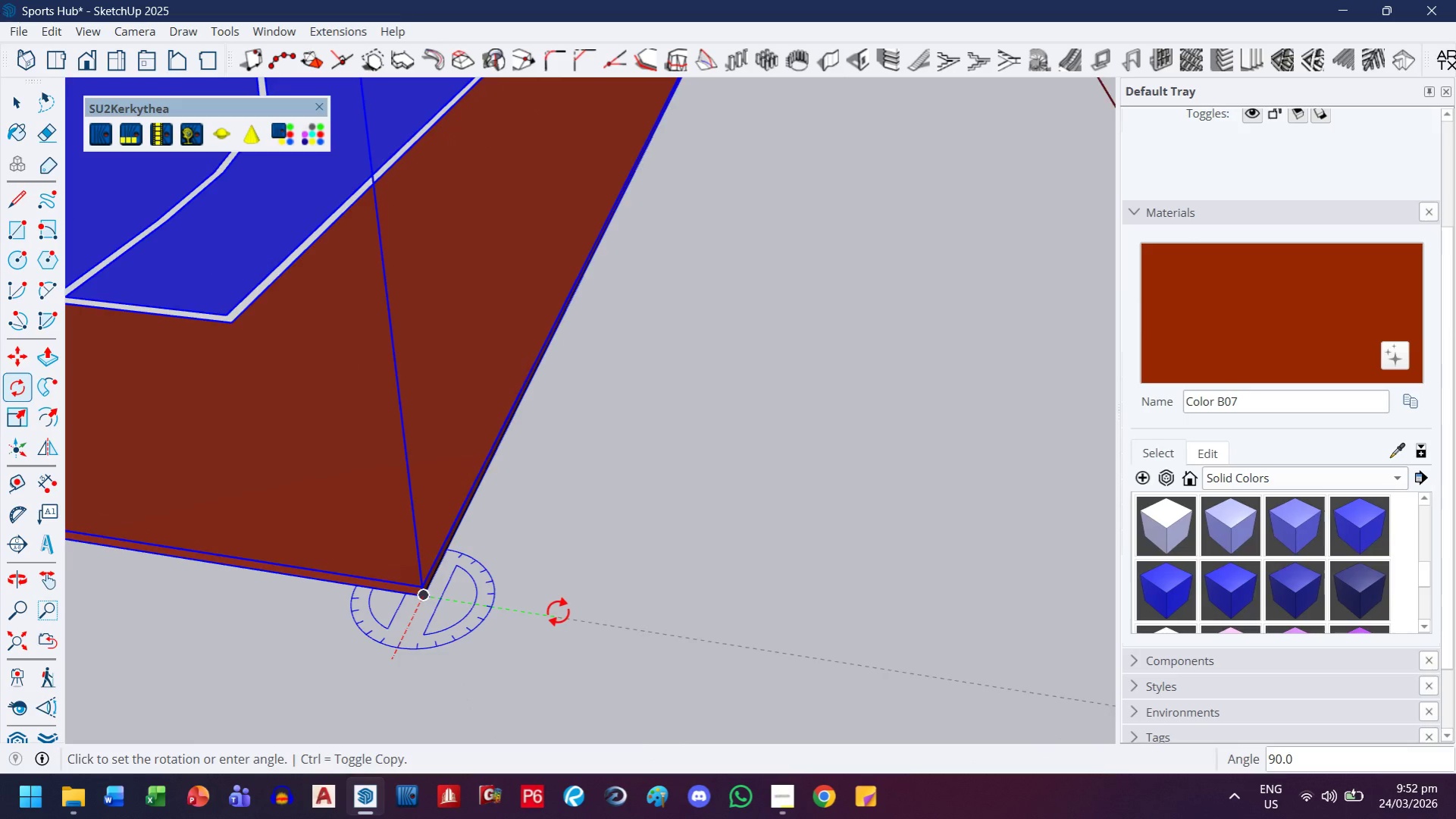 
left_click([558, 612])
 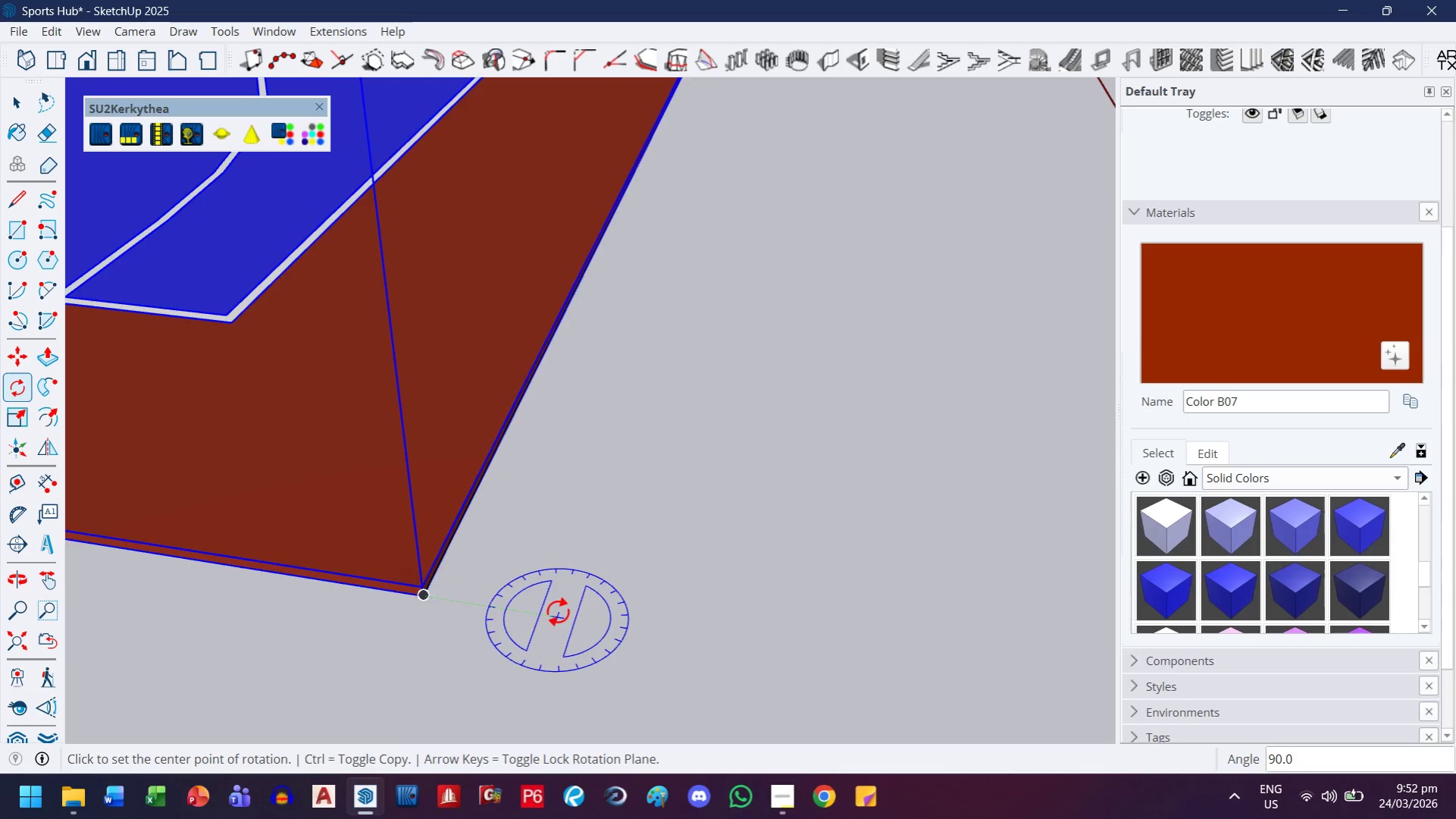 
key(H)
 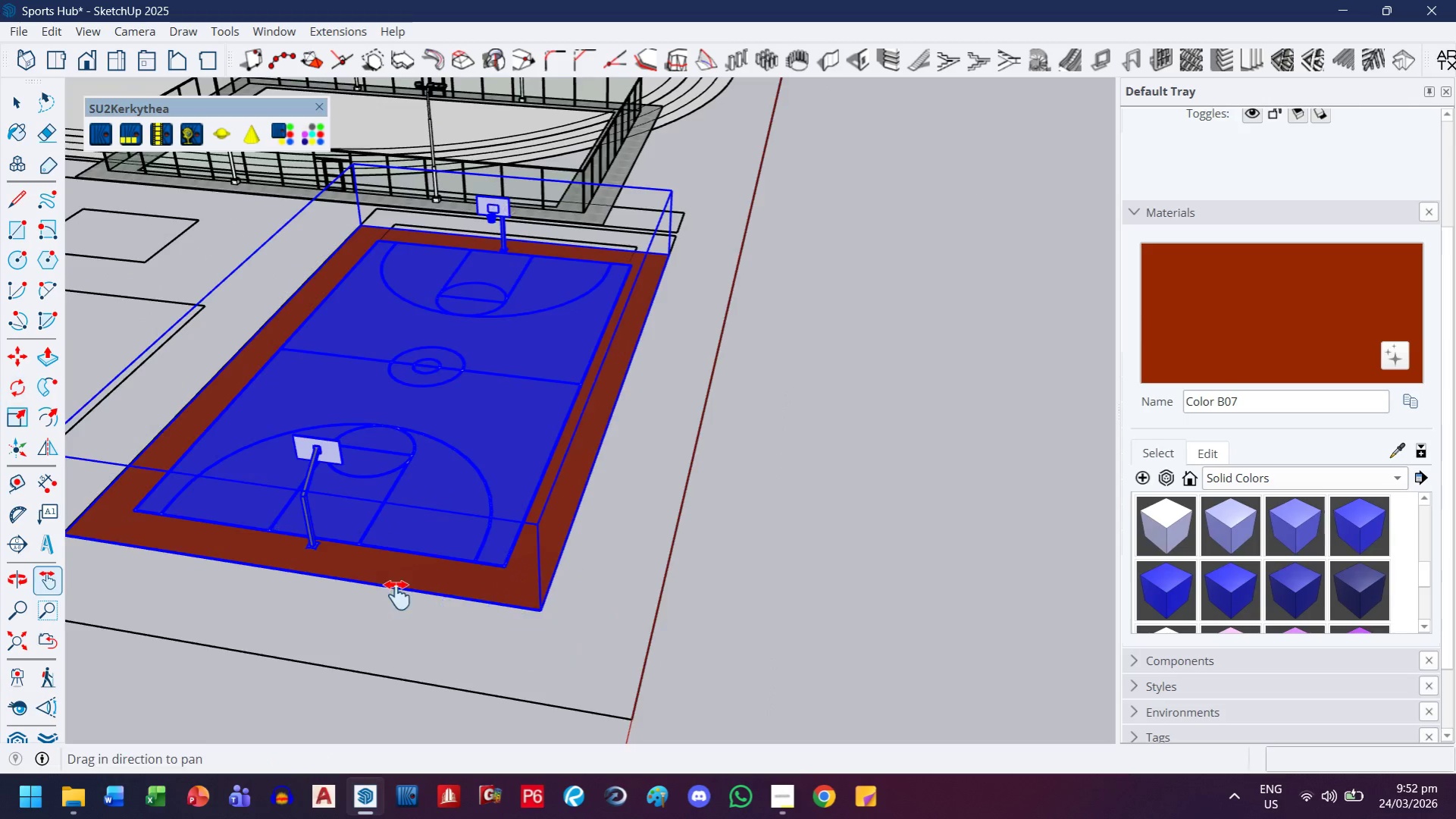 
left_click_drag(start_coordinate=[397, 595], to_coordinate=[1017, 623])
 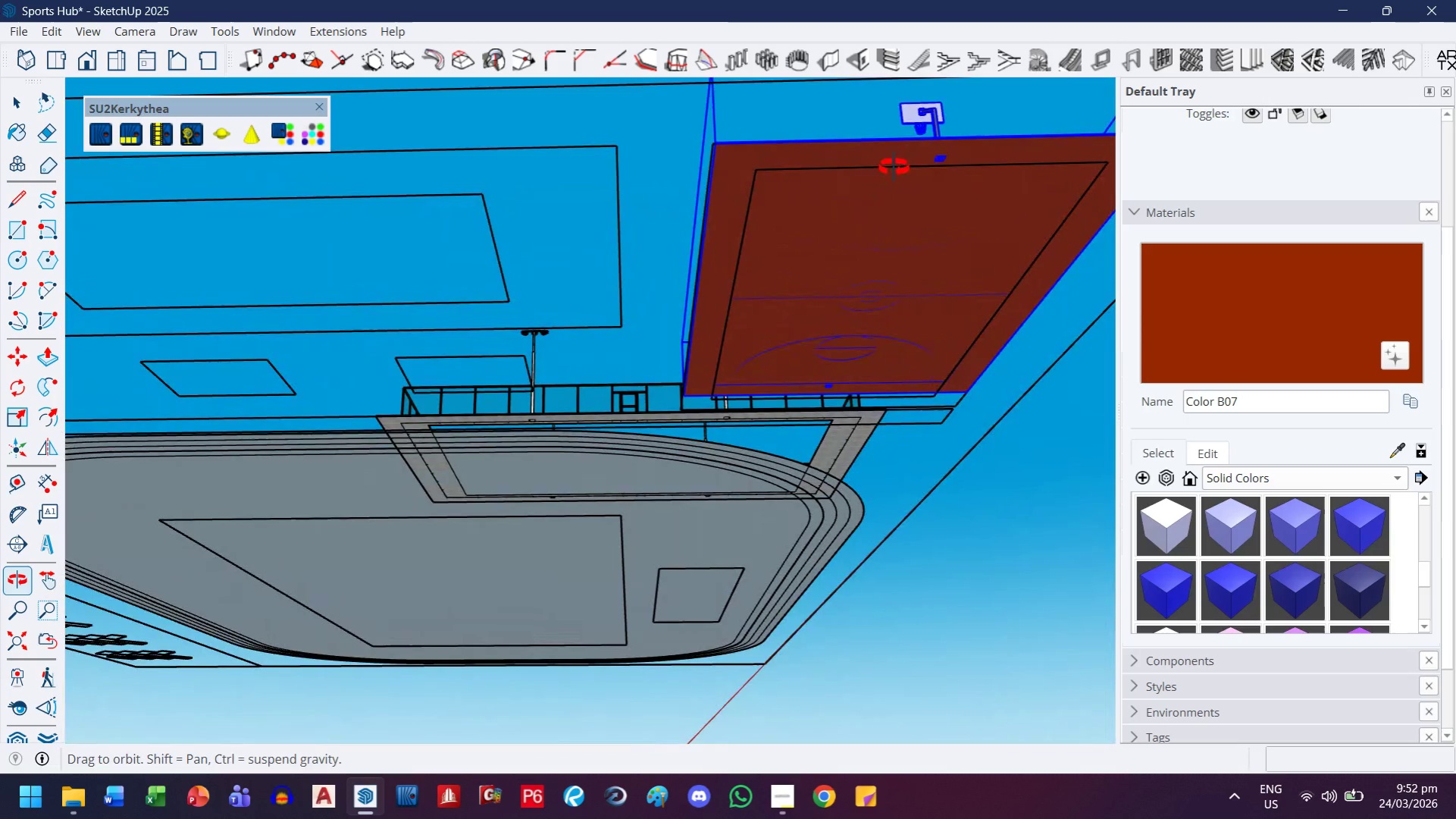 
scroll: coordinate [556, 614], scroll_direction: down, amount: 24.0
 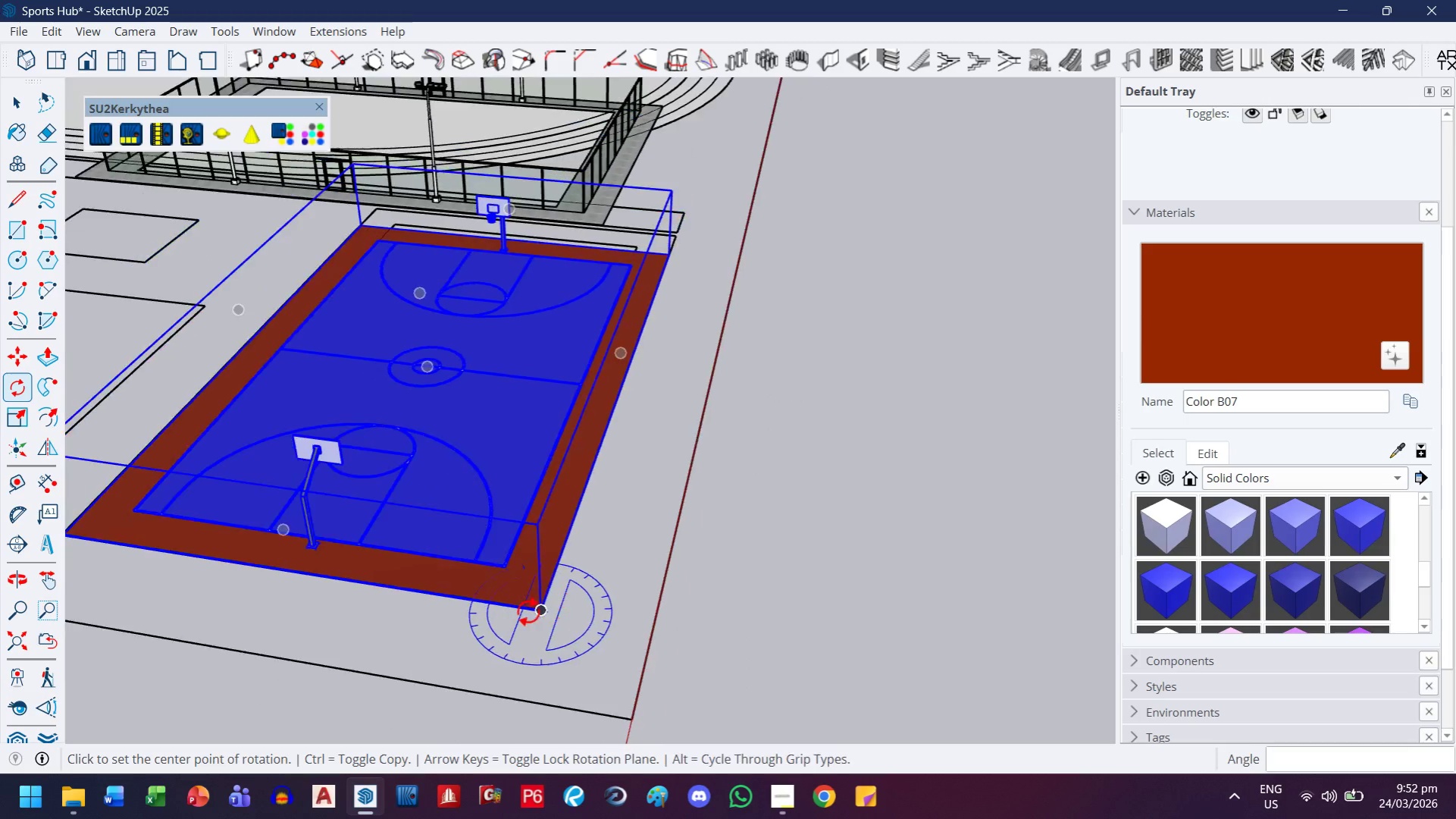 
scroll: coordinate [675, 150], scroll_direction: up, amount: 9.0
 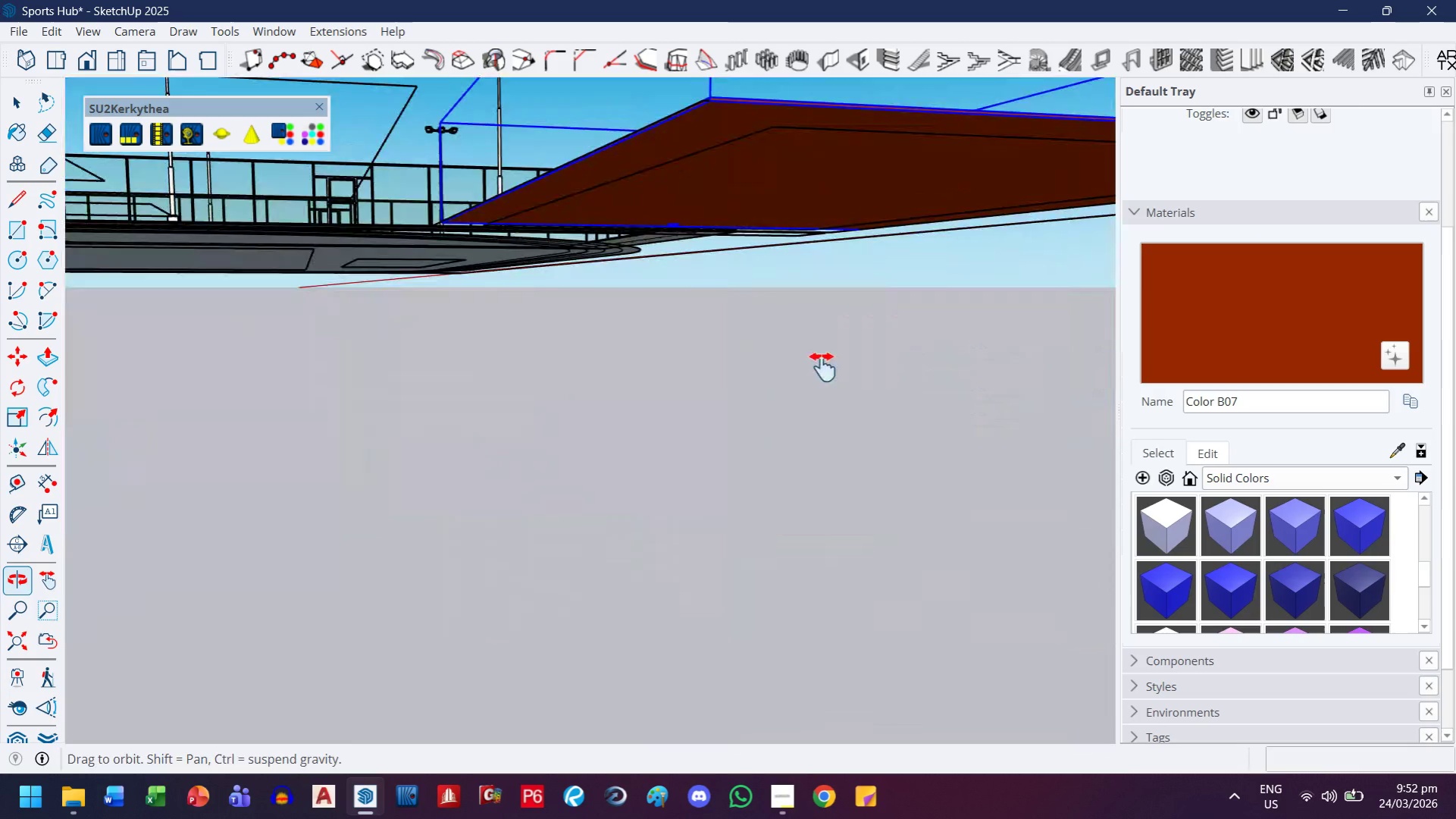 
key(H)
 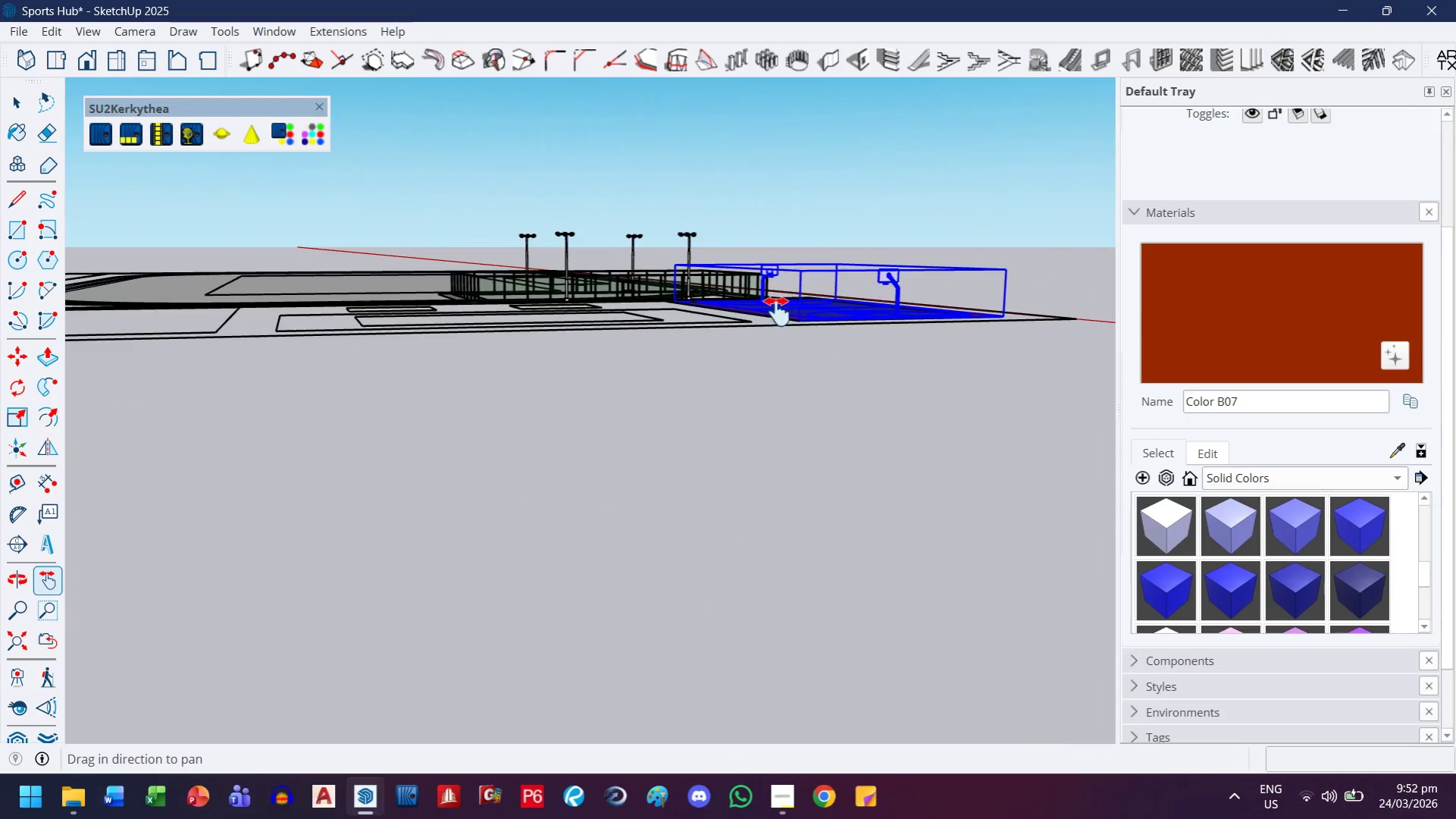 
left_click_drag(start_coordinate=[787, 295], to_coordinate=[766, 450])
 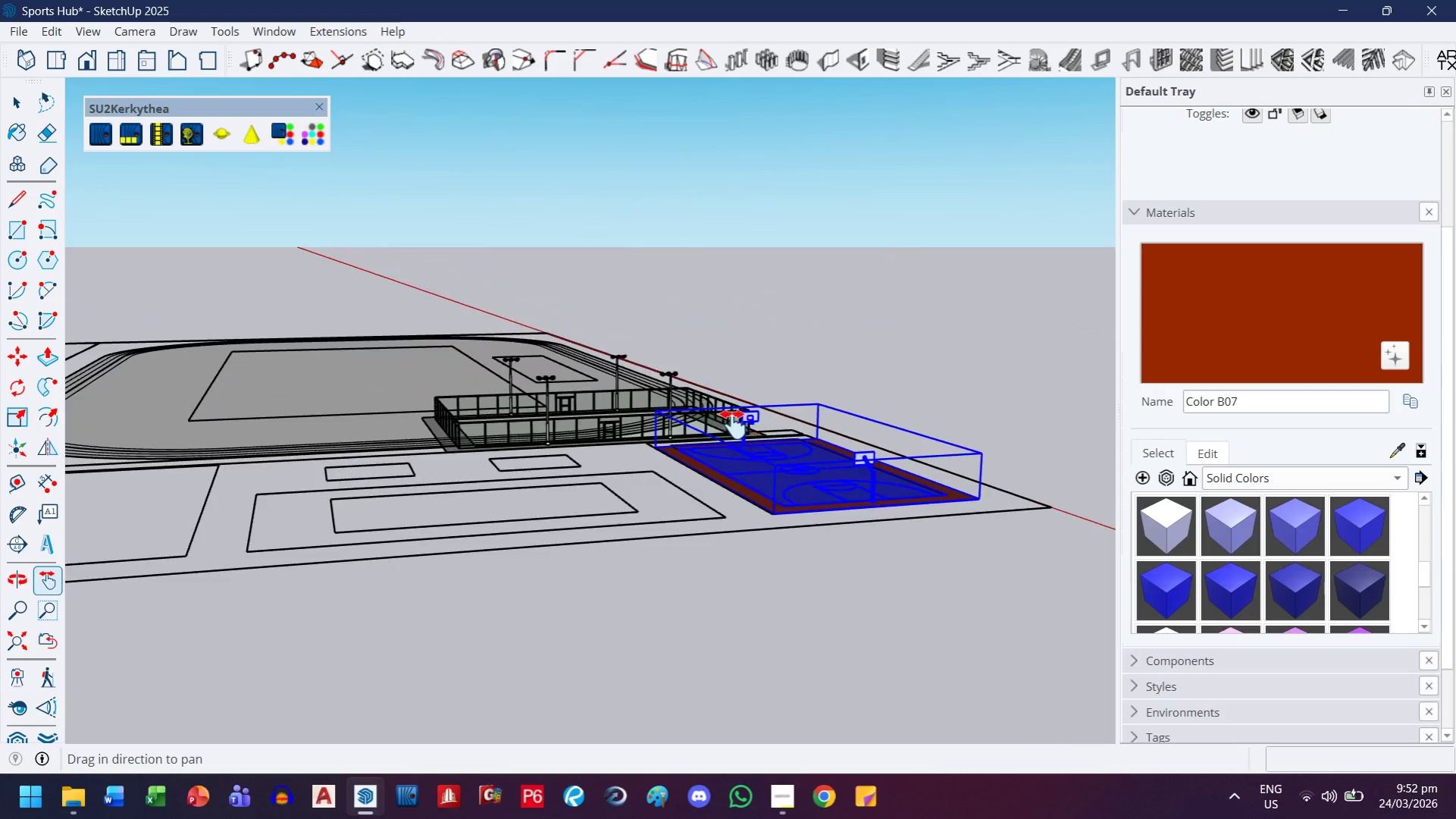 
scroll: coordinate [808, 359], scroll_direction: down, amount: 11.0
 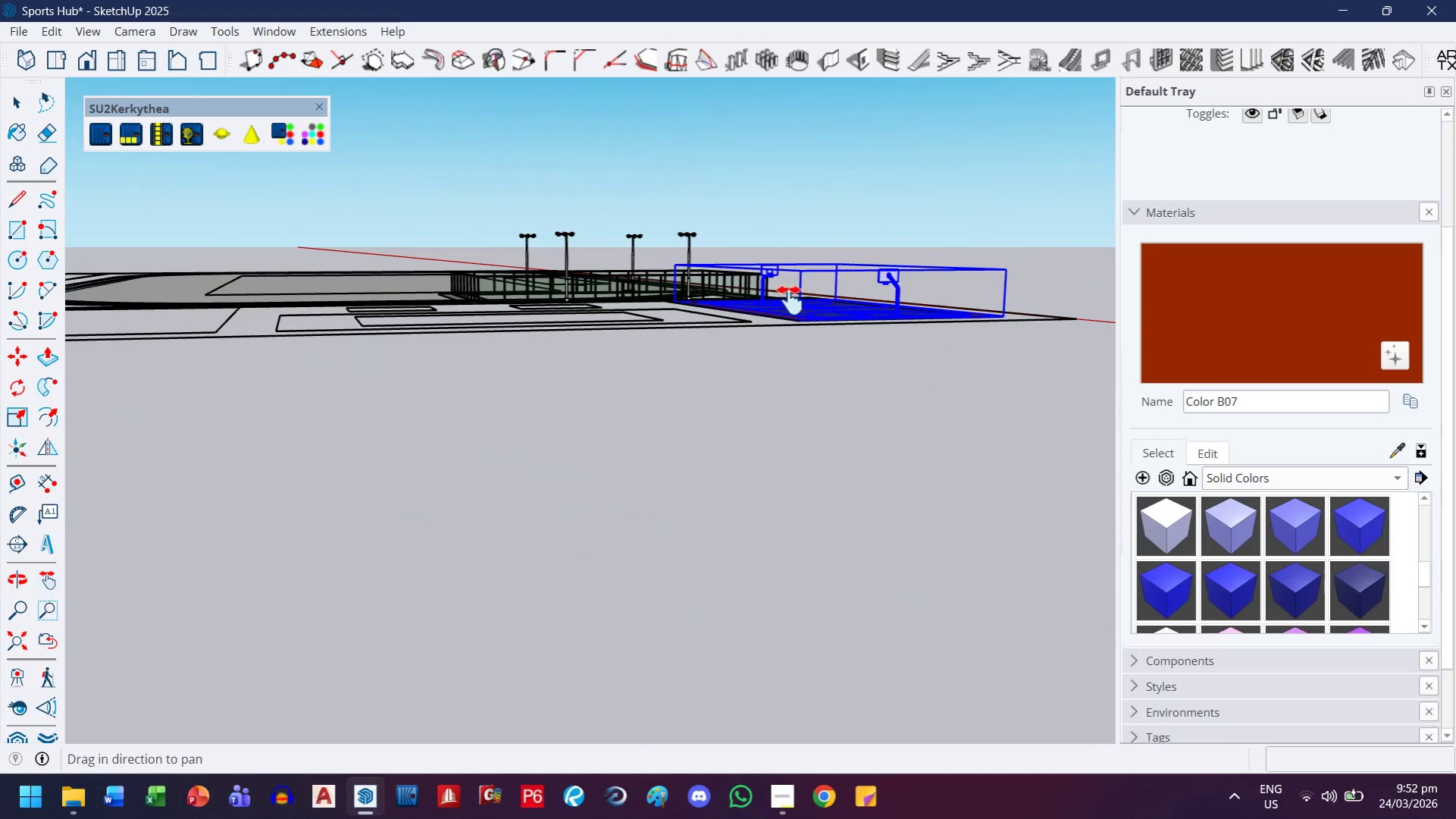 
key(H)
 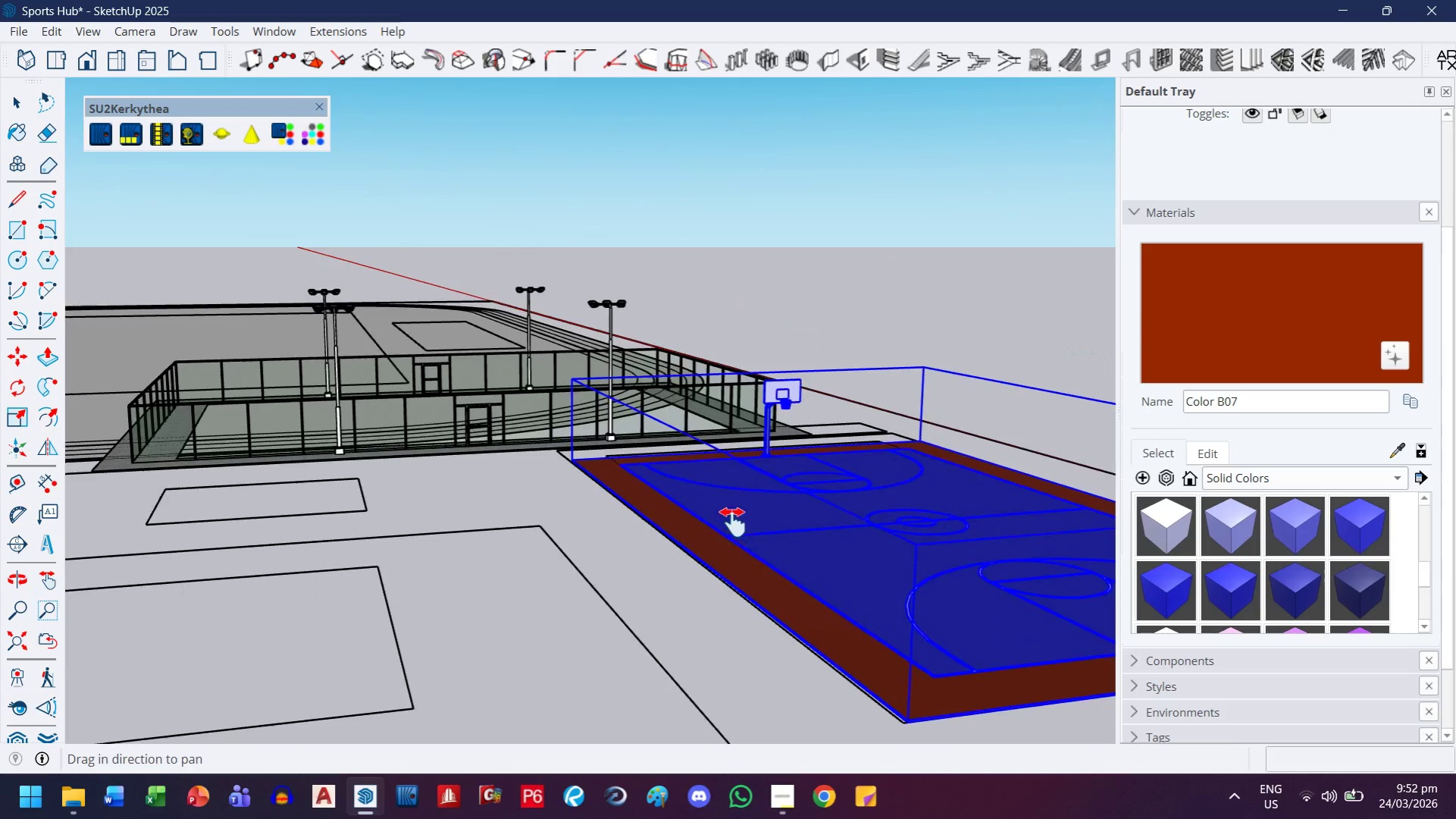 
left_click_drag(start_coordinate=[754, 551], to_coordinate=[676, 473])
 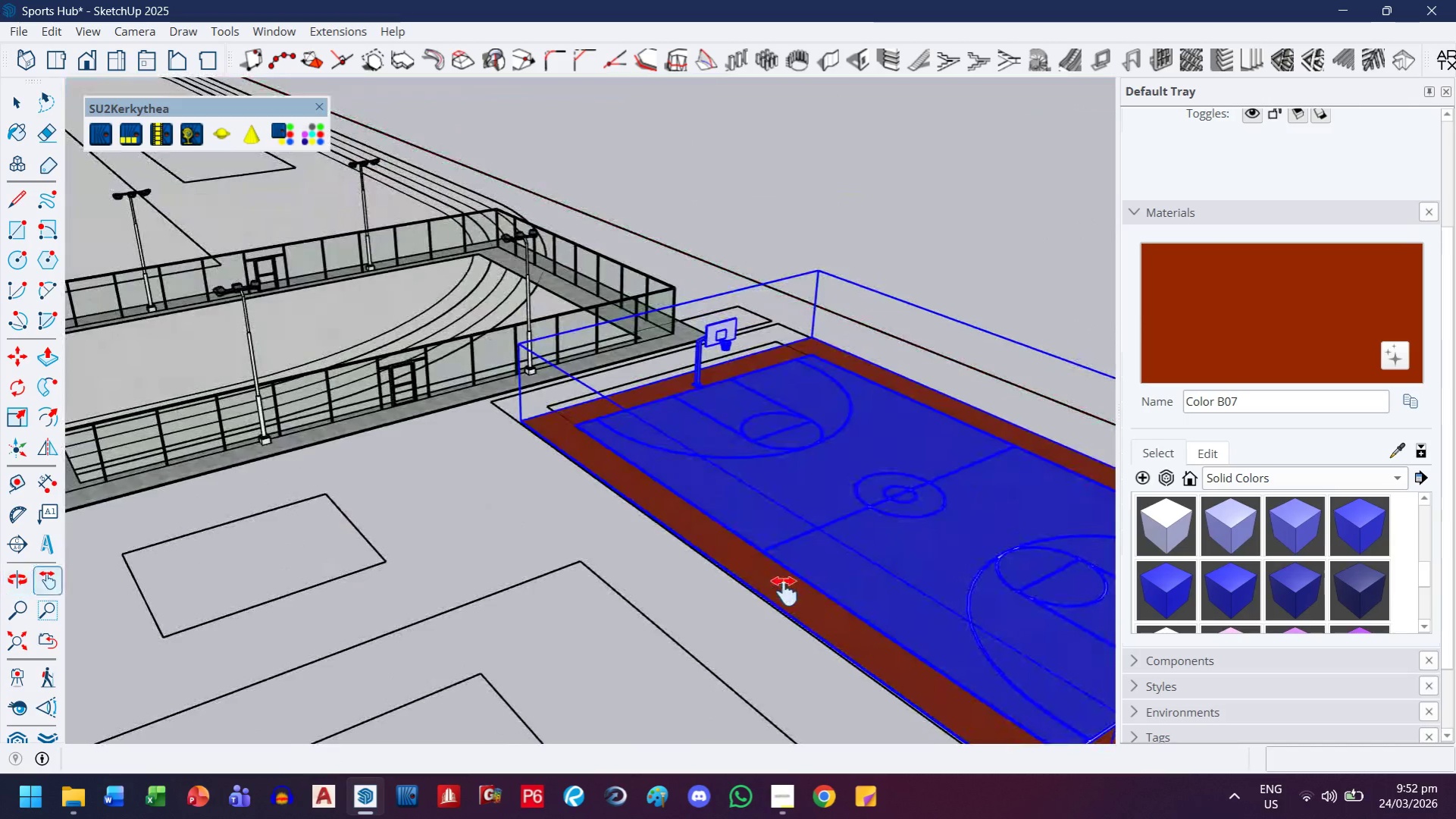 
scroll: coordinate [697, 552], scroll_direction: up, amount: 7.0
 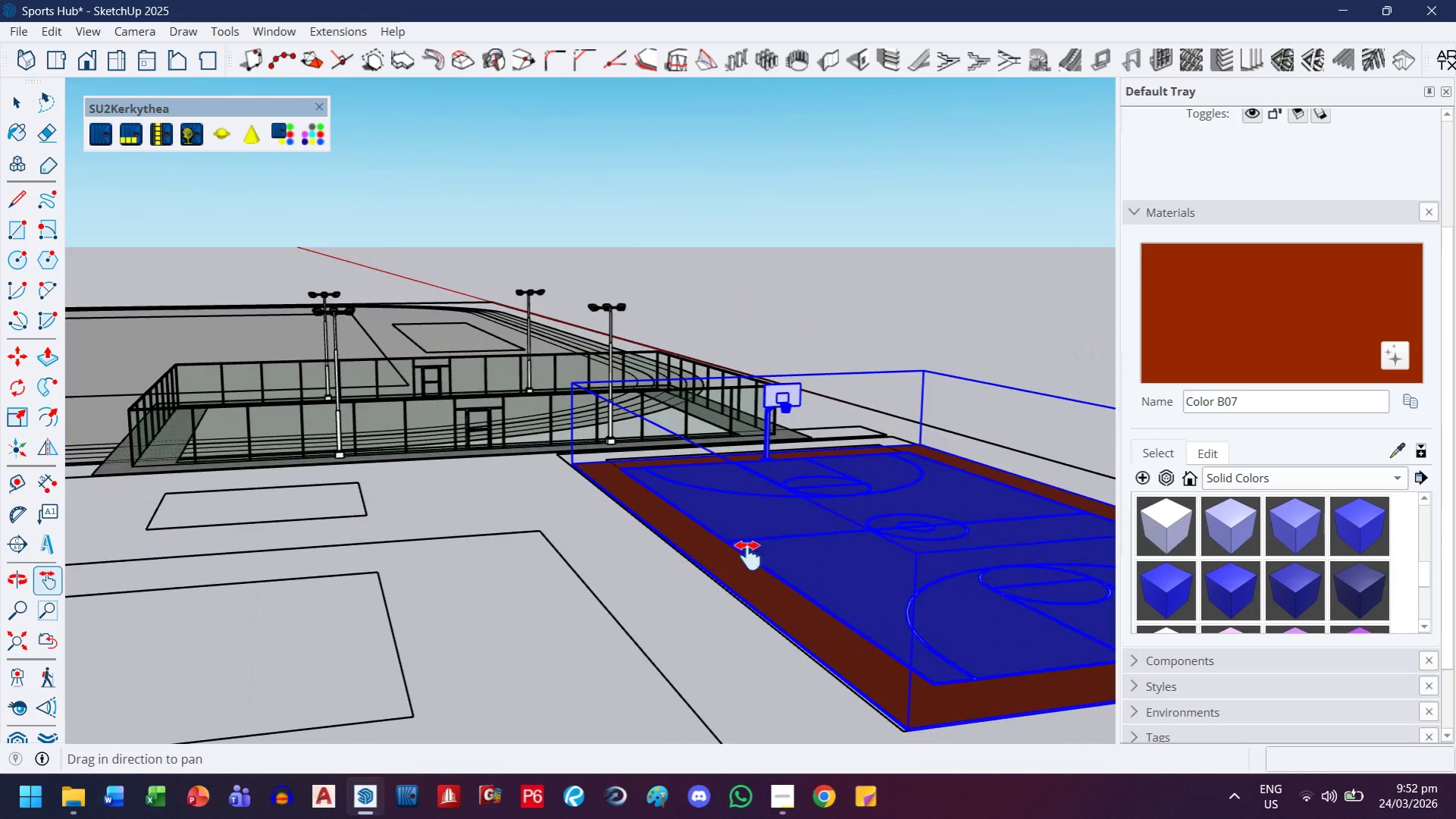 
key(S)
 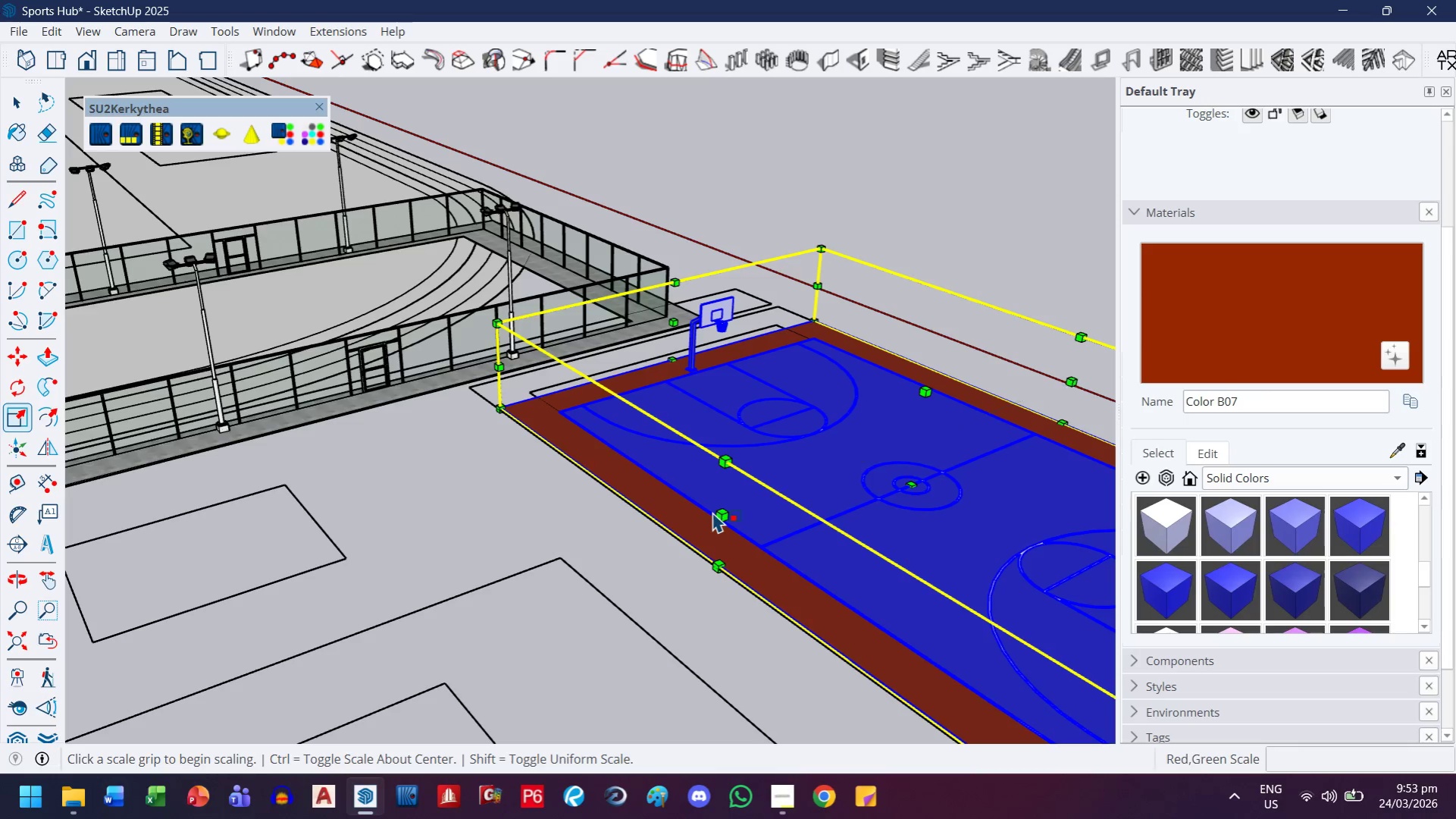 
scroll: coordinate [775, 594], scroll_direction: up, amount: 1.0
 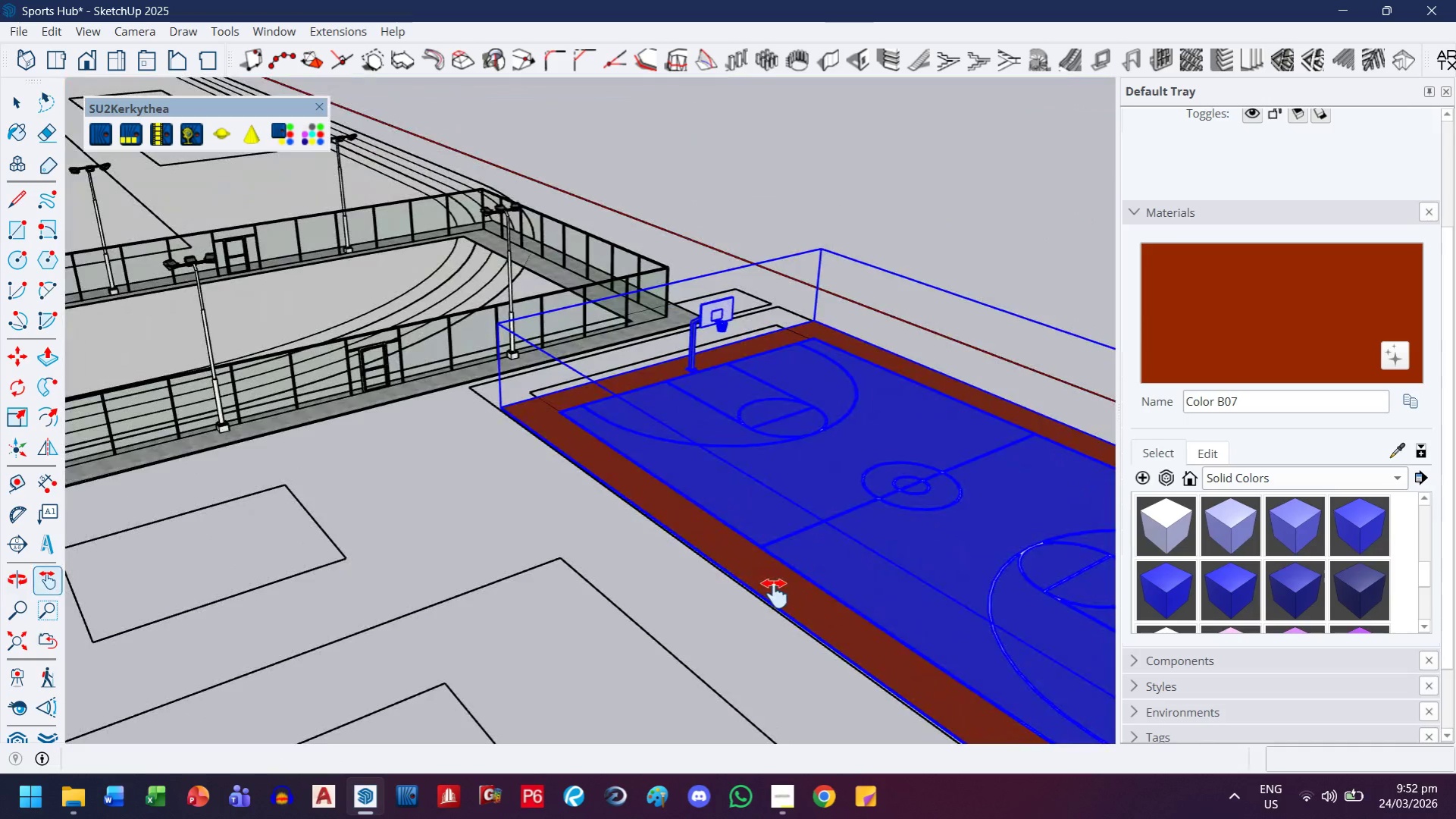 
left_click([718, 513])
 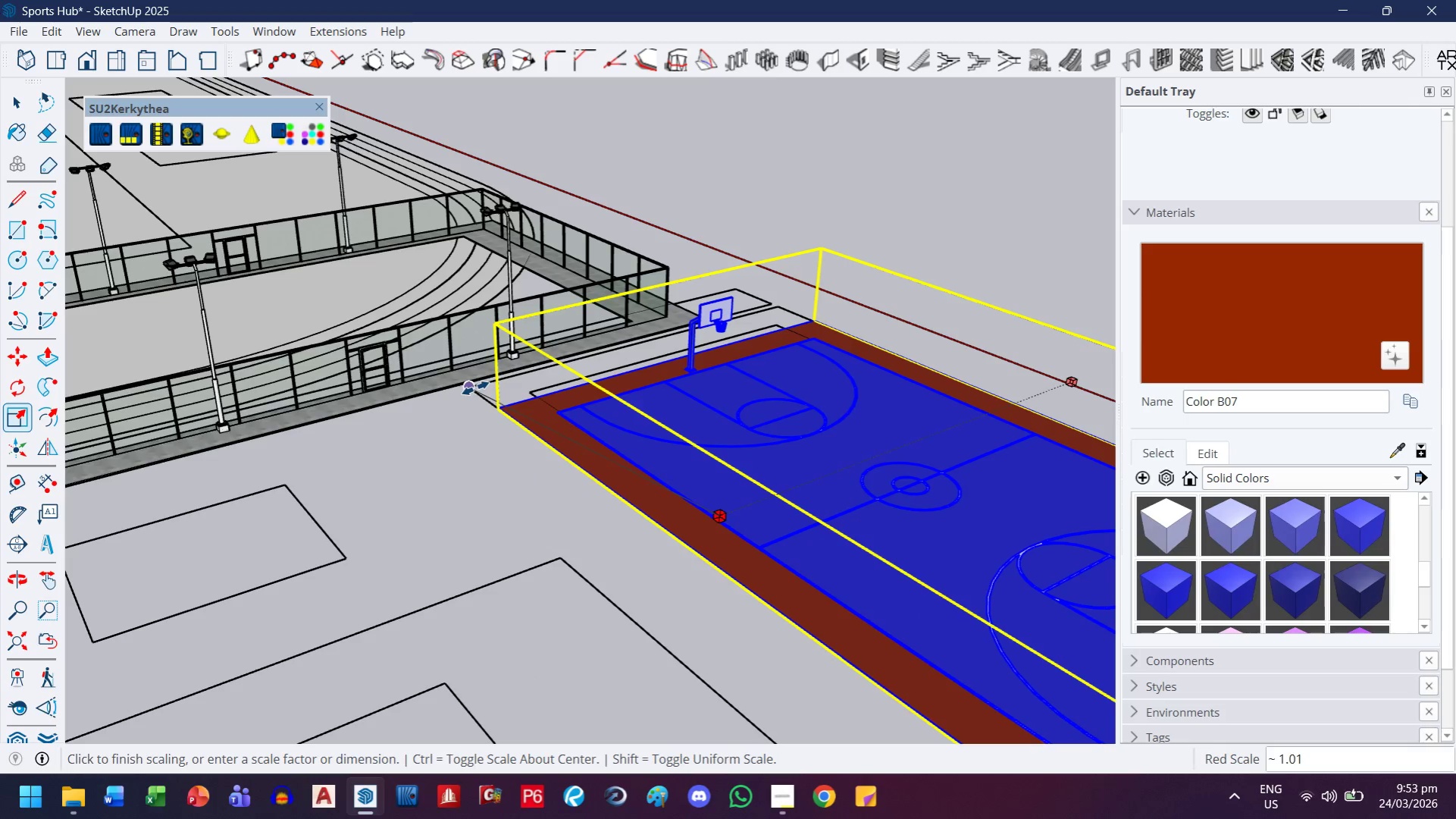 
left_click([475, 388])
 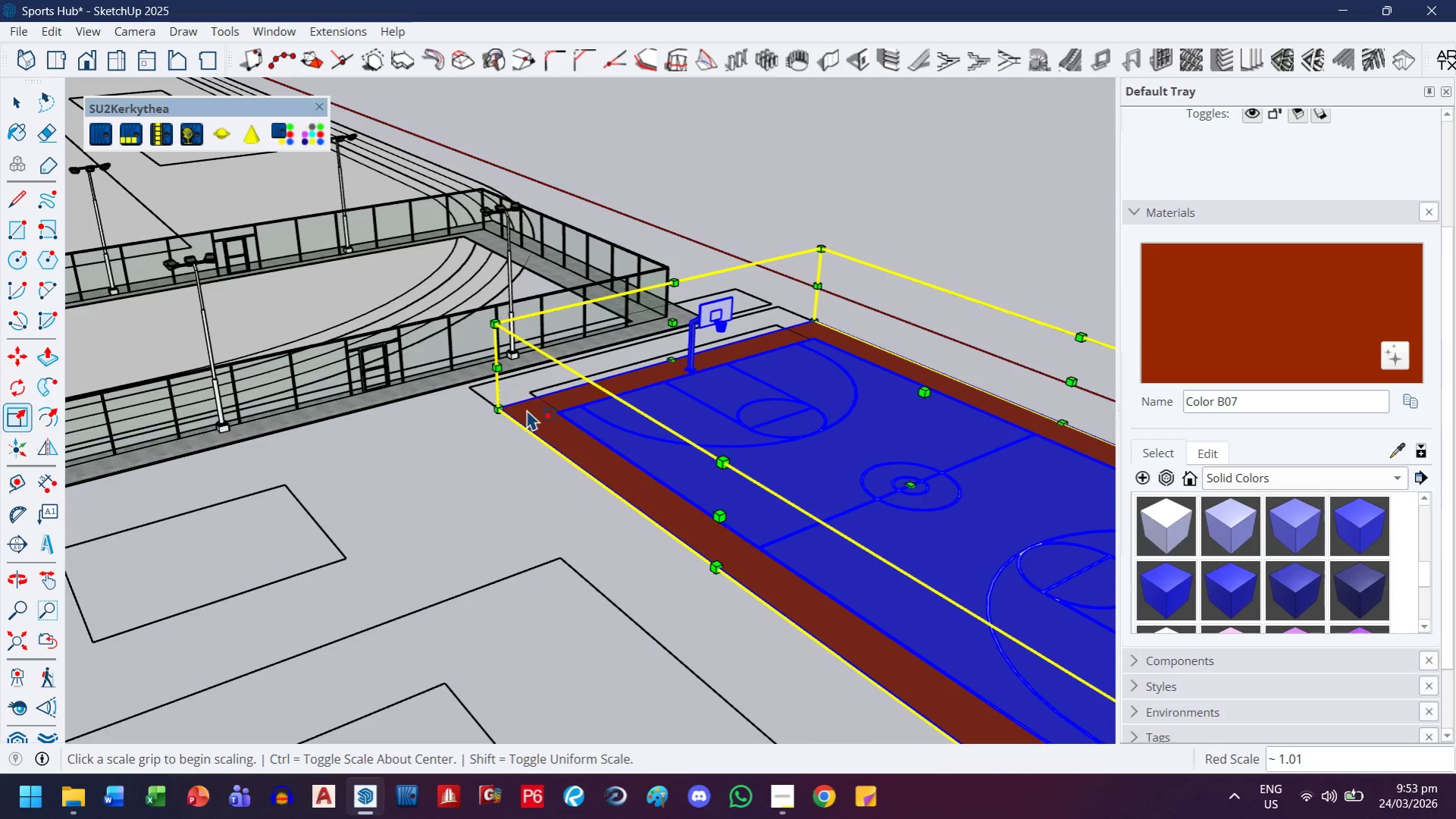 
key(H)
 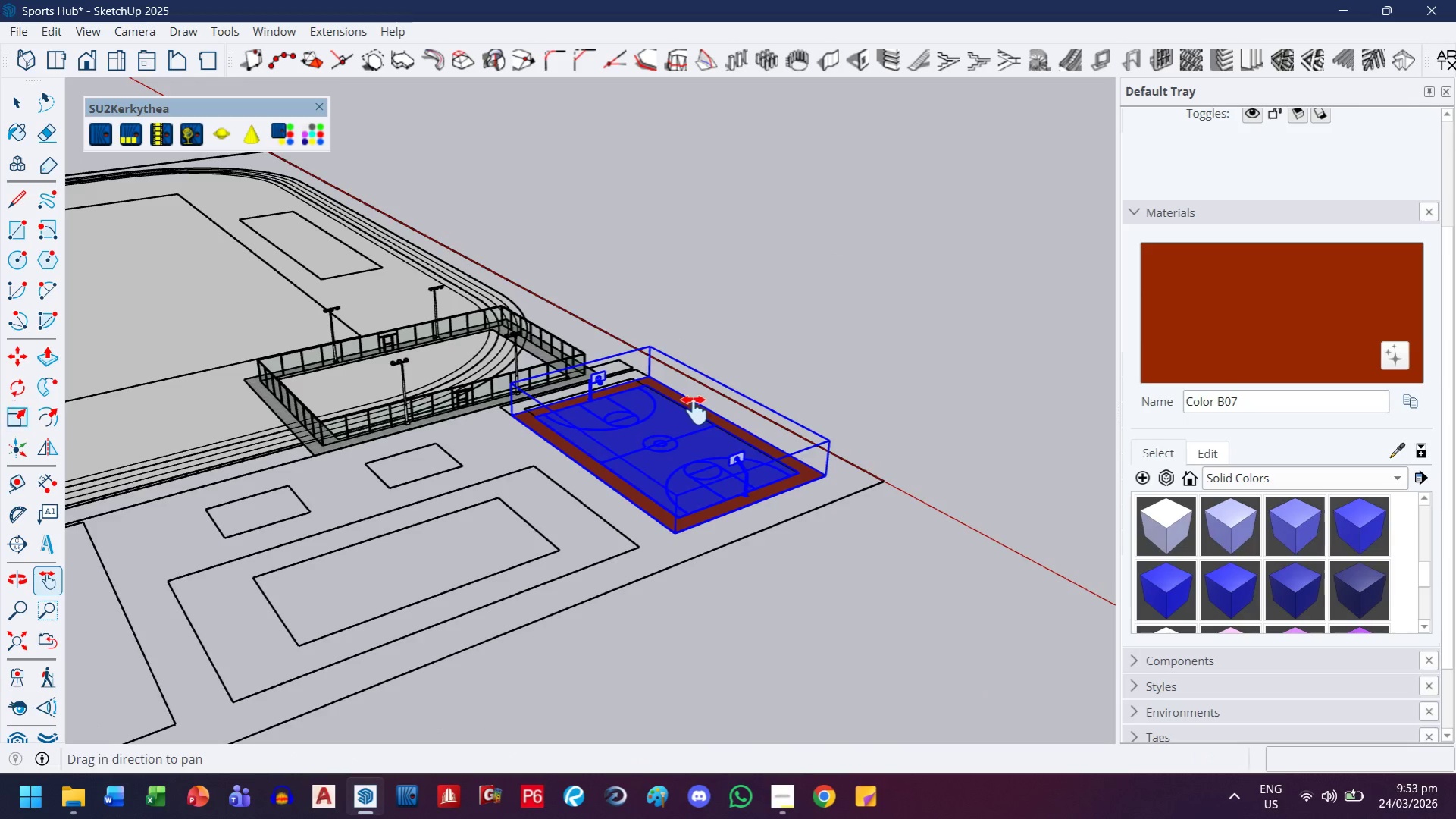 
left_click_drag(start_coordinate=[694, 410], to_coordinate=[465, 412])
 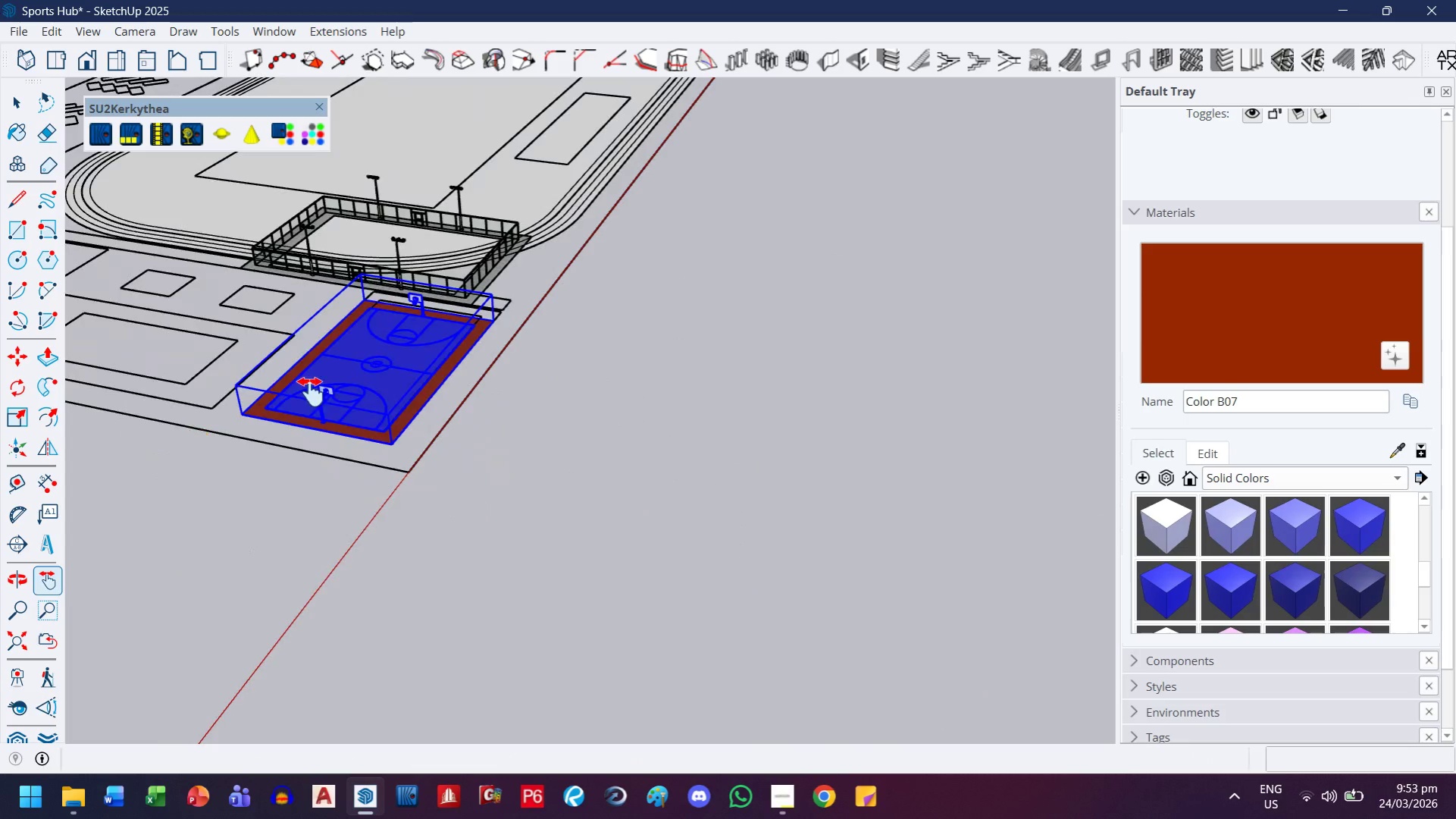 
scroll: coordinate [518, 424], scroll_direction: down, amount: 10.0
 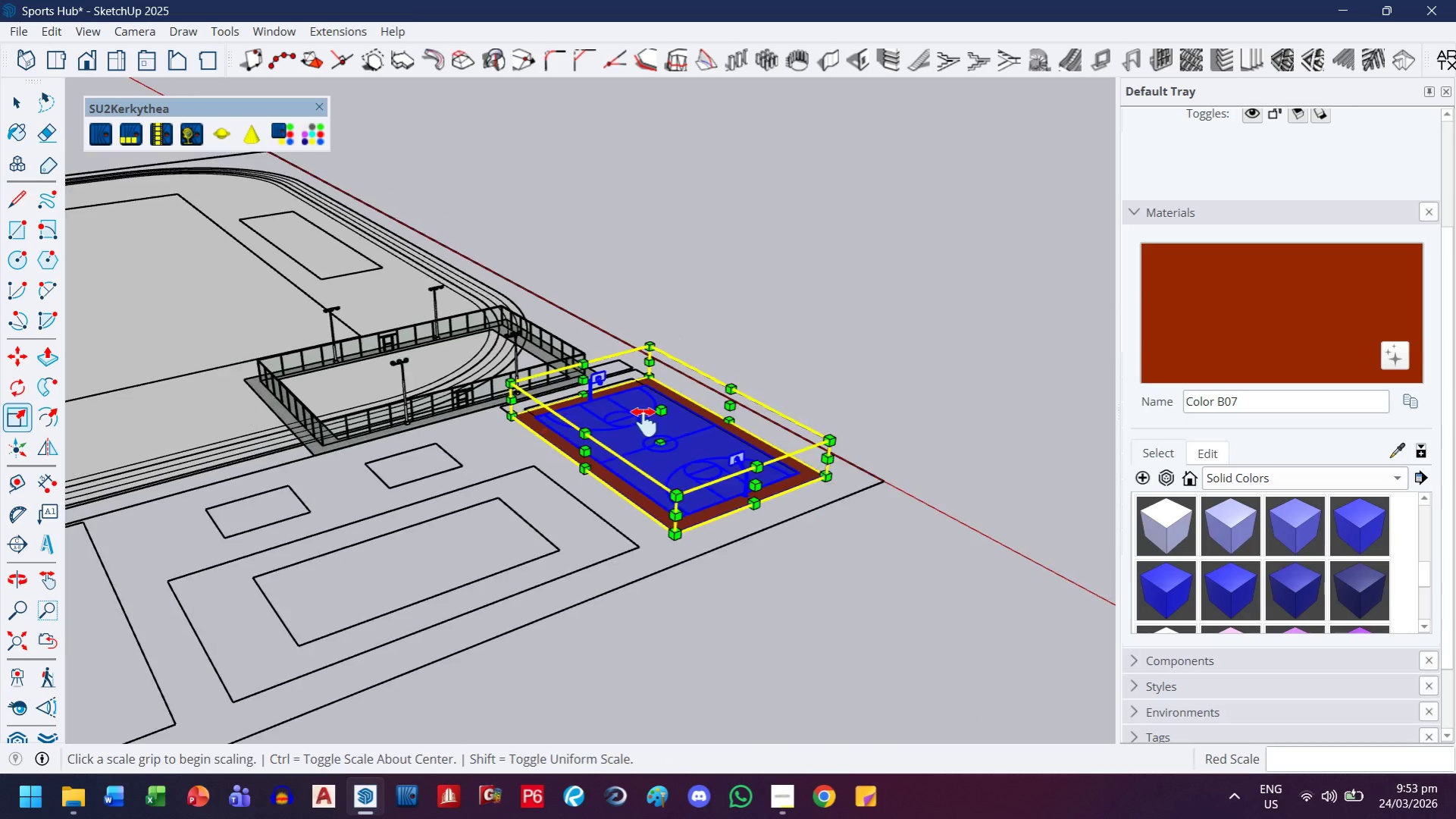 
left_click_drag(start_coordinate=[536, 300], to_coordinate=[600, 483])
 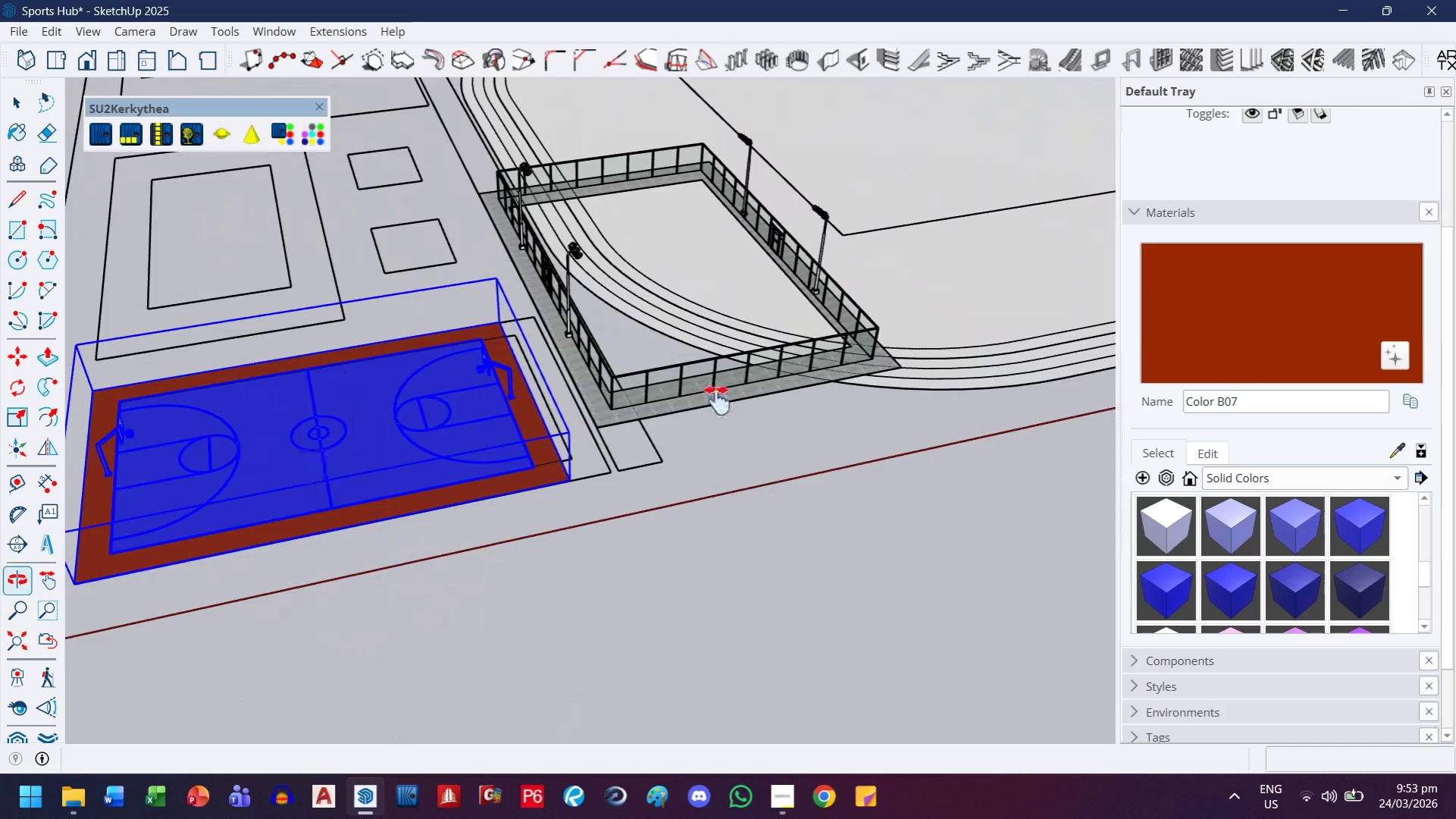 
scroll: coordinate [393, 353], scroll_direction: up, amount: 8.0
 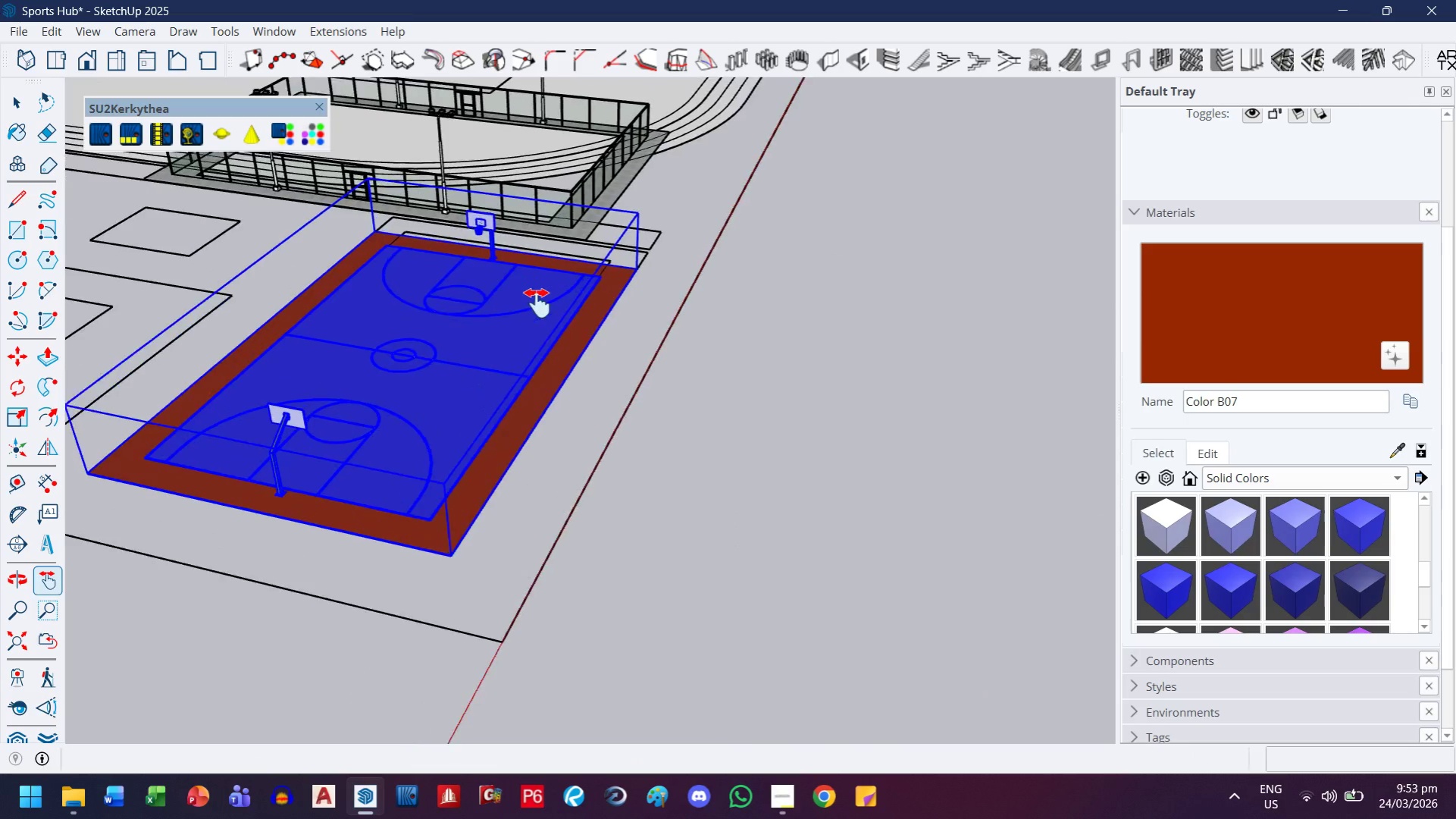 
left_click_drag(start_coordinate=[743, 395], to_coordinate=[712, 463])
 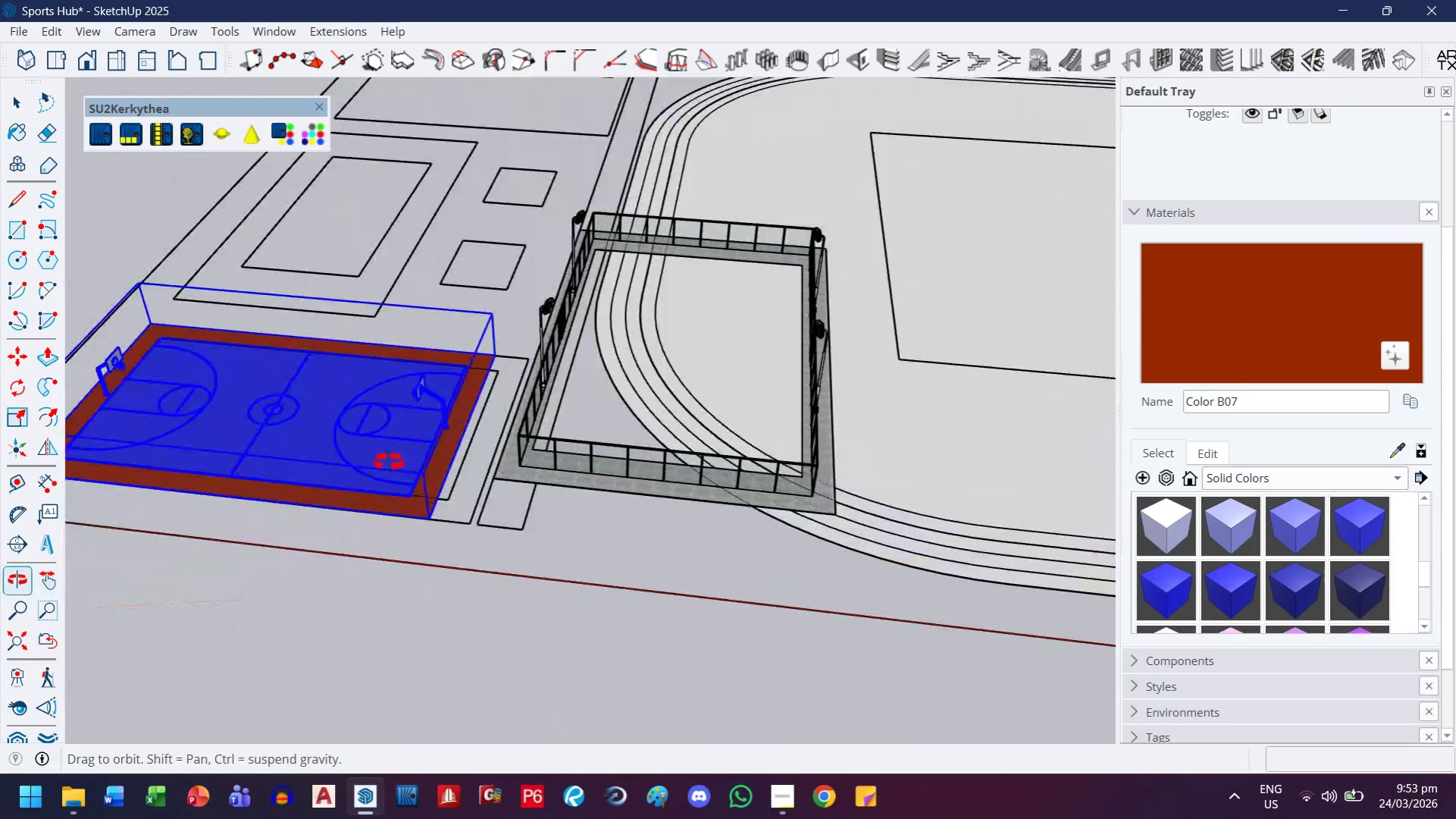 
scroll: coordinate [492, 412], scroll_direction: up, amount: 7.0
 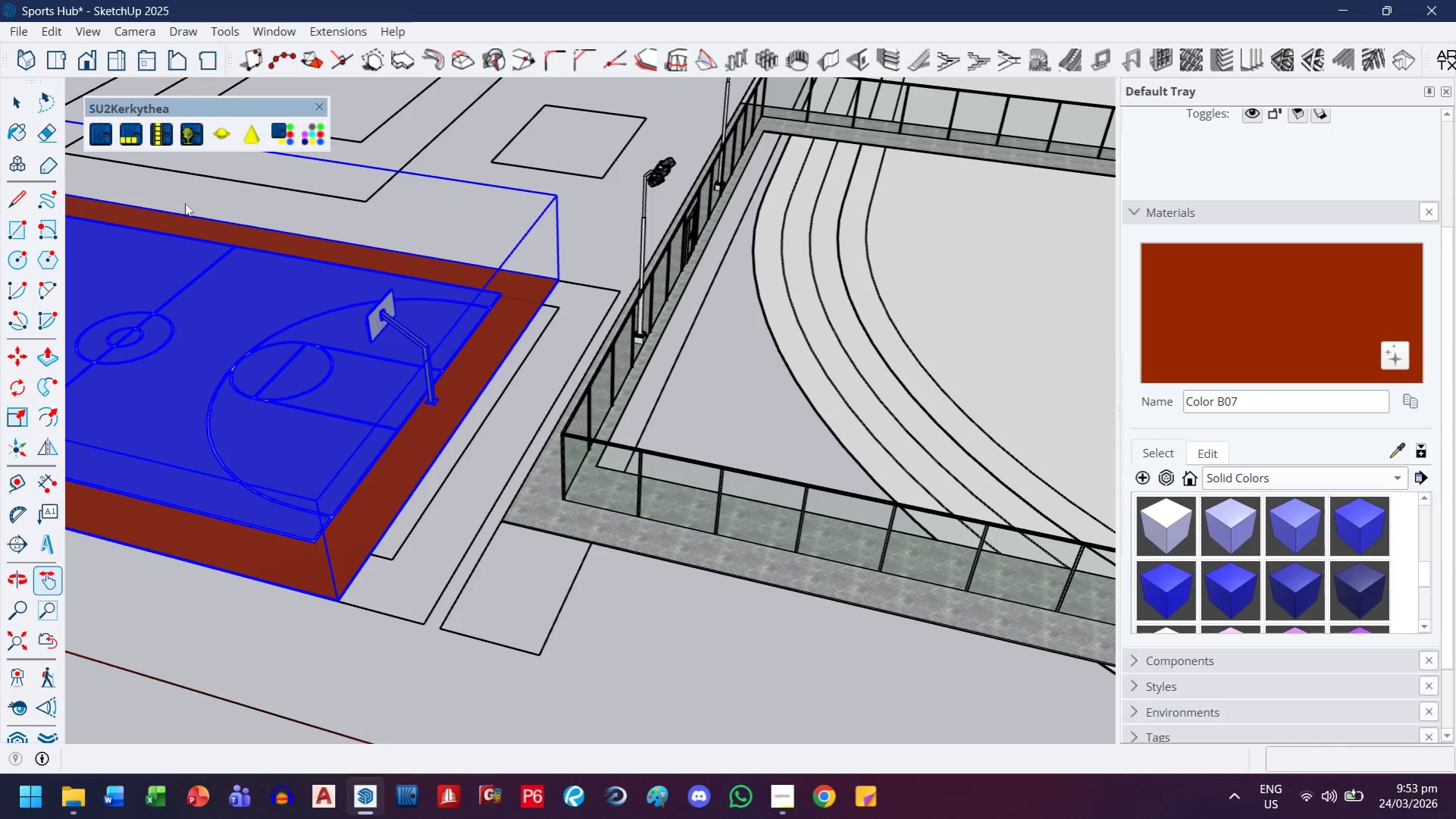 
key(S)
 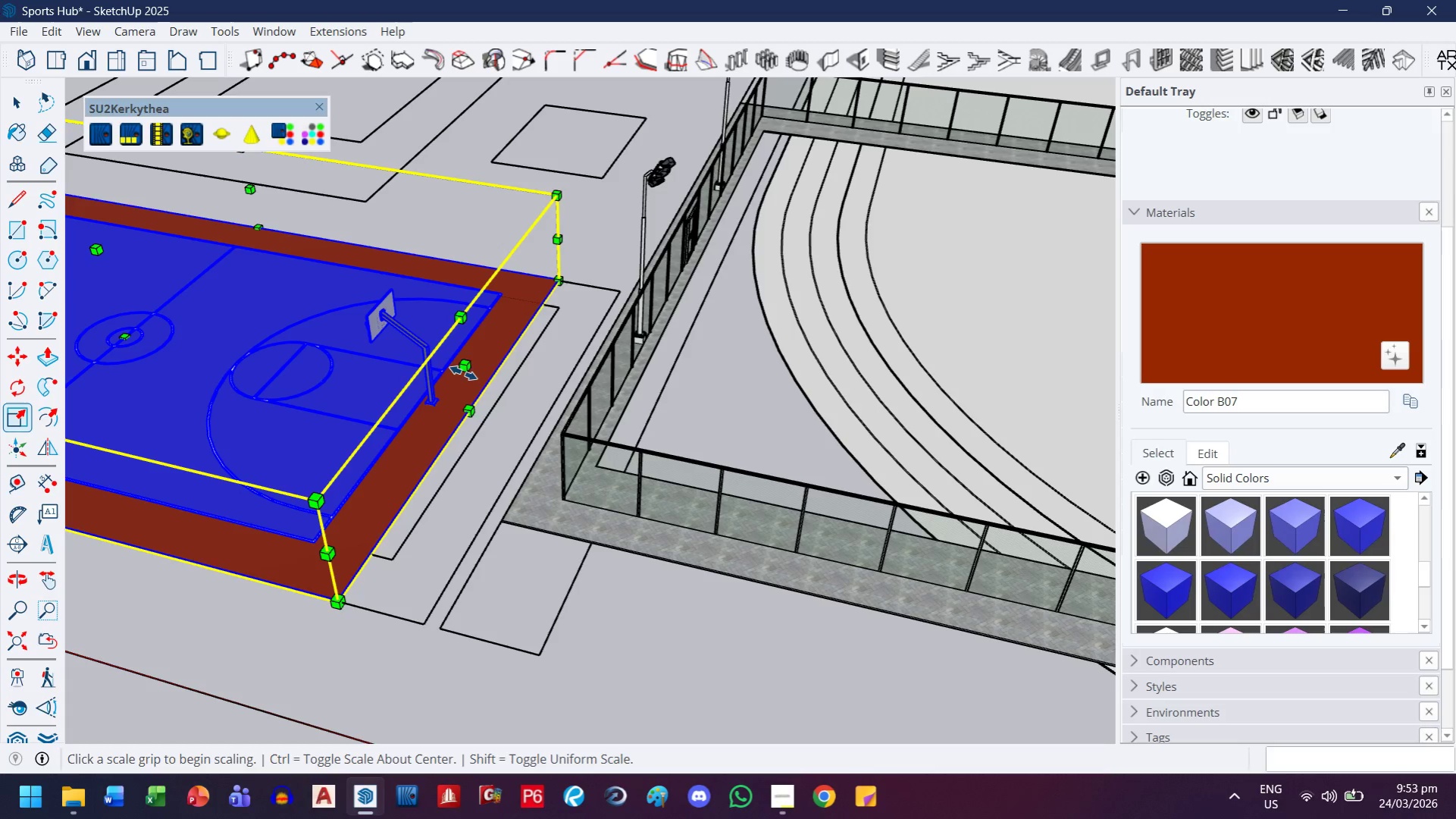 
left_click([464, 370])
 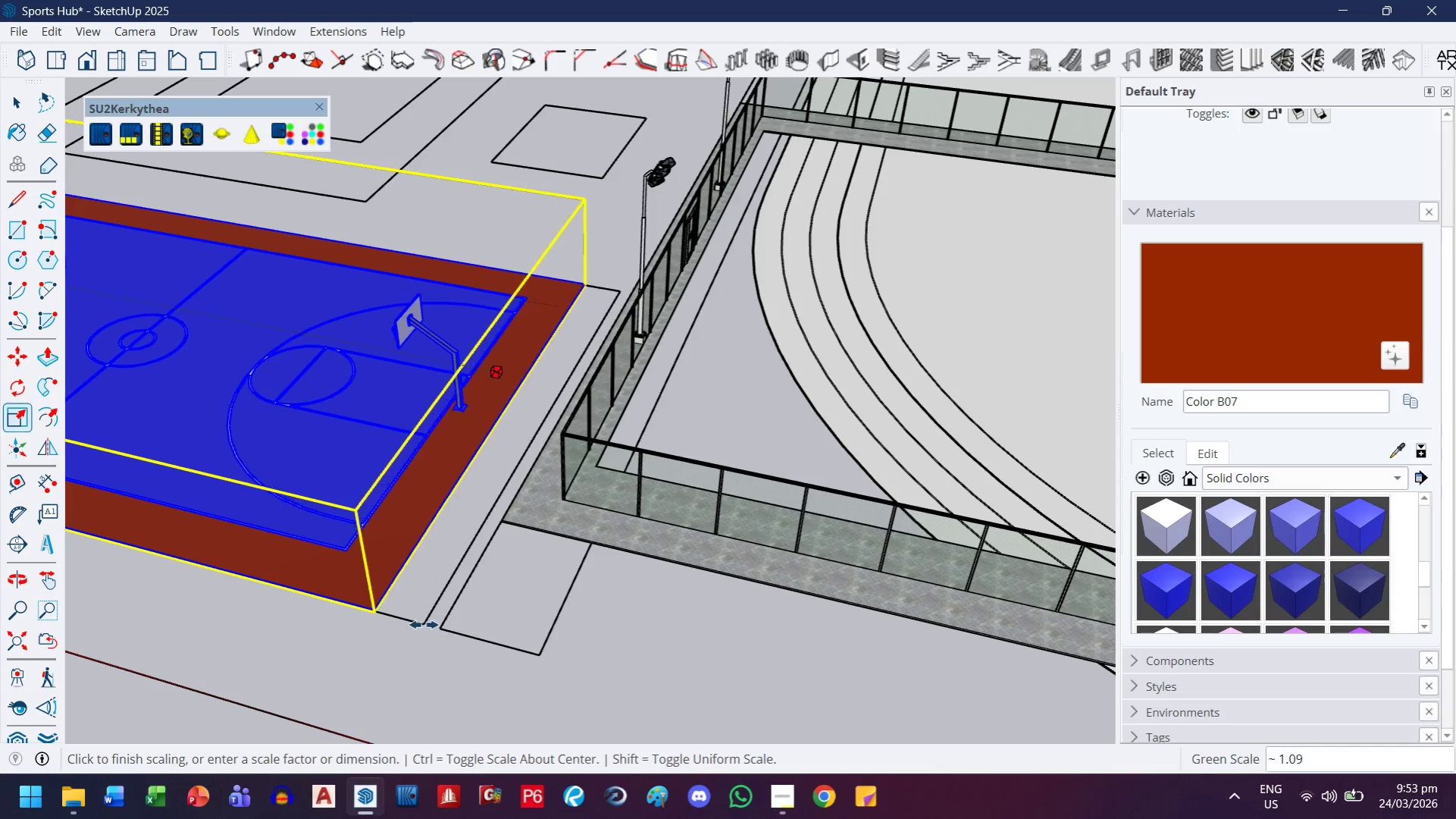 
left_click([424, 625])
 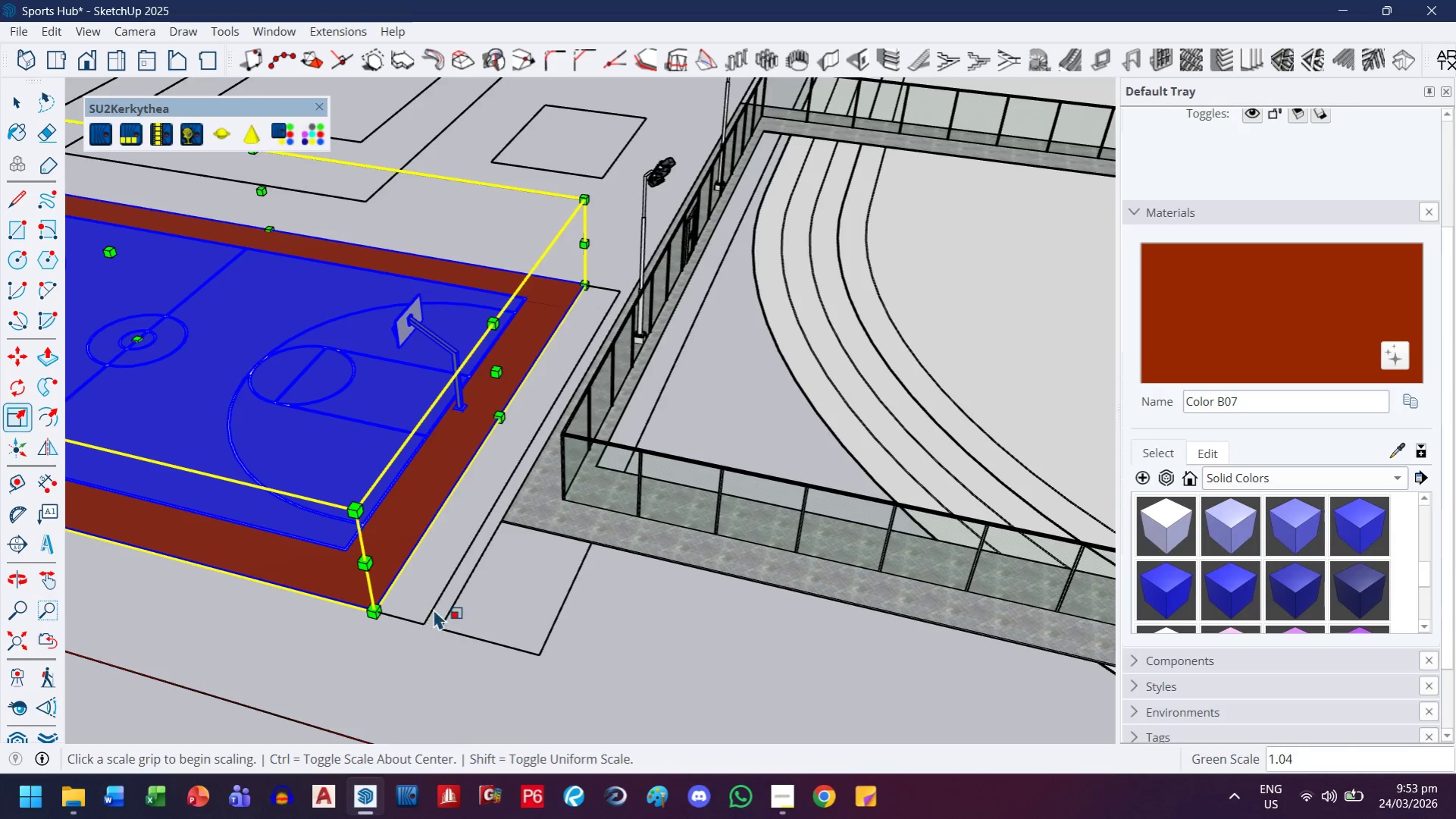 
scroll: coordinate [433, 608], scroll_direction: down, amount: 4.0
 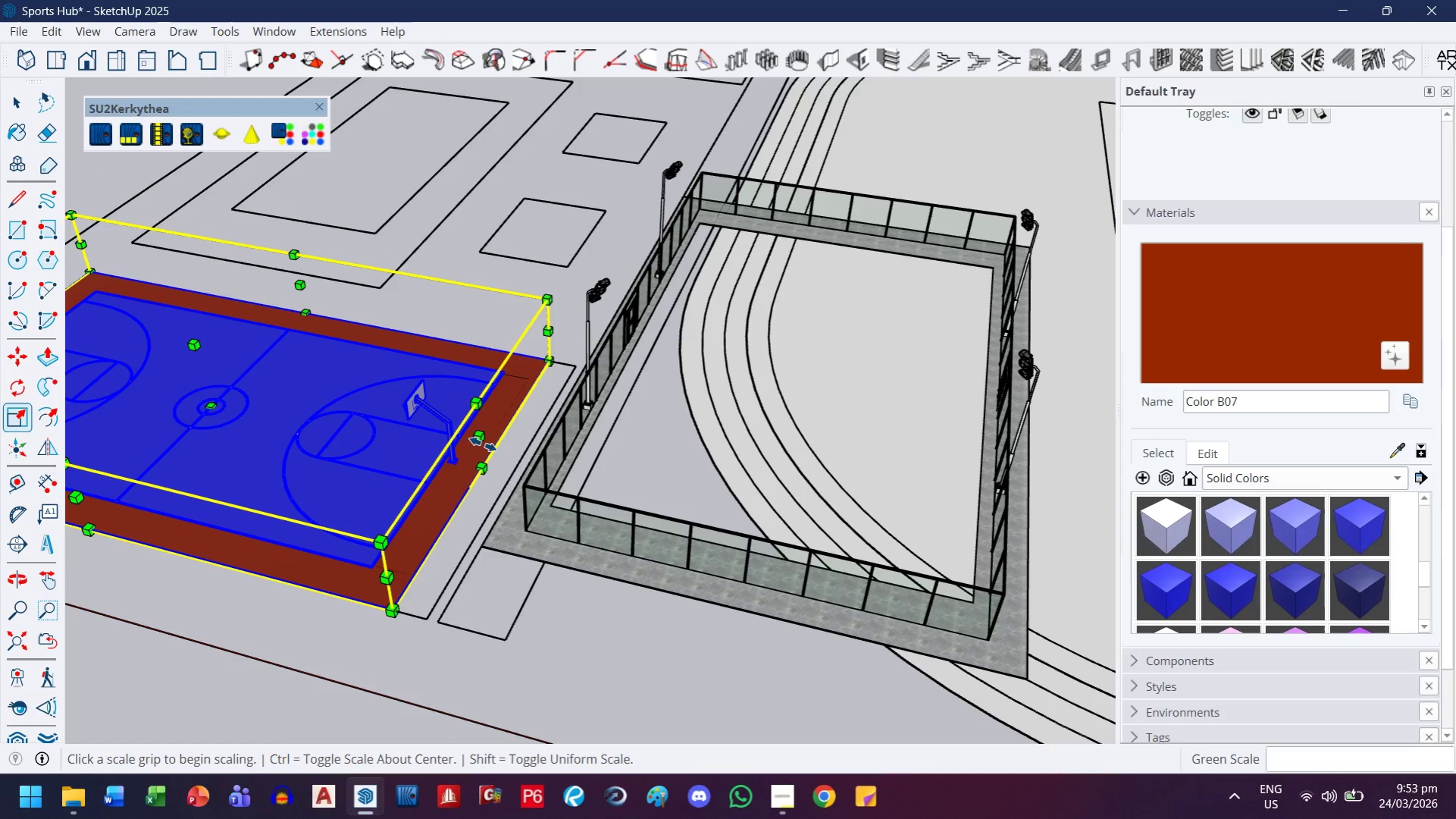 
left_click_drag(start_coordinate=[483, 443], to_coordinate=[481, 458])
 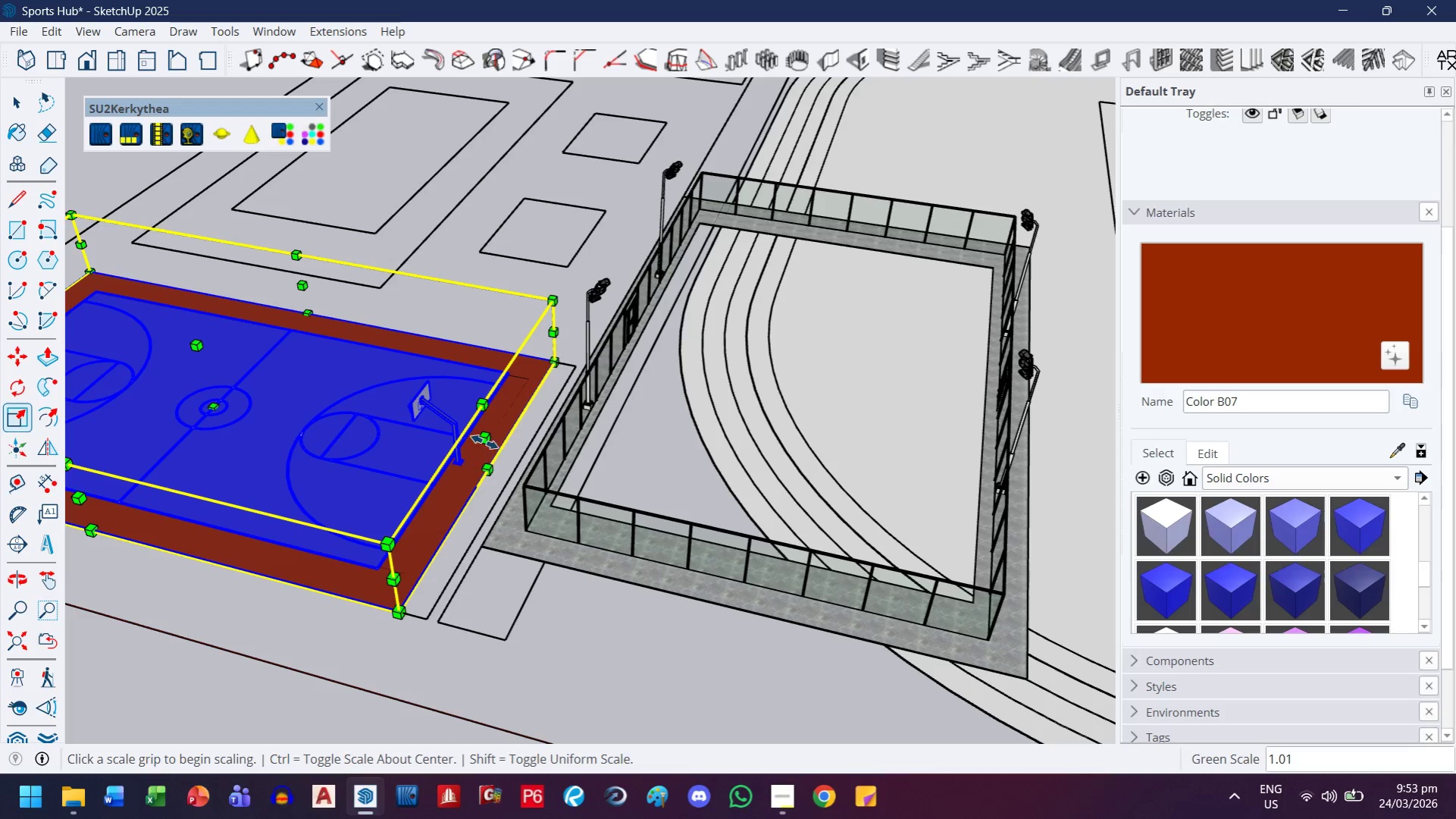 
left_click_drag(start_coordinate=[486, 442], to_coordinate=[485, 446])
 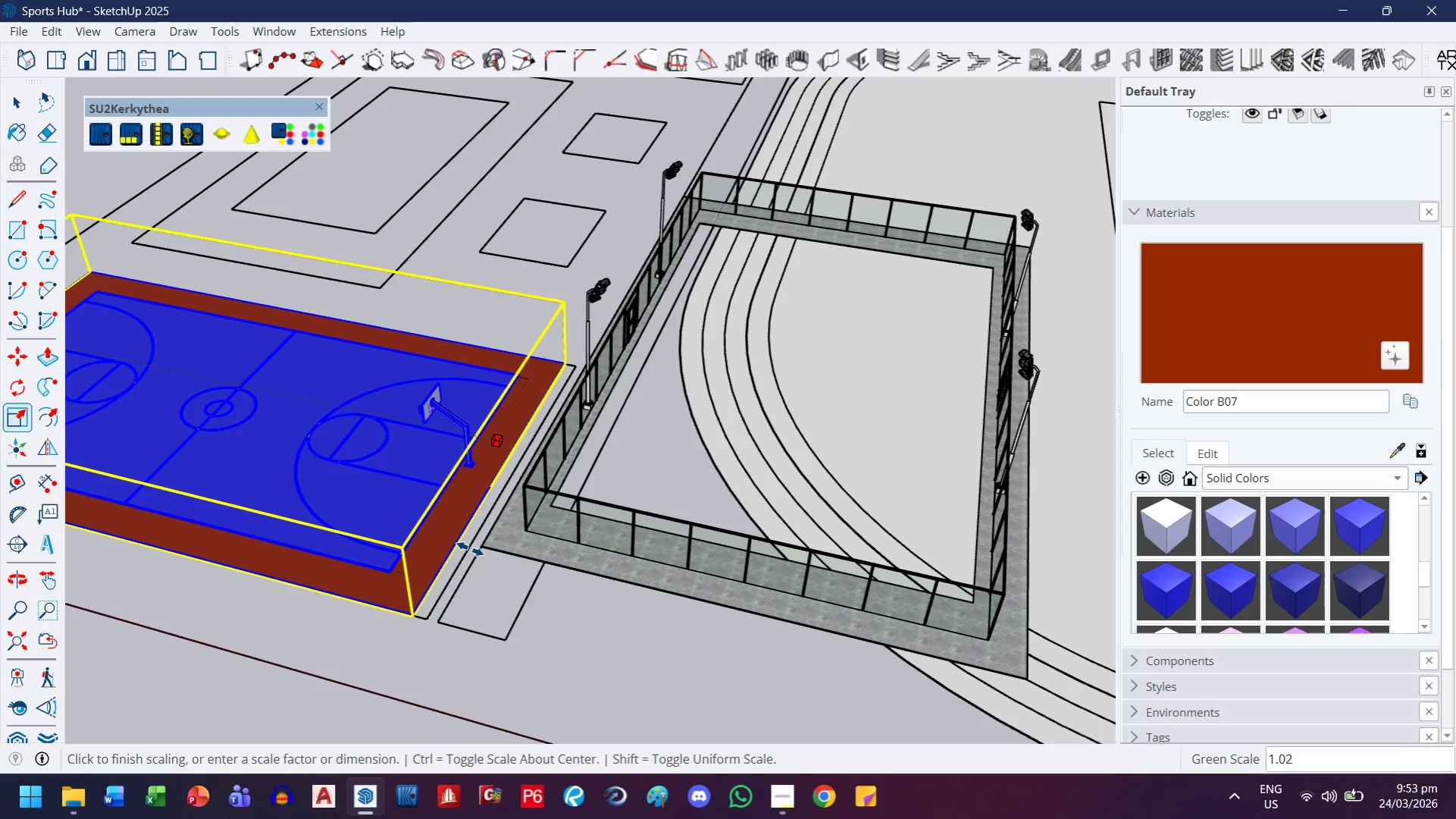 
left_click([465, 557])
 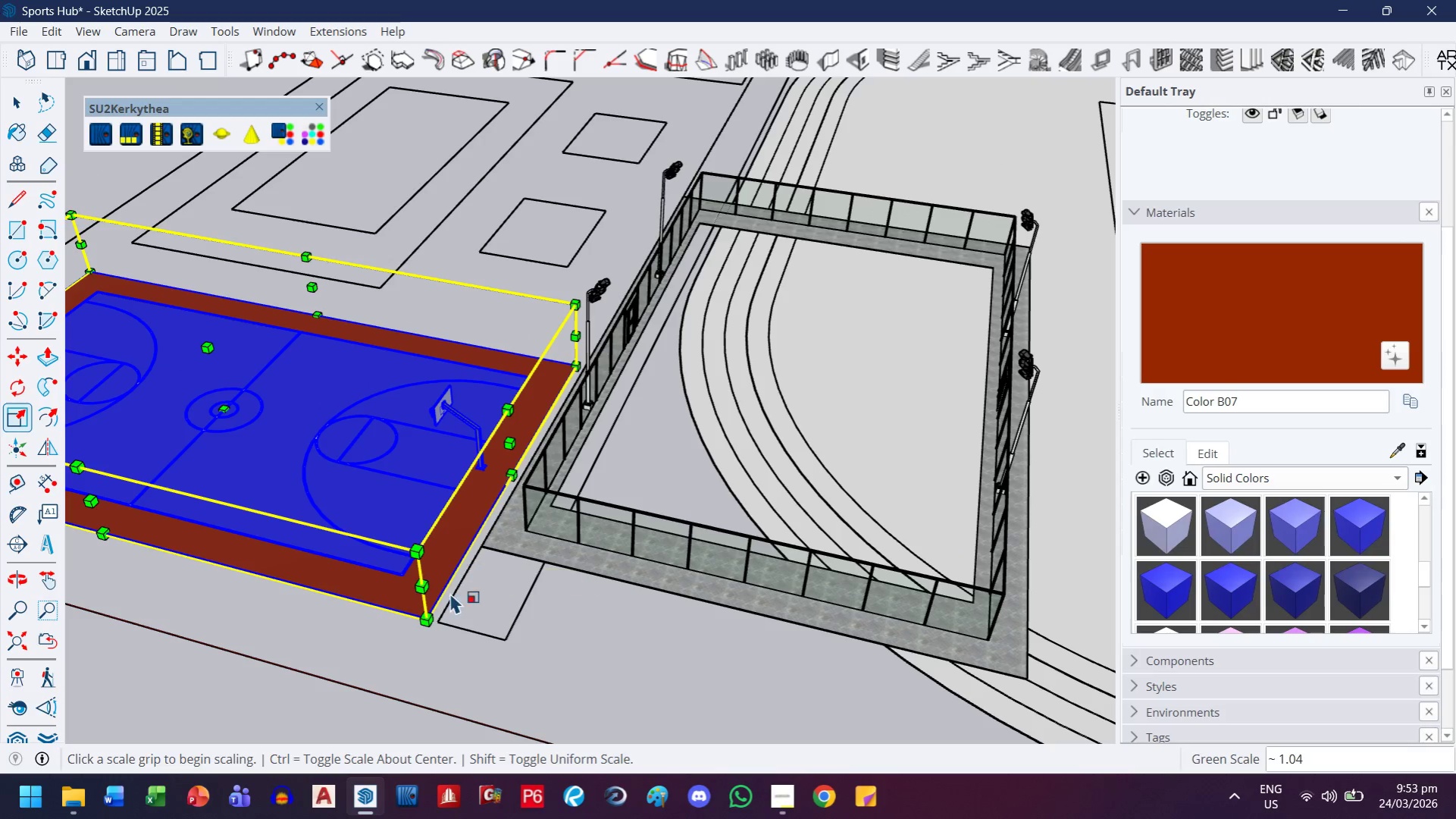 
key(Escape)
 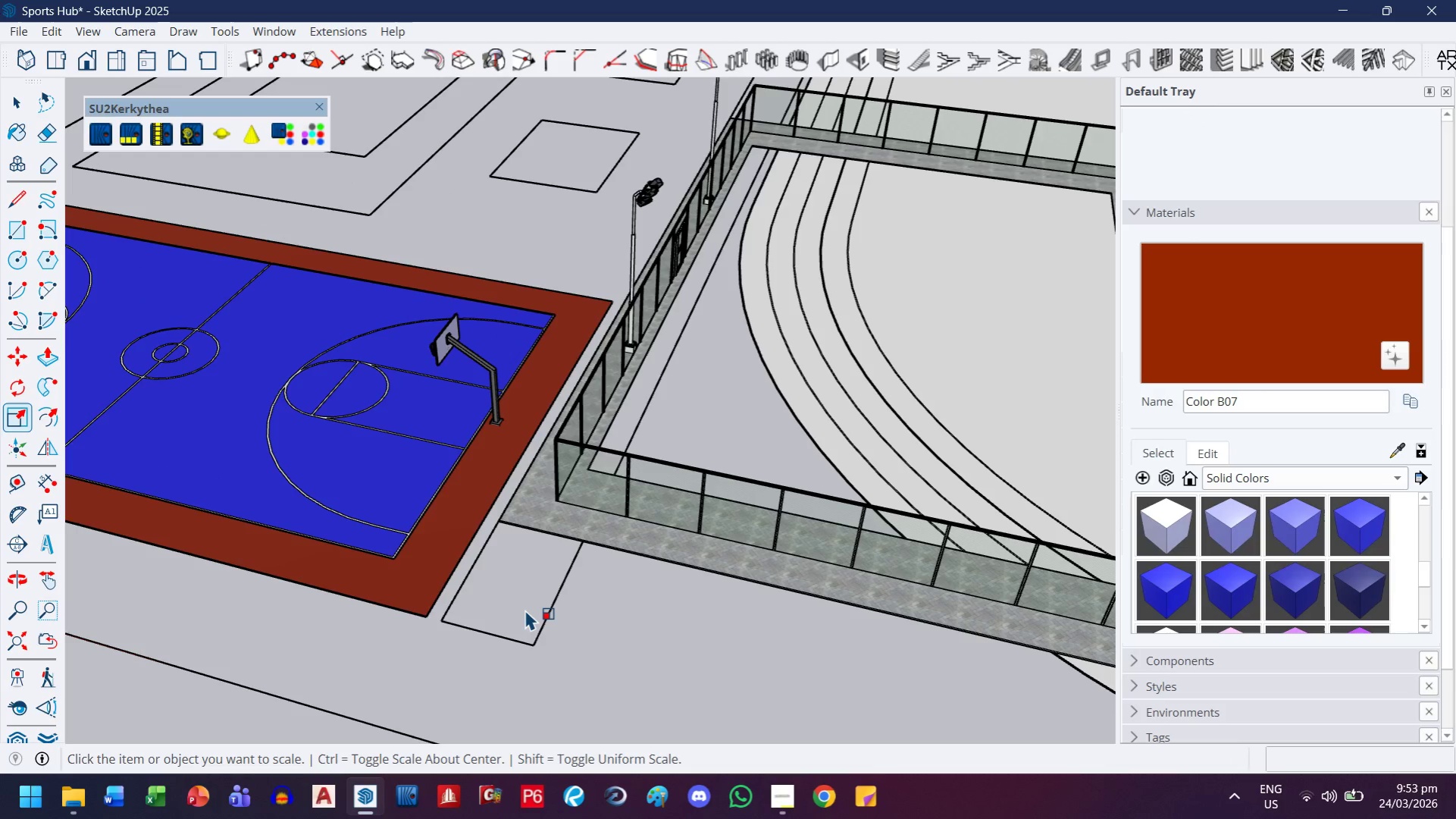 
scroll: coordinate [427, 626], scroll_direction: up, amount: 3.0
 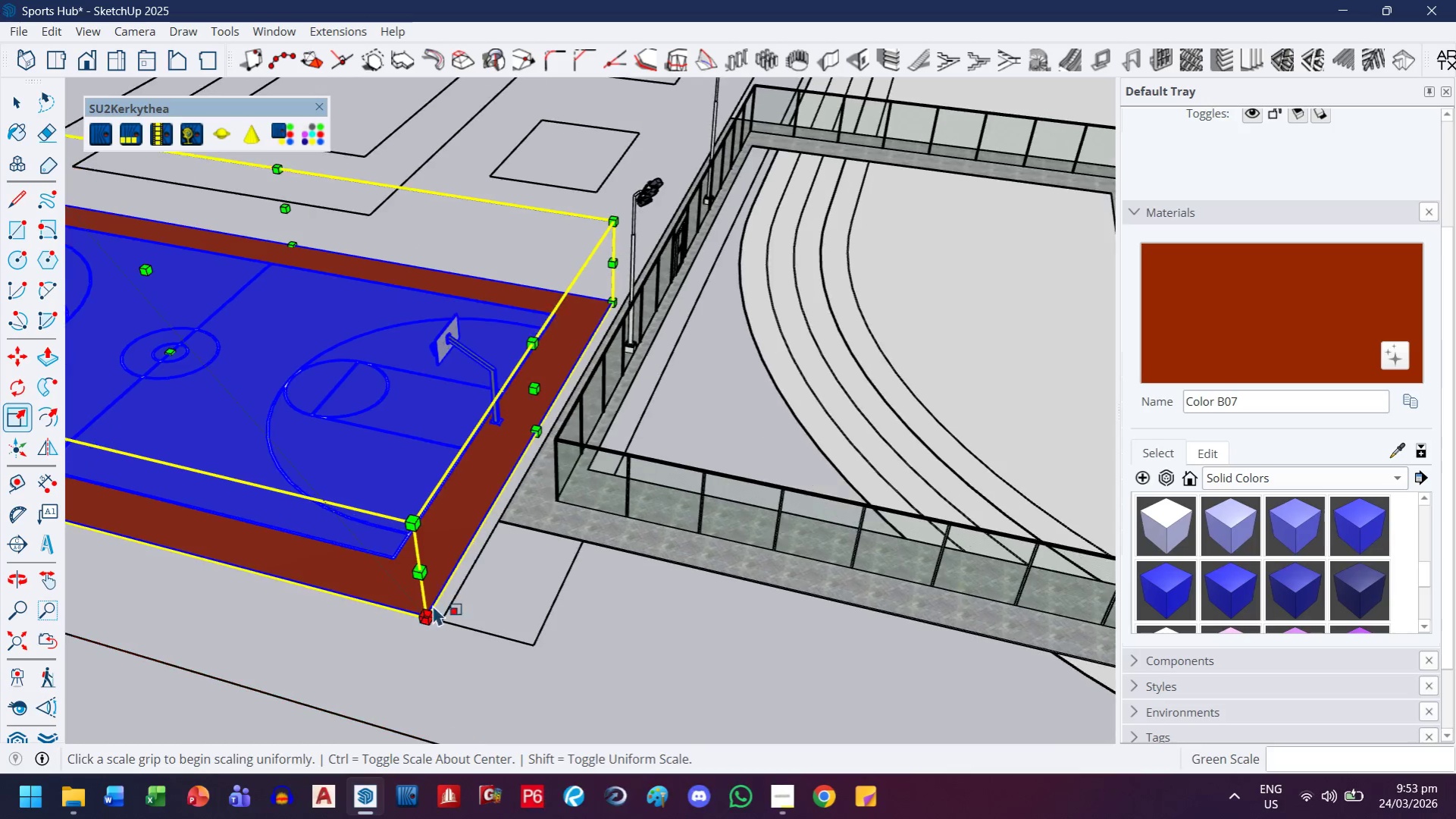 
wait(5.4)
 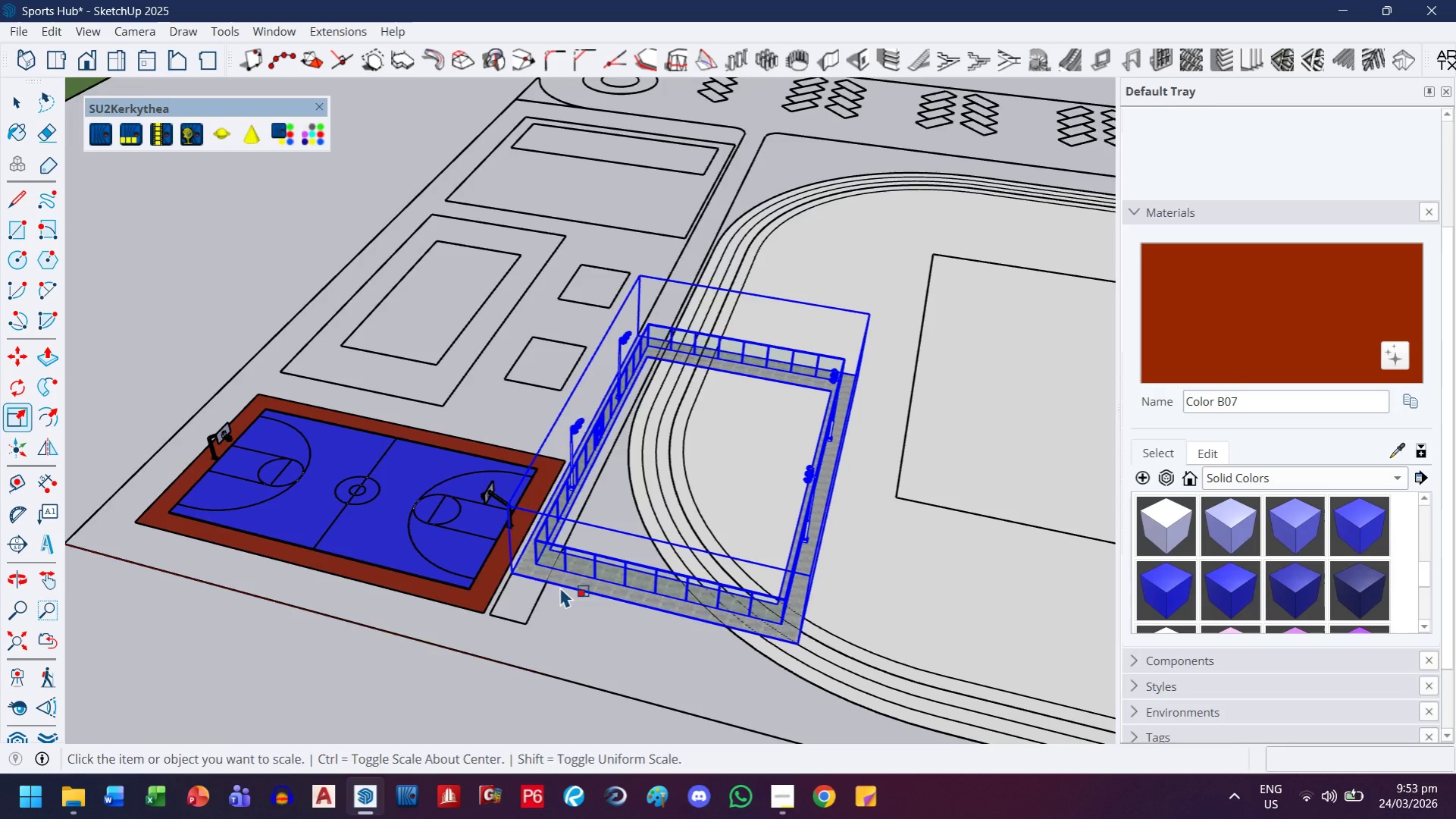 
key(H)
 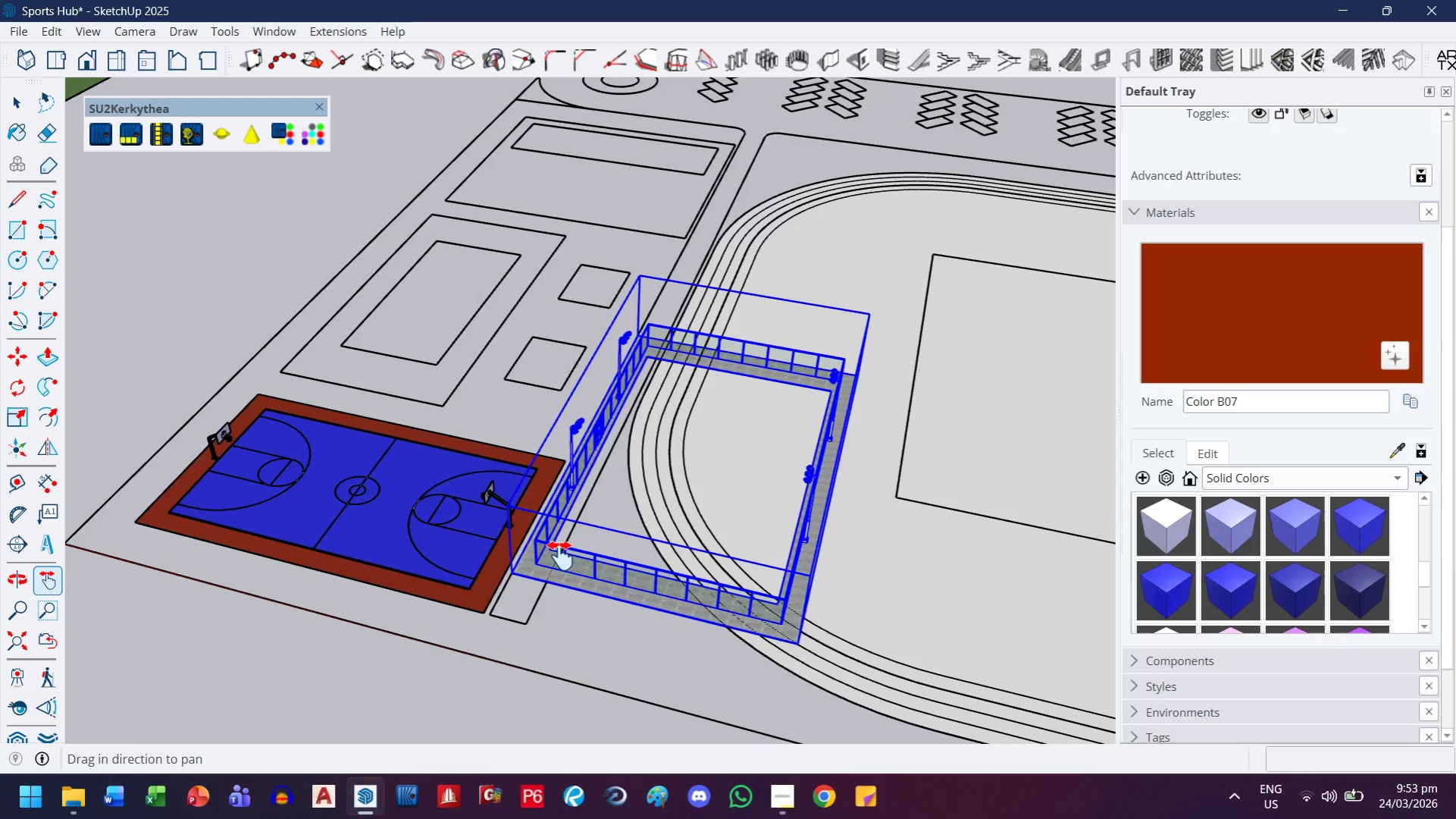 
scroll: coordinate [559, 586], scroll_direction: down, amount: 10.0
 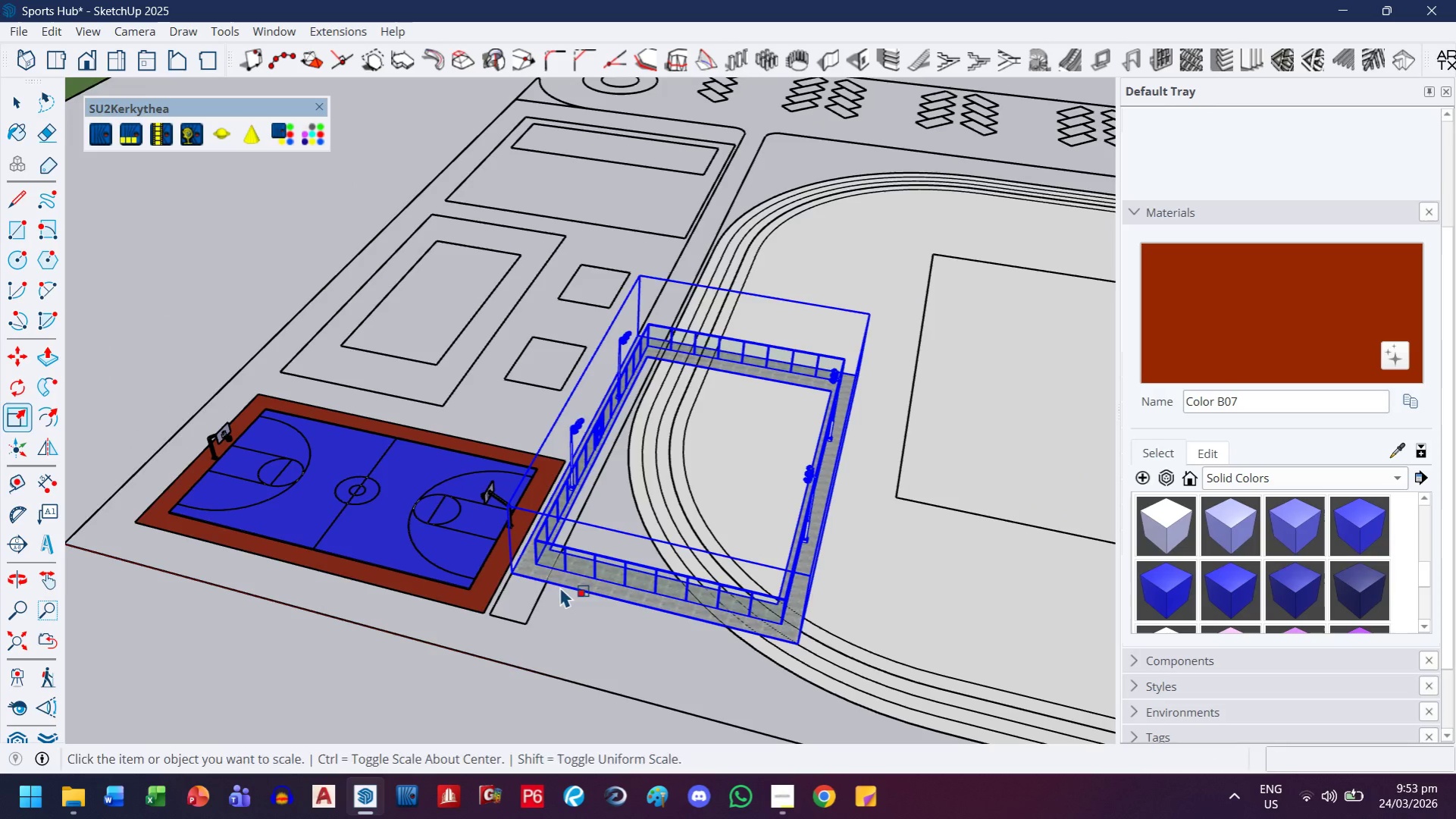 
left_click_drag(start_coordinate=[562, 556], to_coordinate=[805, 570])
 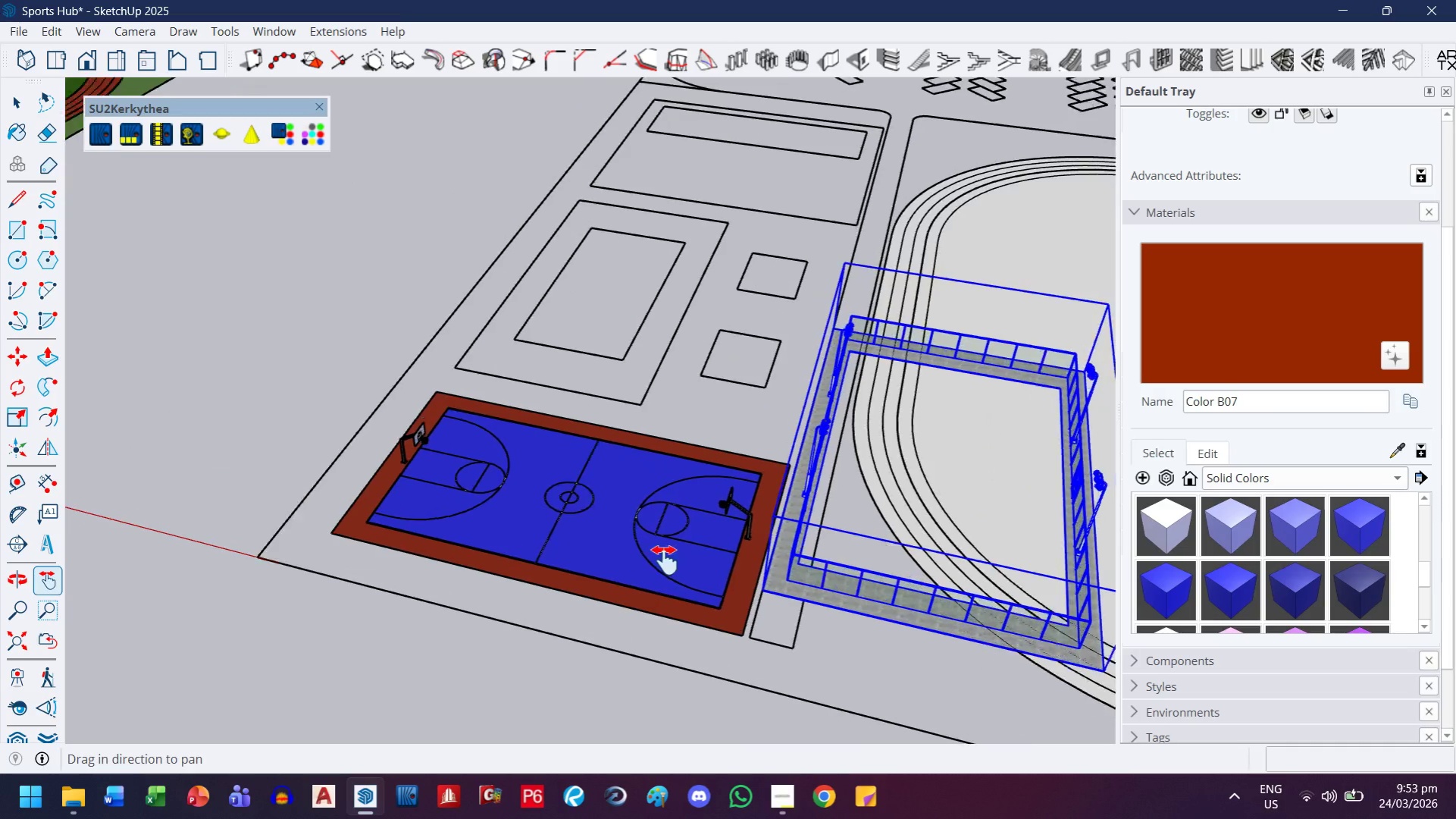 
scroll: coordinate [665, 560], scroll_direction: up, amount: 5.0
 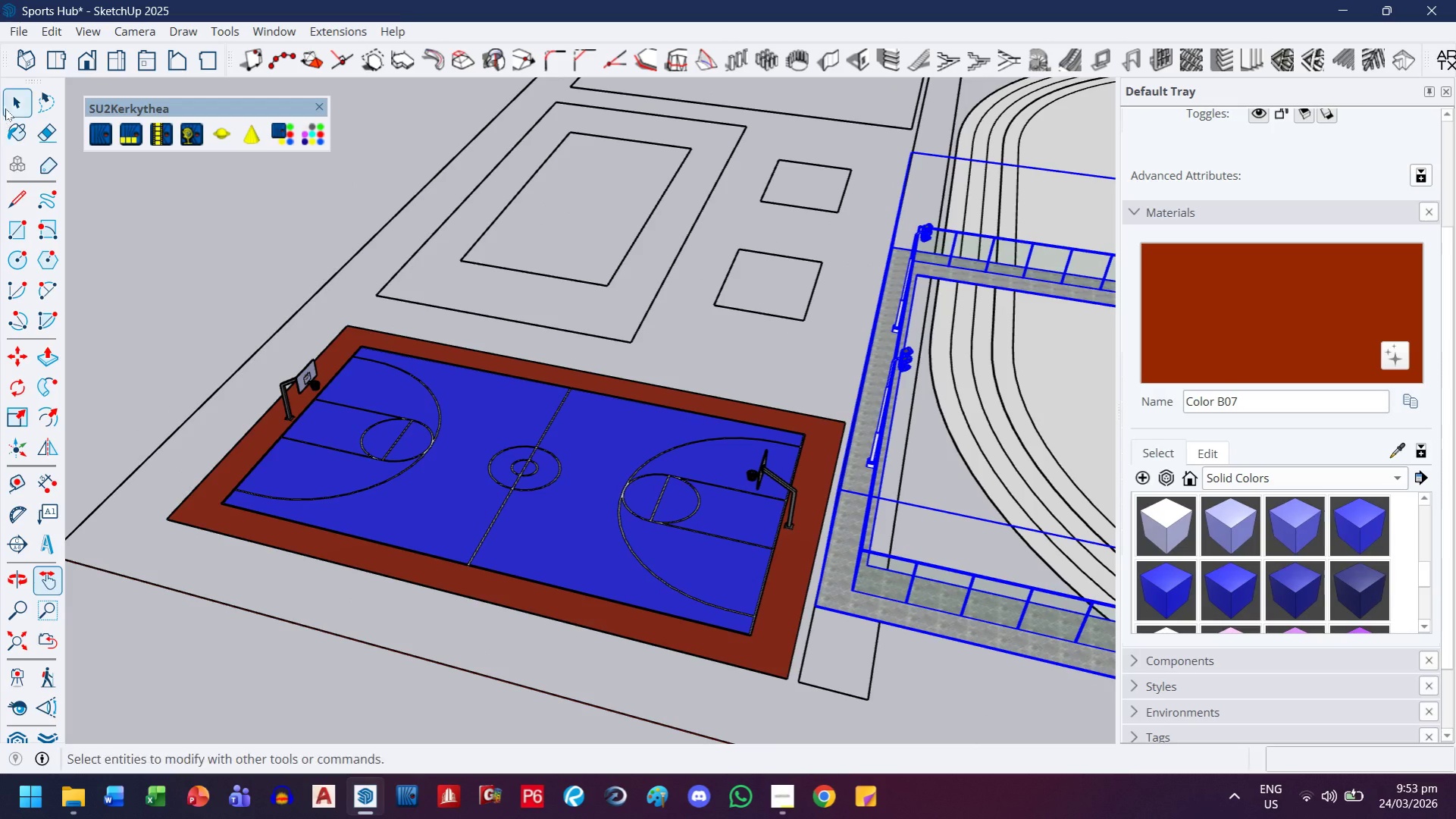 
left_click([5, 98])
 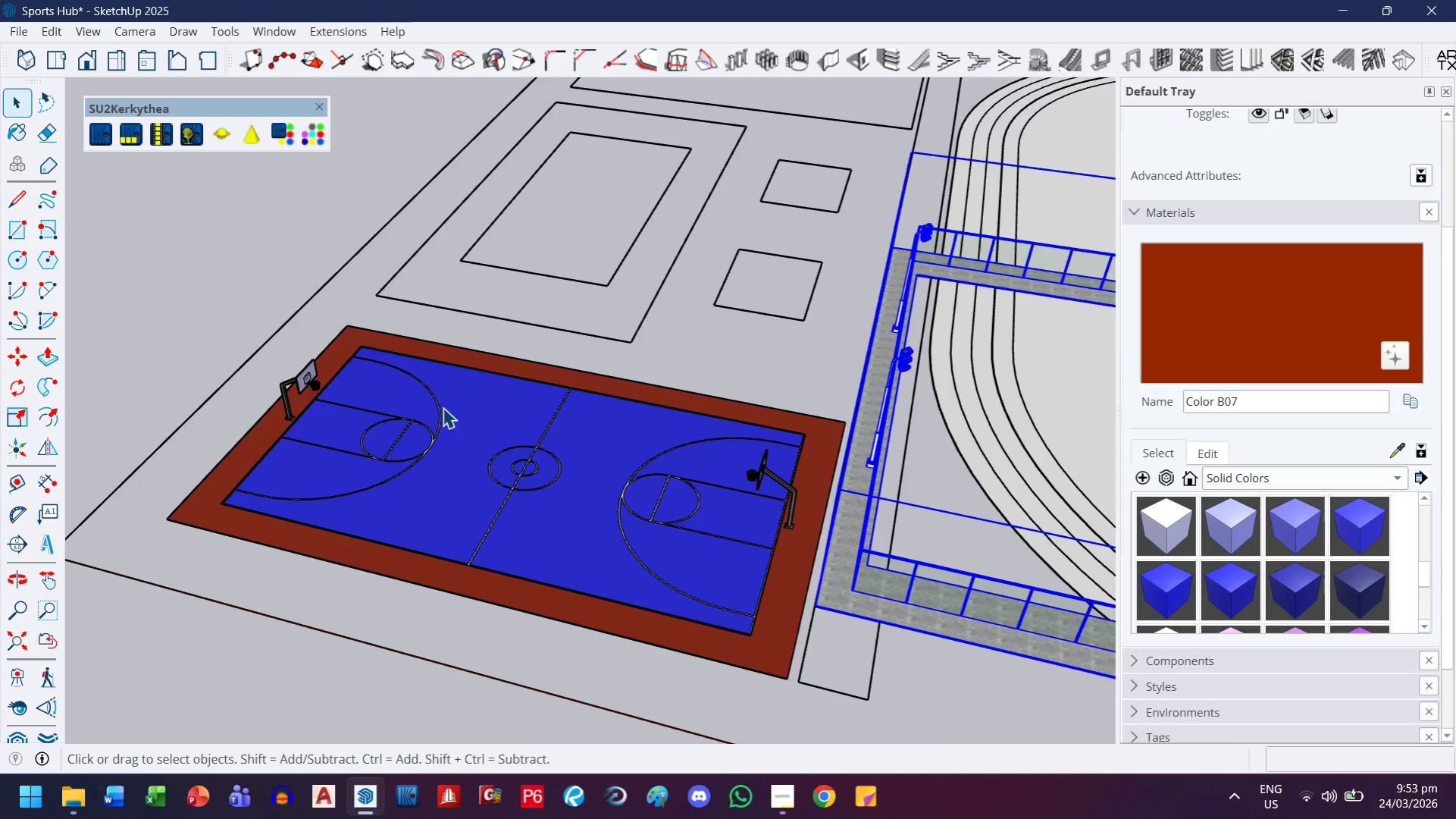 
scroll: coordinate [703, 455], scroll_direction: down, amount: 4.0
 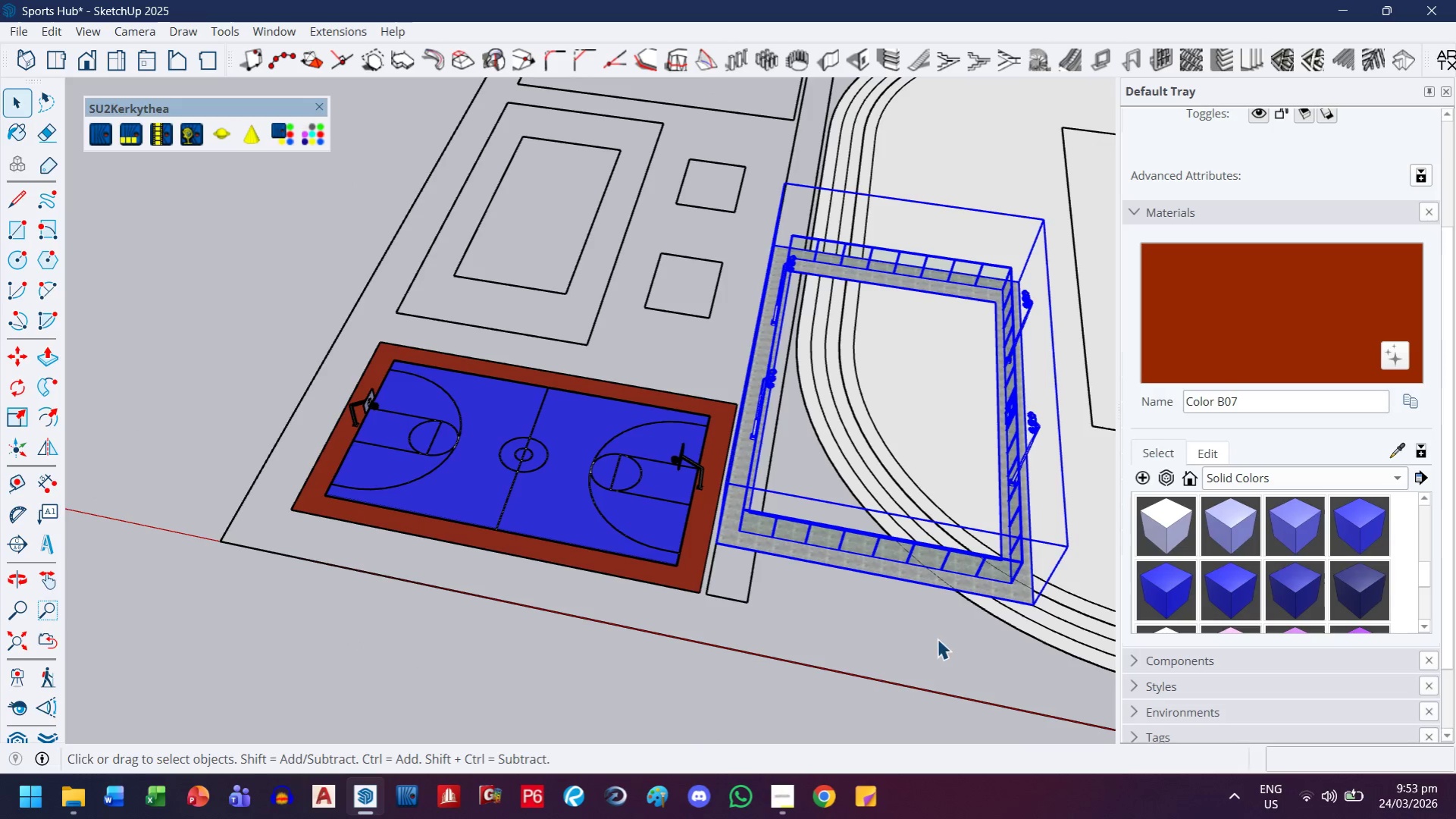 
double_click([897, 639])
 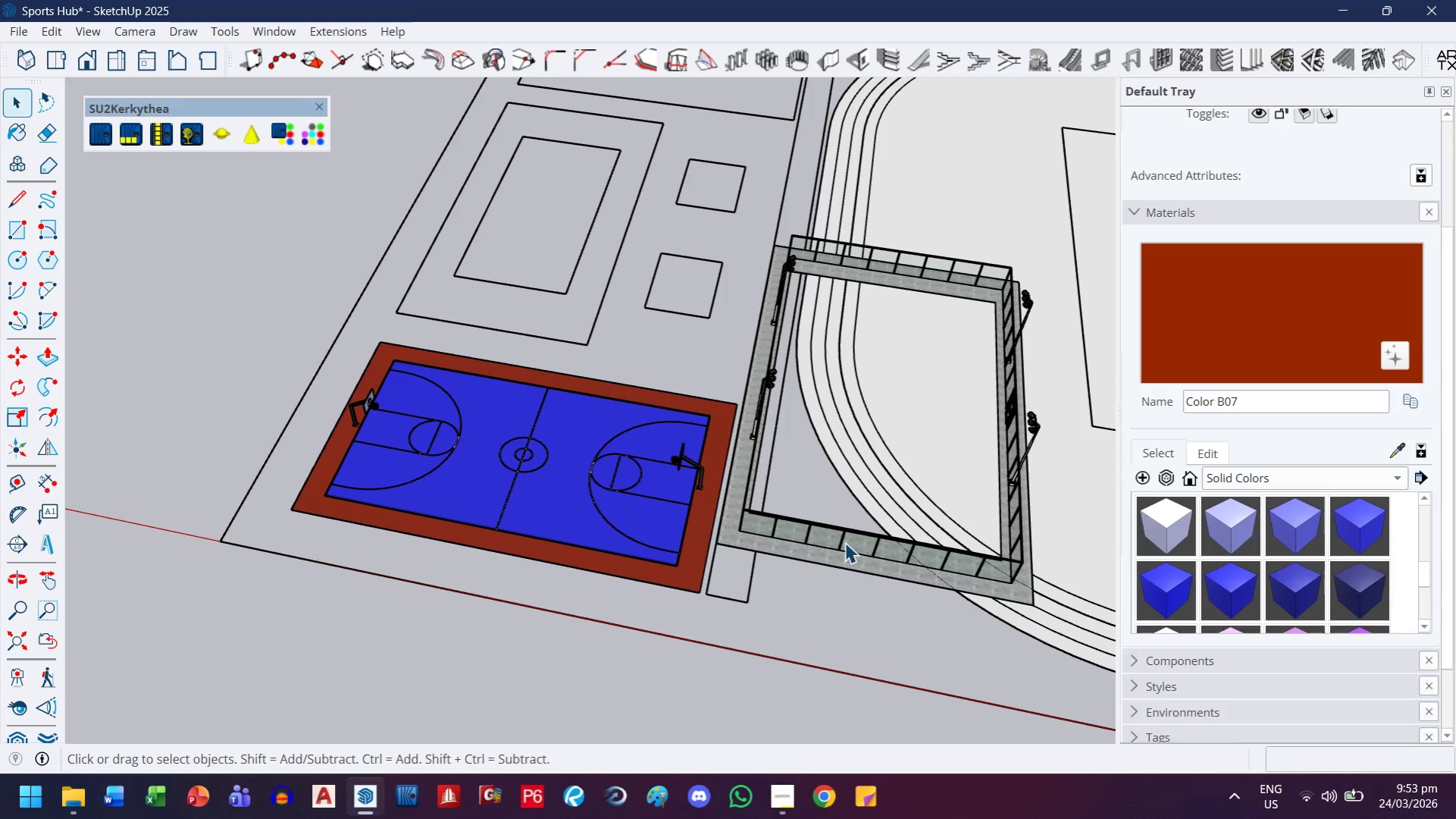 
triple_click([843, 540])
 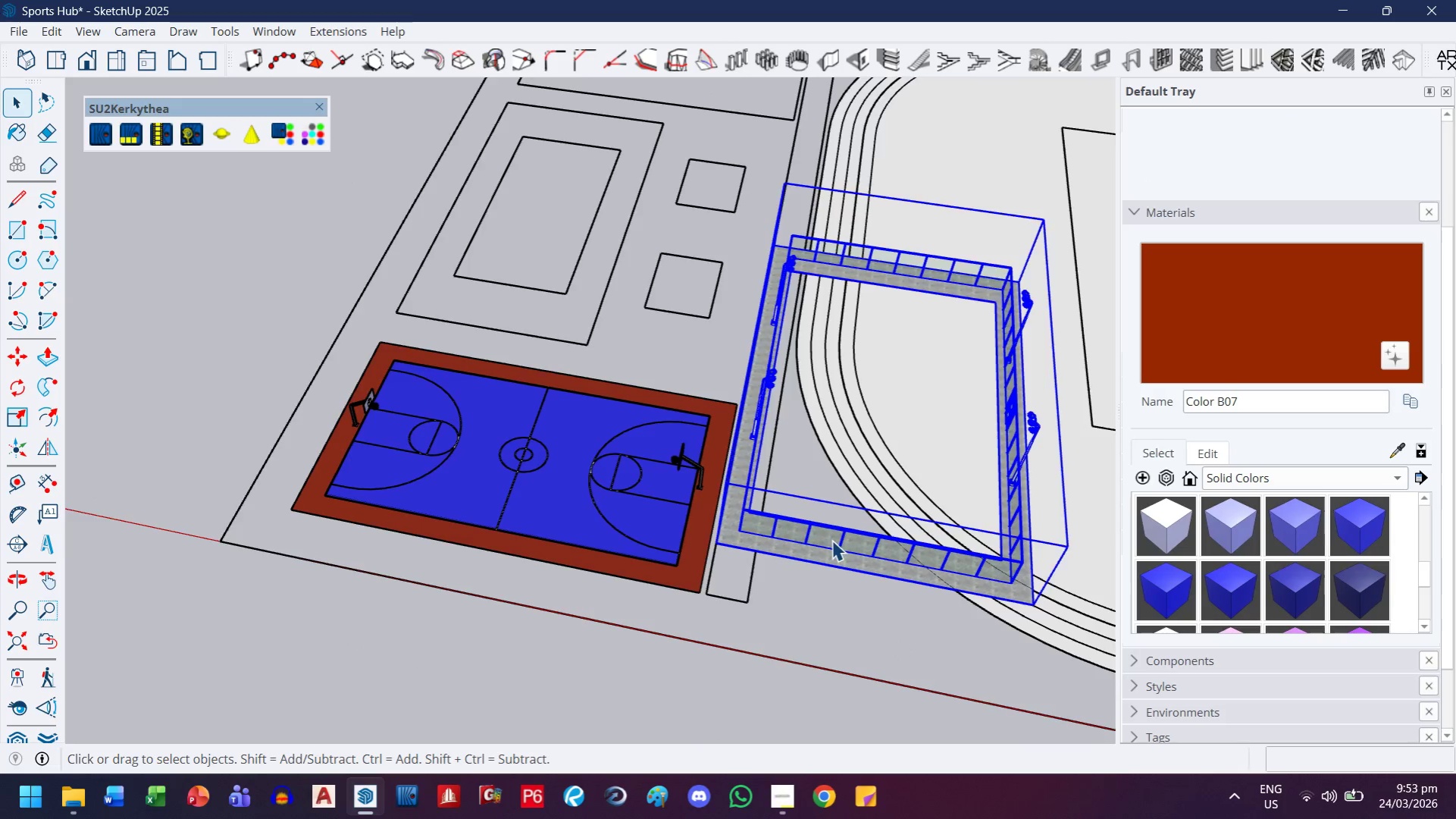 
scroll: coordinate [693, 548], scroll_direction: up, amount: 4.0
 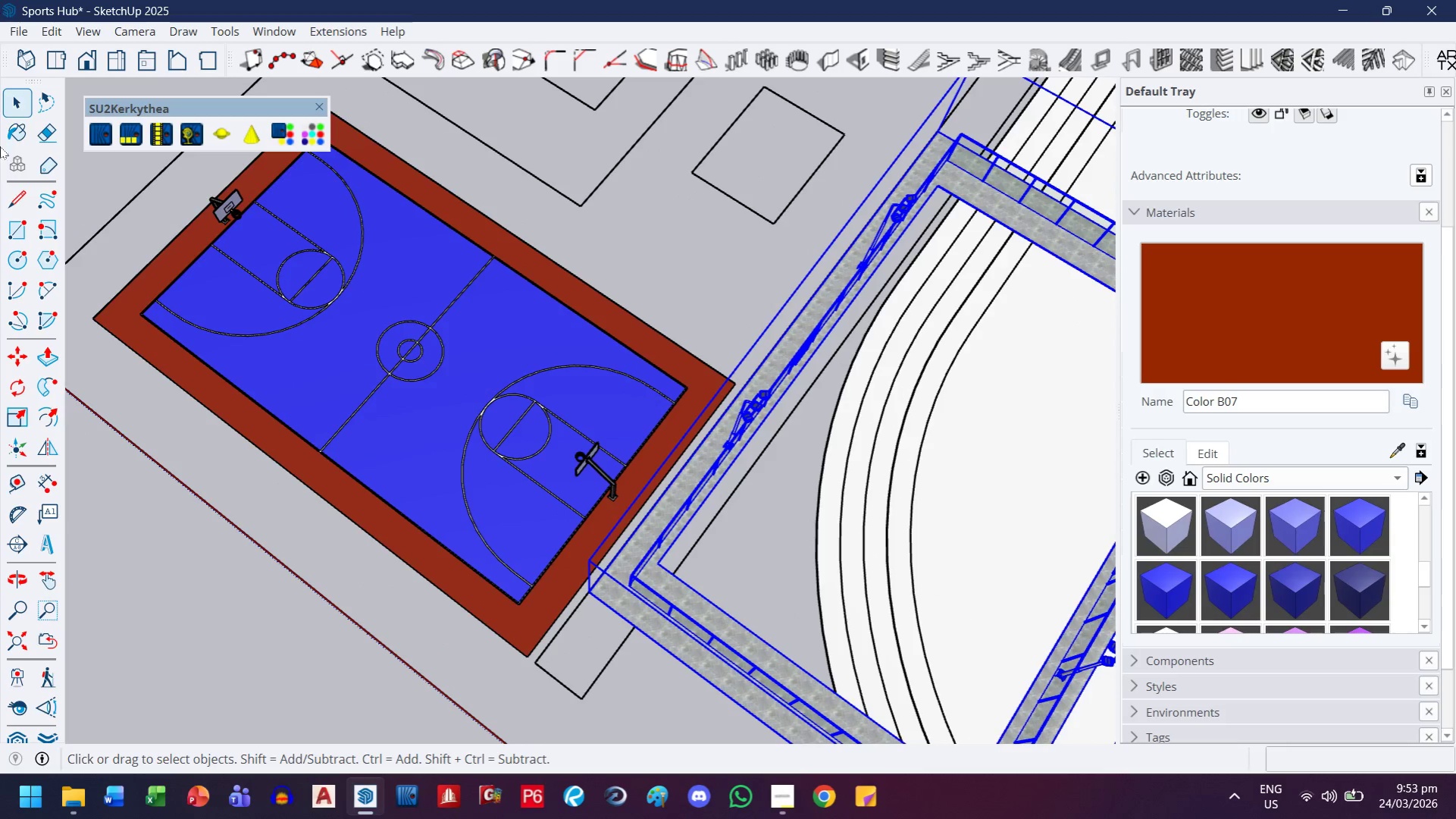 
left_click([18, 378])
 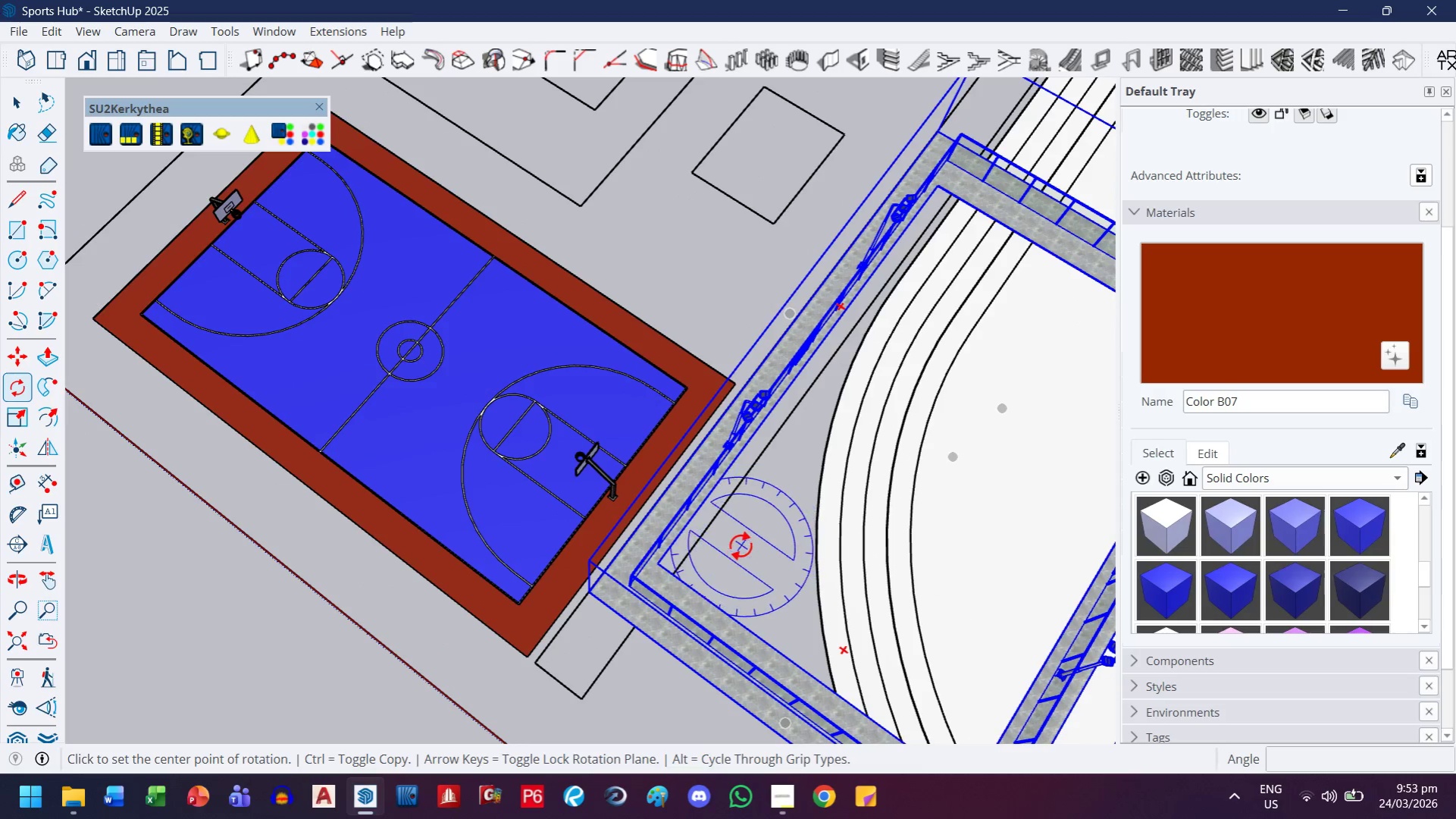 
left_click([741, 546])
 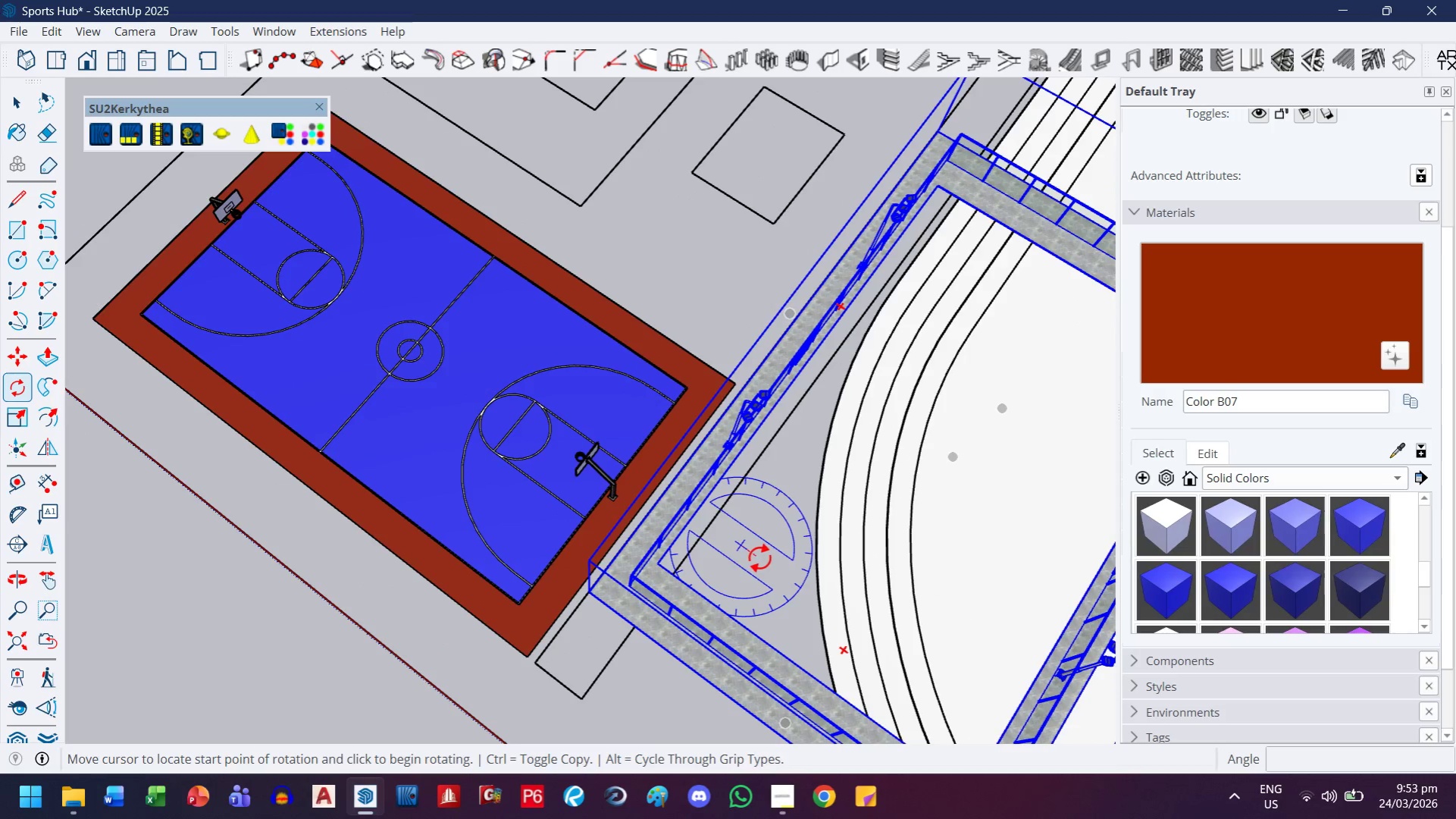 
left_click([759, 558])
 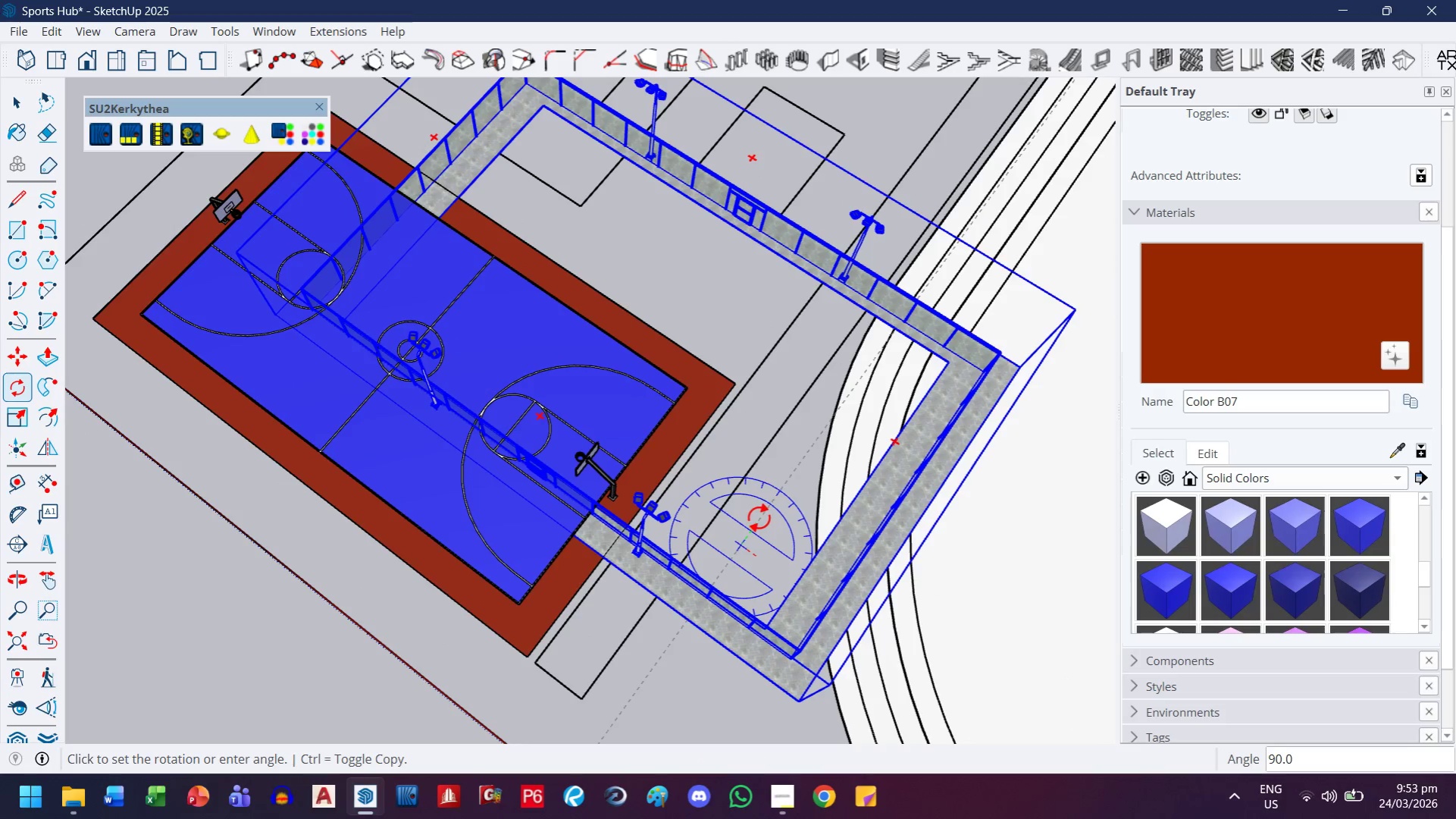 
left_click([759, 518])
 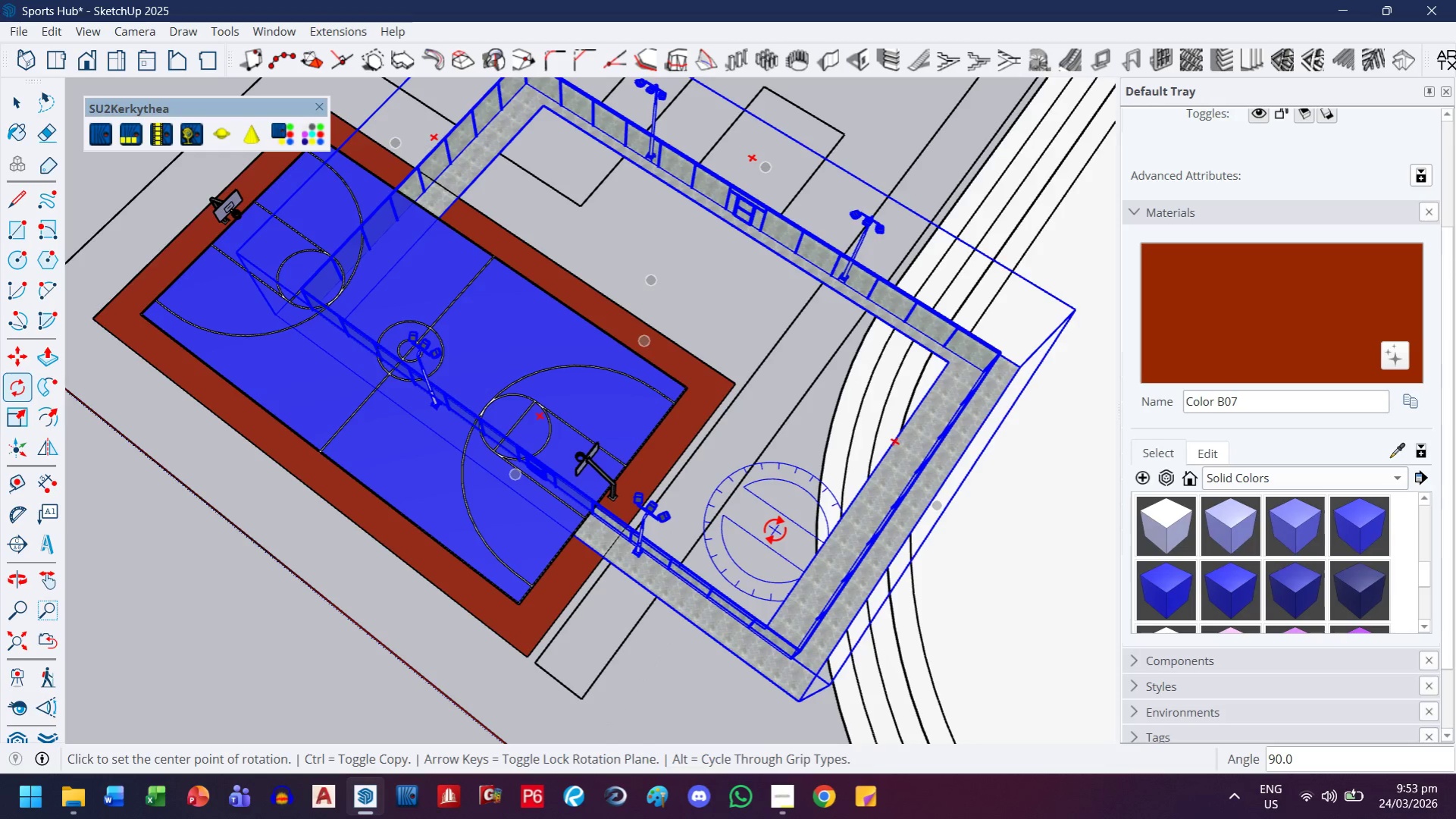 
wait(14.95)
 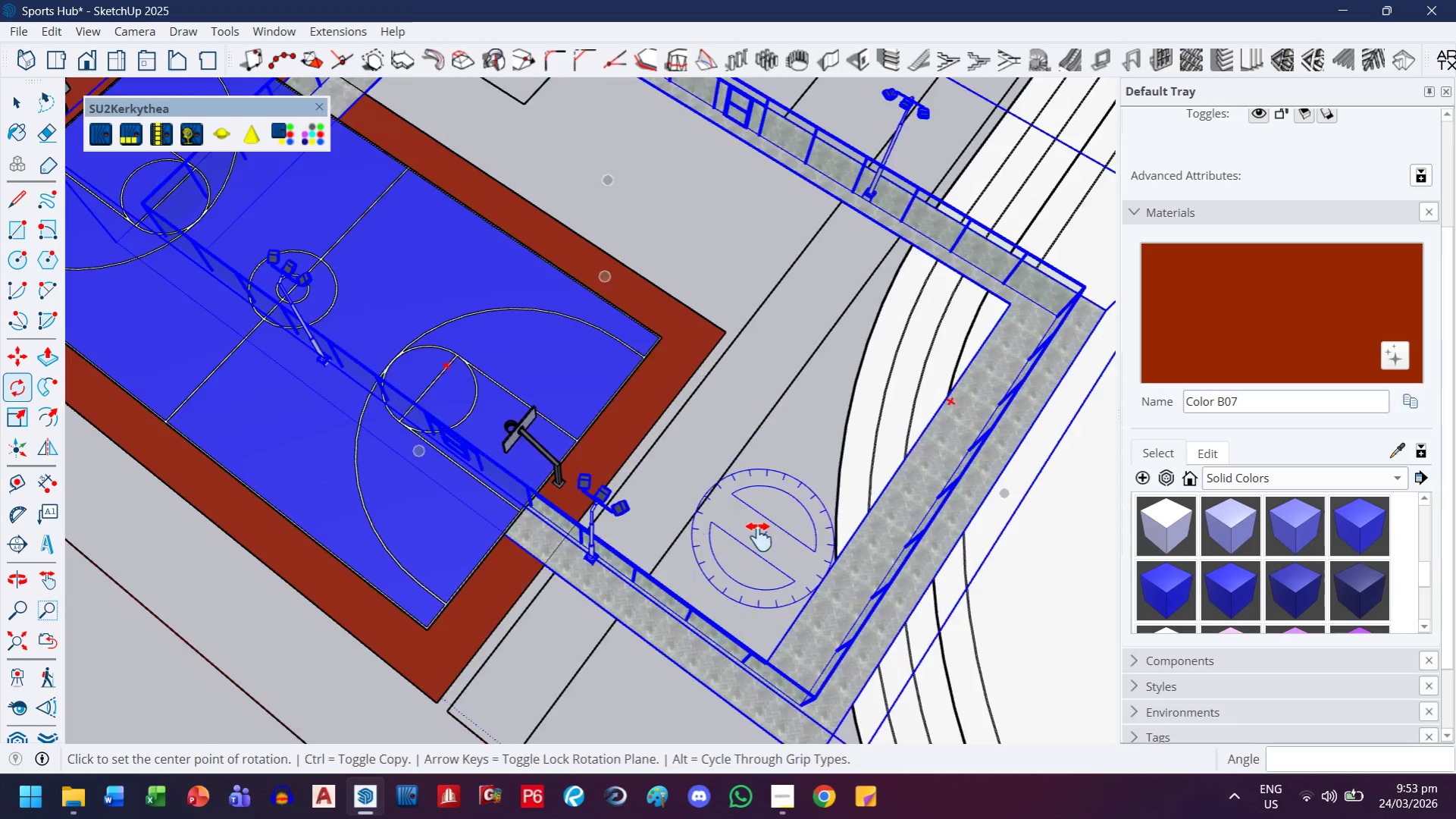 
key(H)
 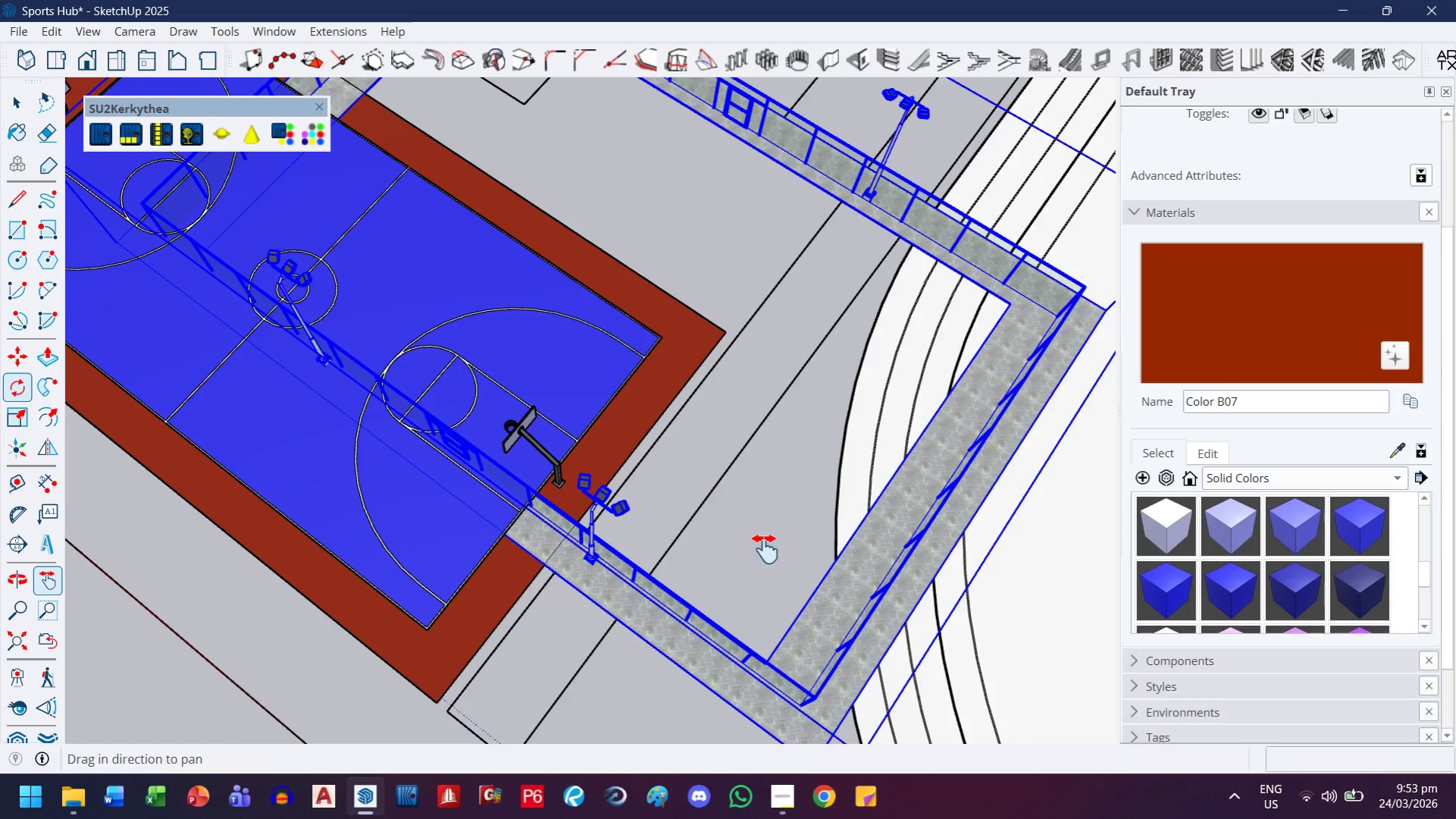 
left_click_drag(start_coordinate=[766, 557], to_coordinate=[741, 353])
 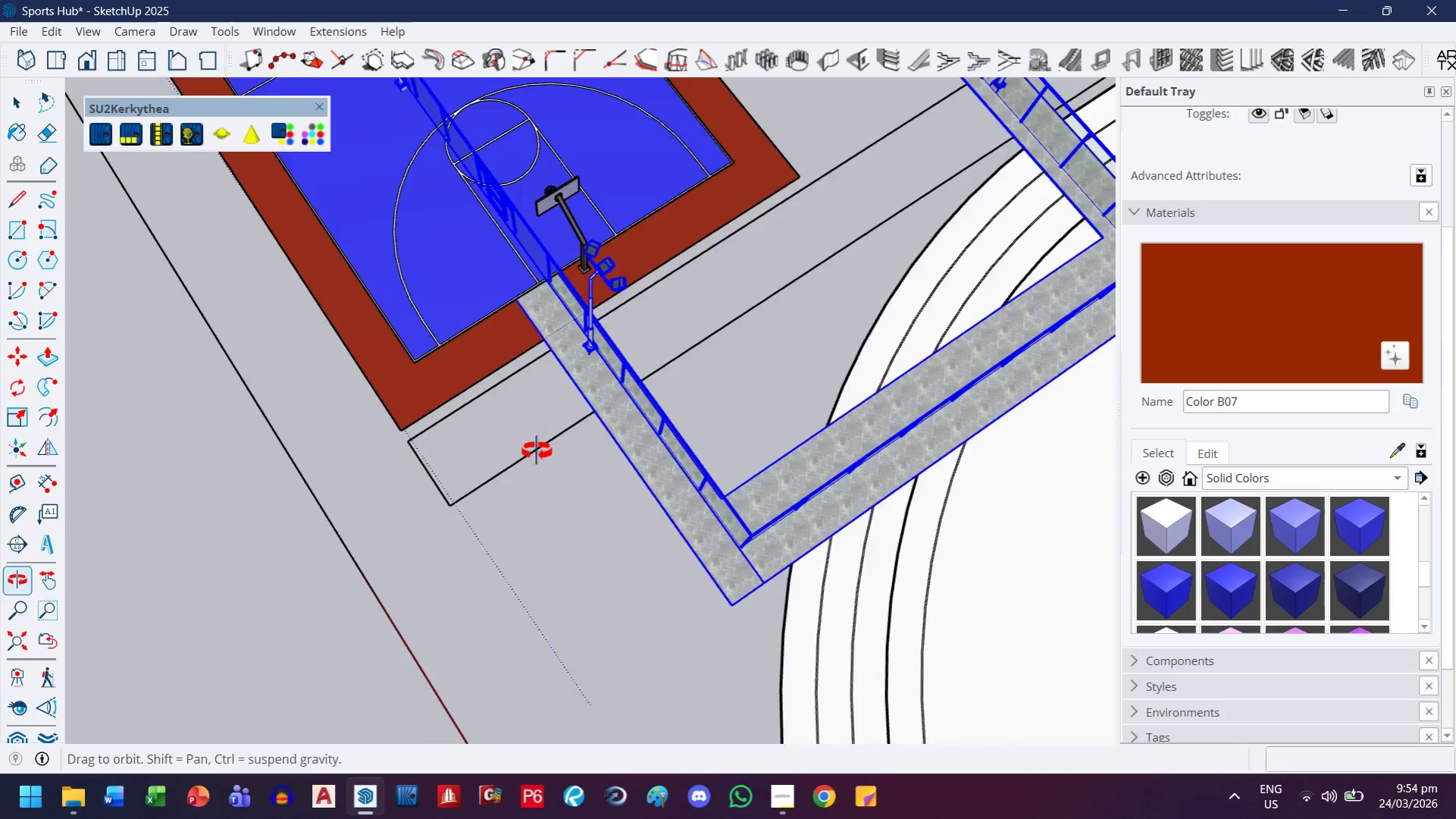 
scroll: coordinate [763, 537], scroll_direction: up, amount: 3.0
 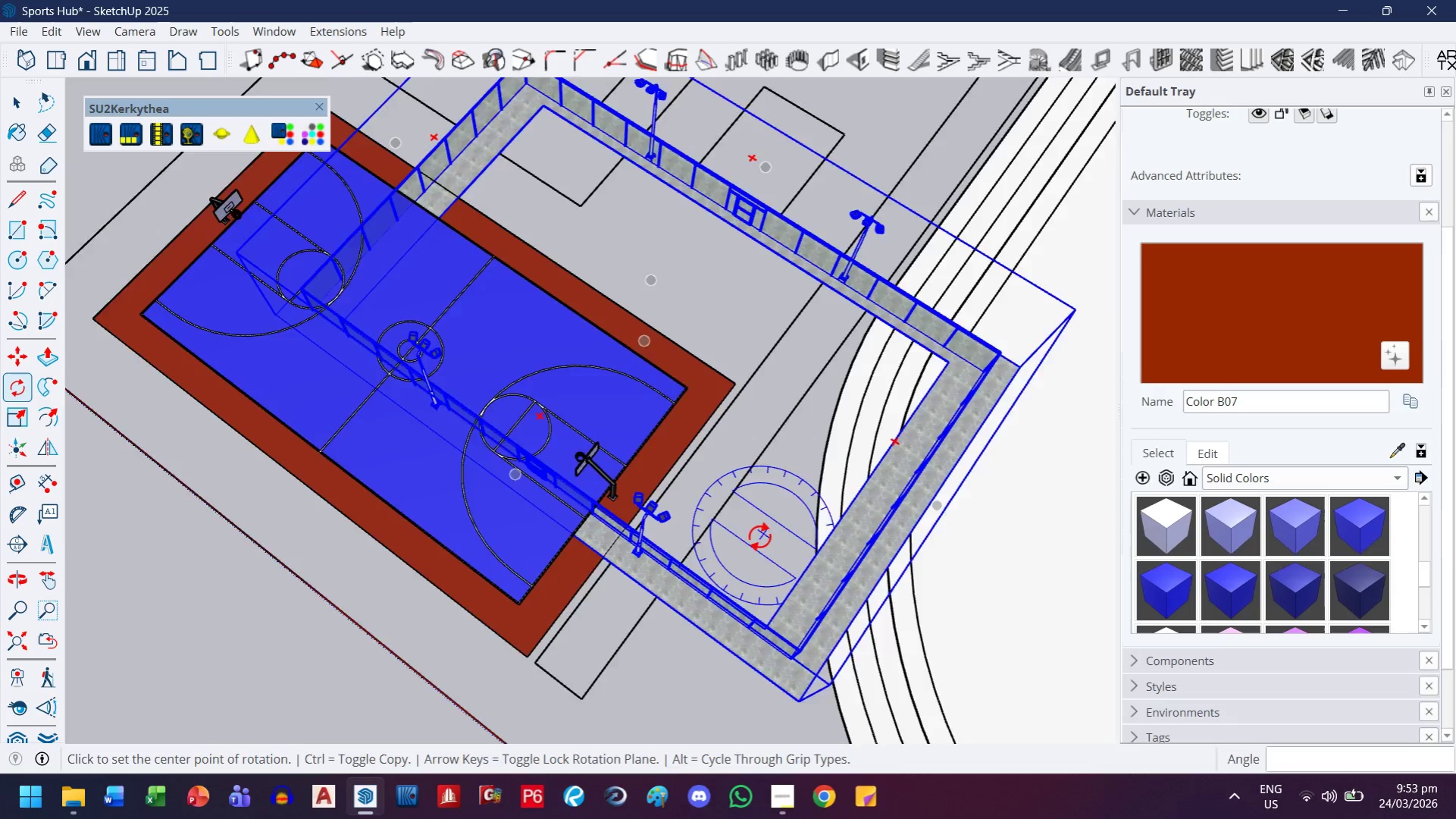 
left_click_drag(start_coordinate=[775, 476], to_coordinate=[599, 420])
 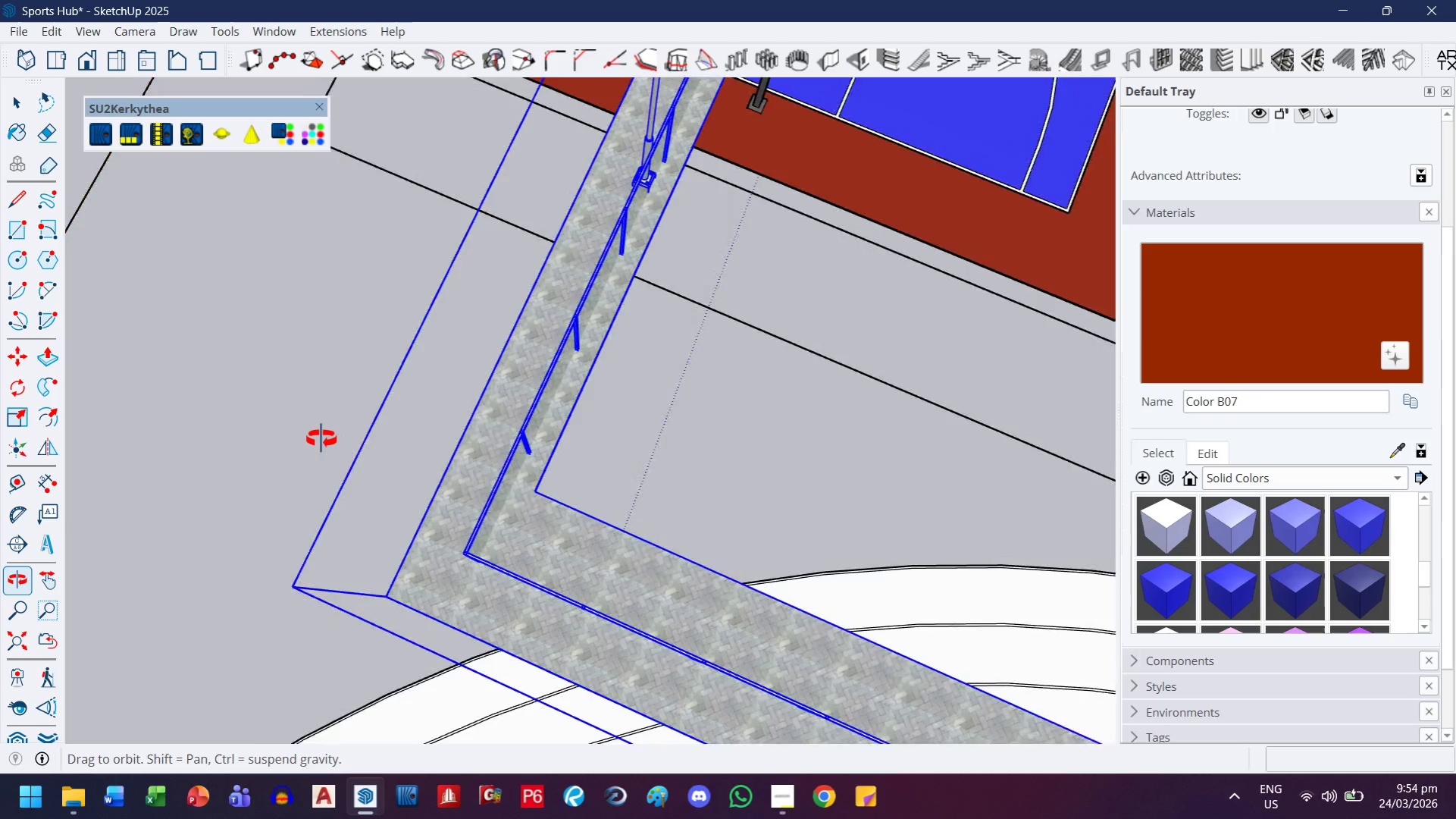 
scroll: coordinate [725, 495], scroll_direction: up, amount: 5.0
 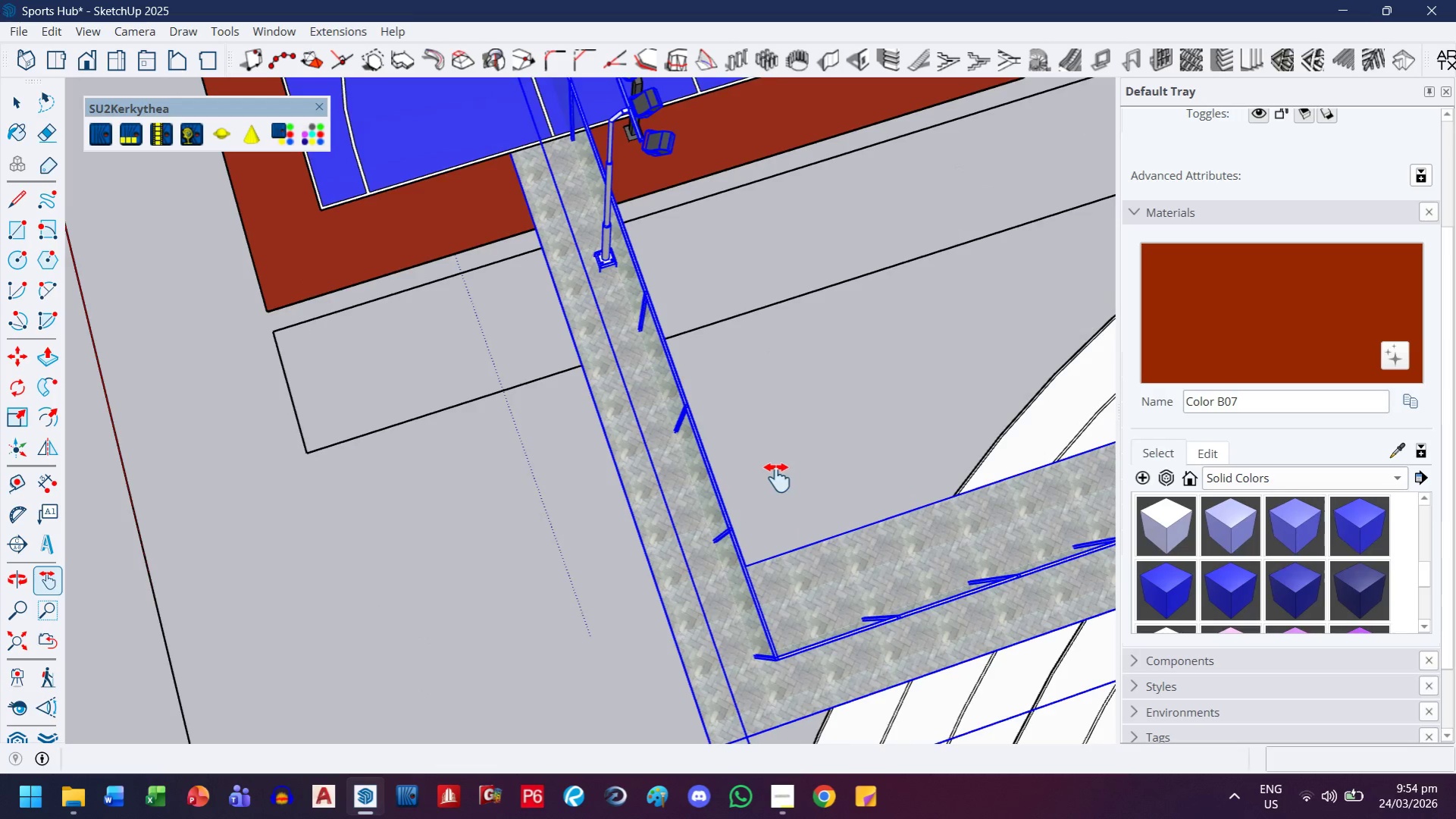 
wait(5.11)
 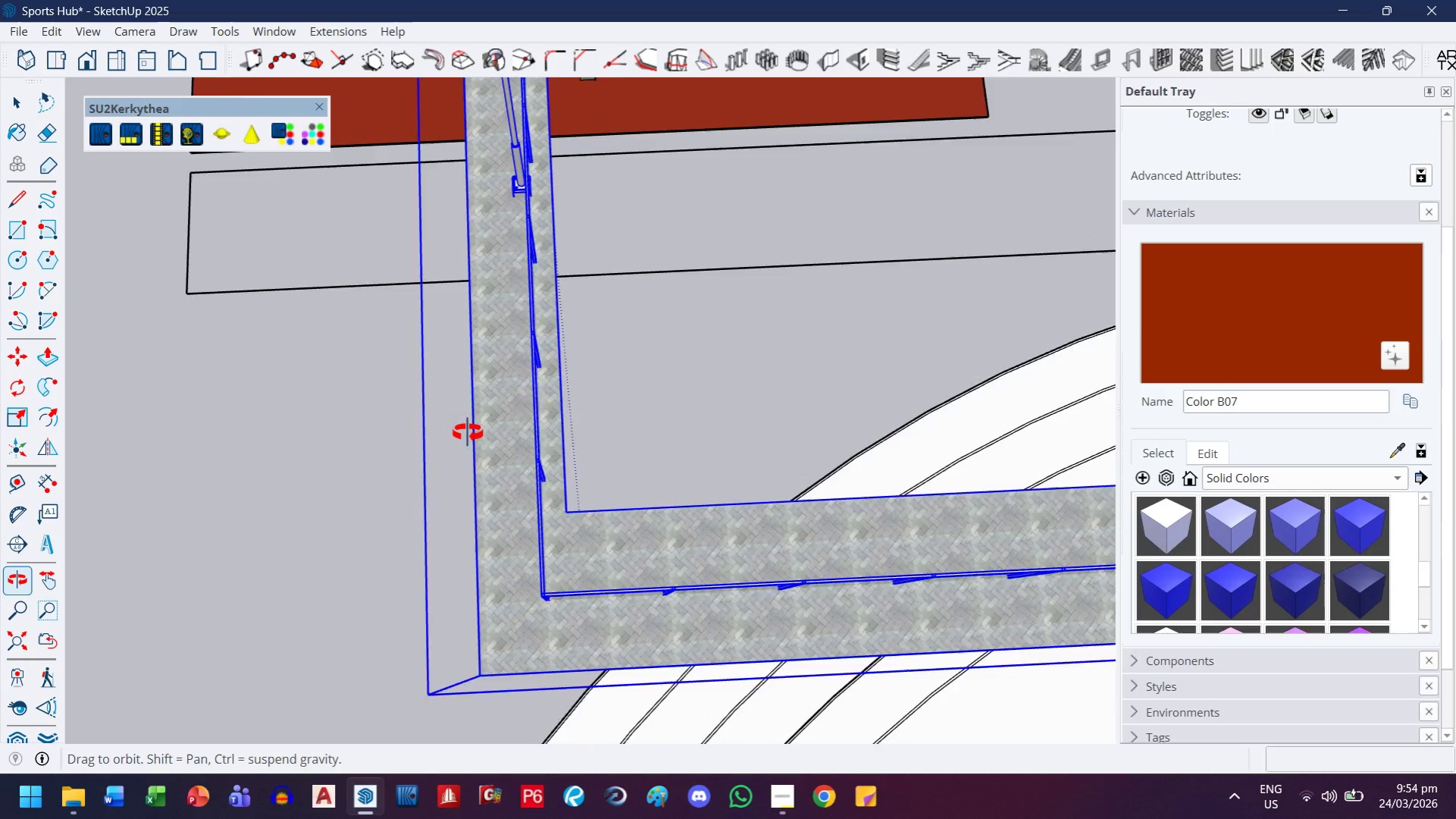 
scroll: coordinate [312, 439], scroll_direction: up, amount: 1.0
 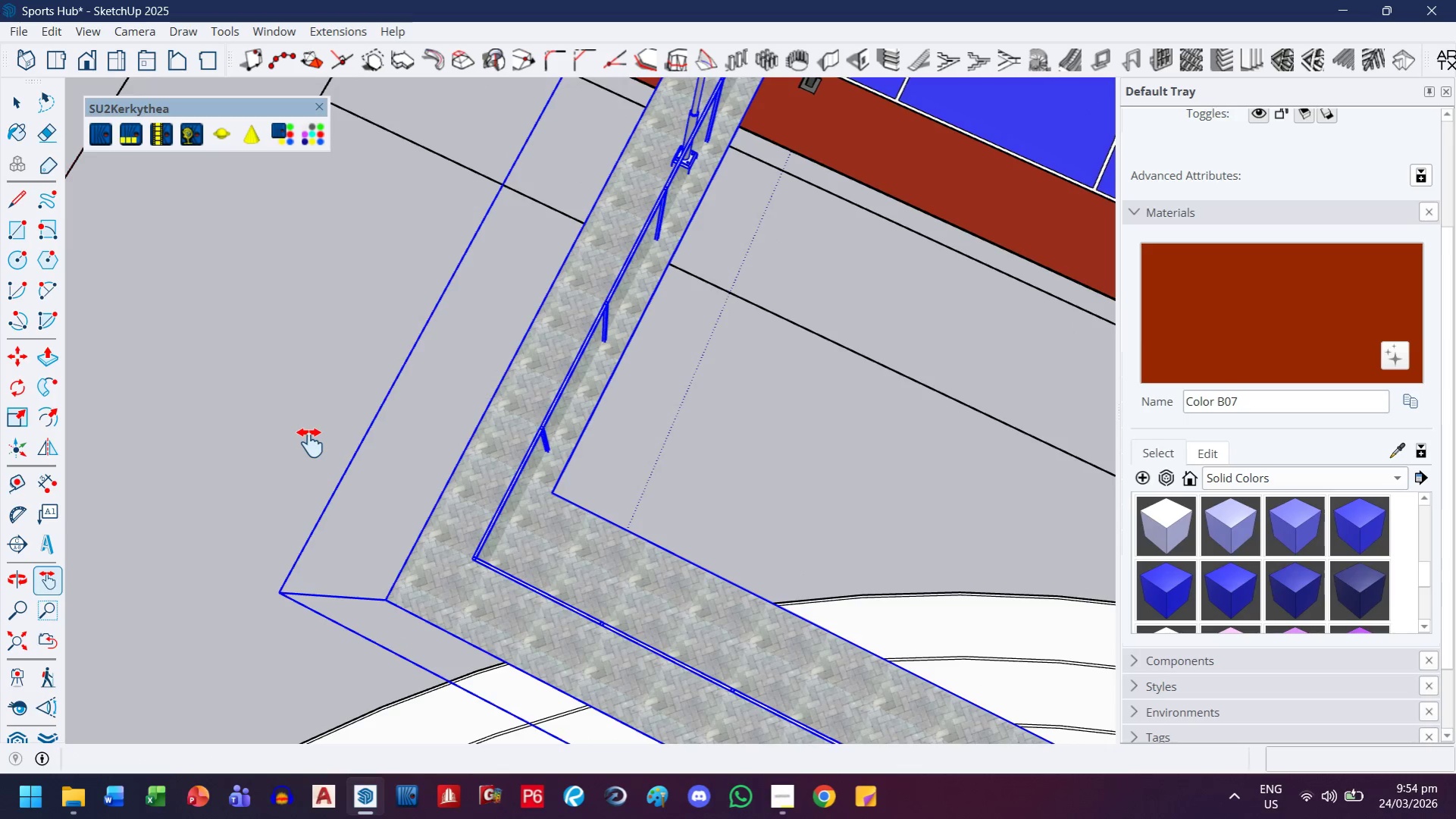 
key(M)
 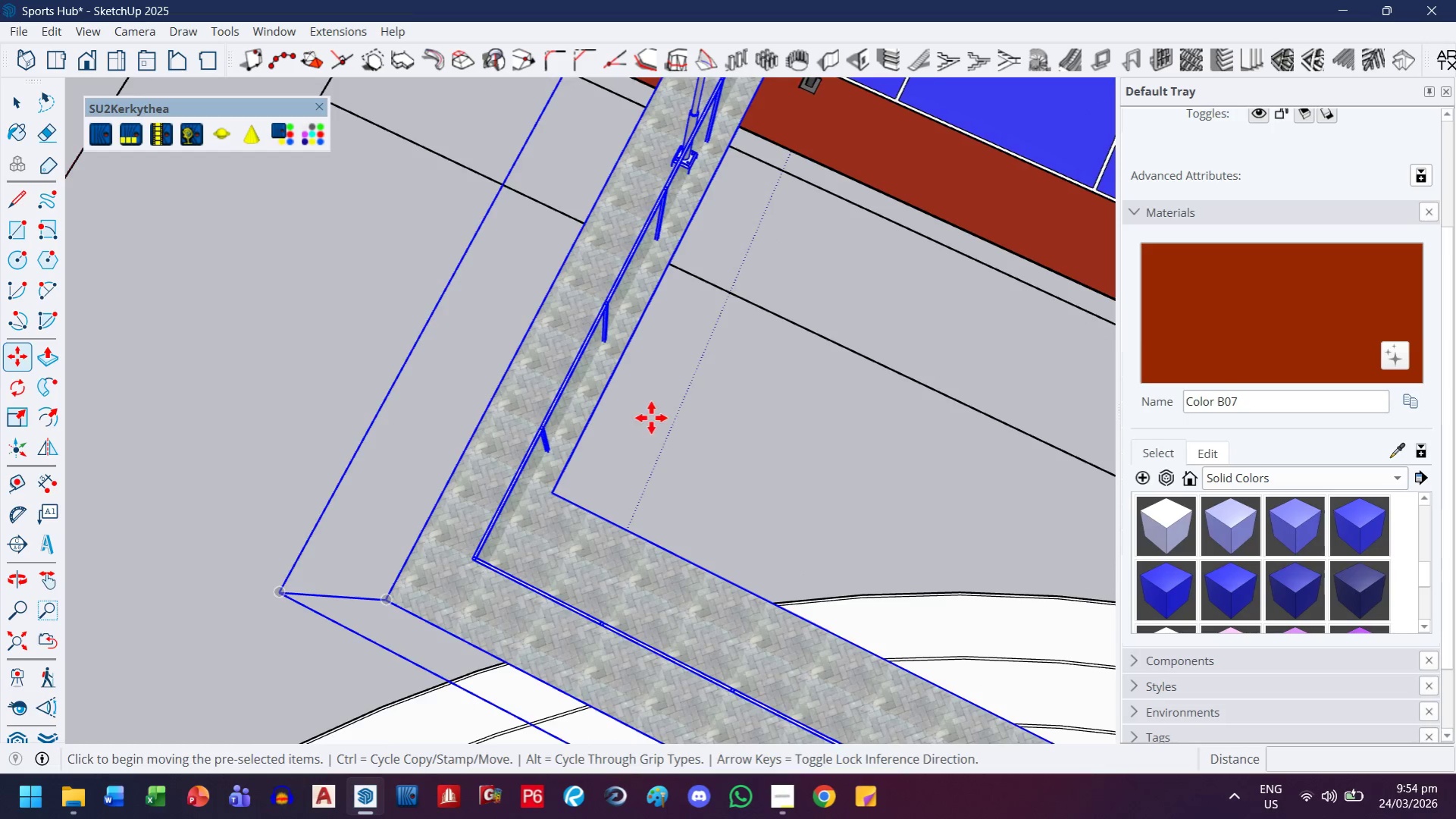 
key(H)
 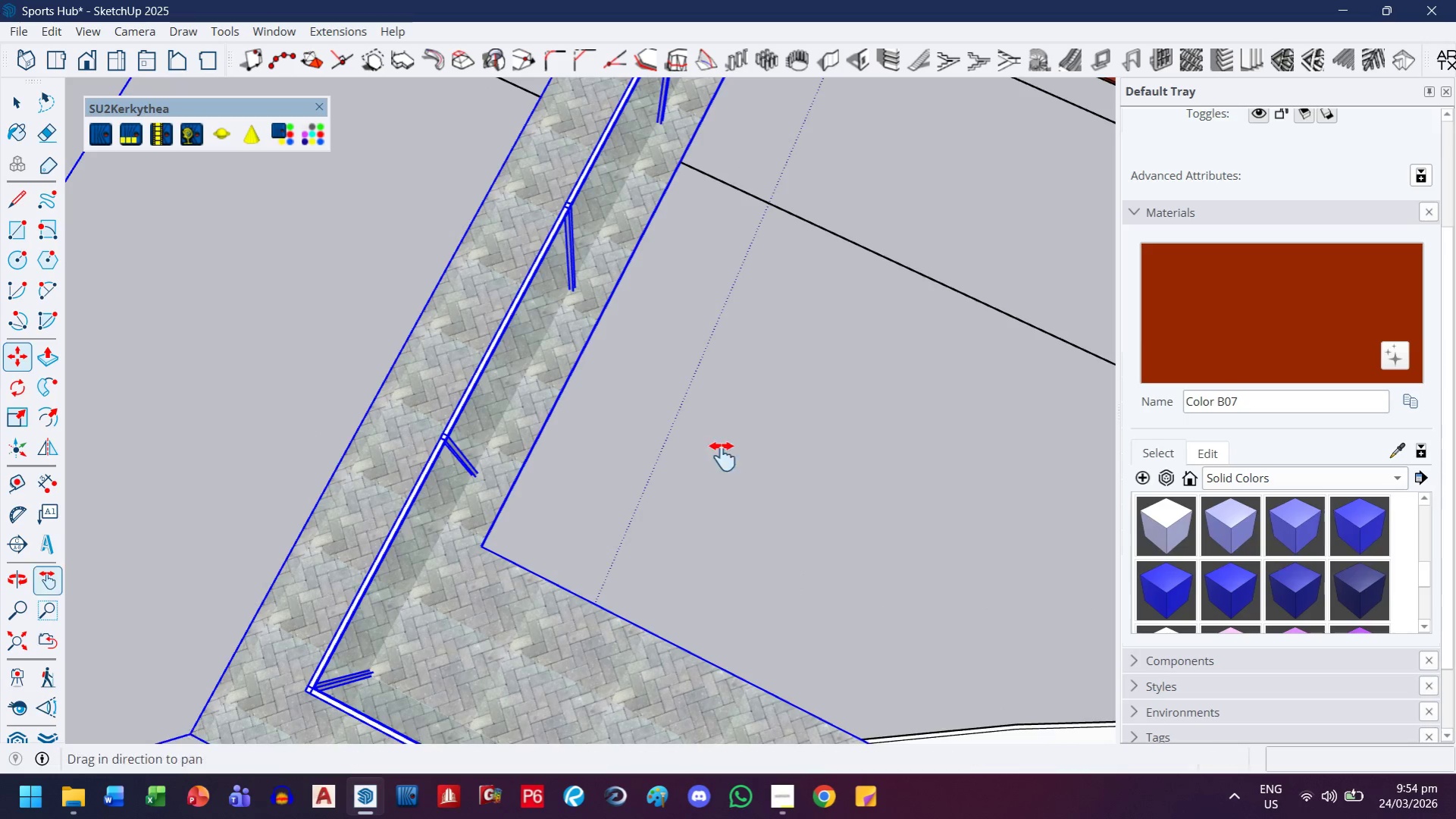 
scroll: coordinate [651, 418], scroll_direction: up, amount: 5.0
 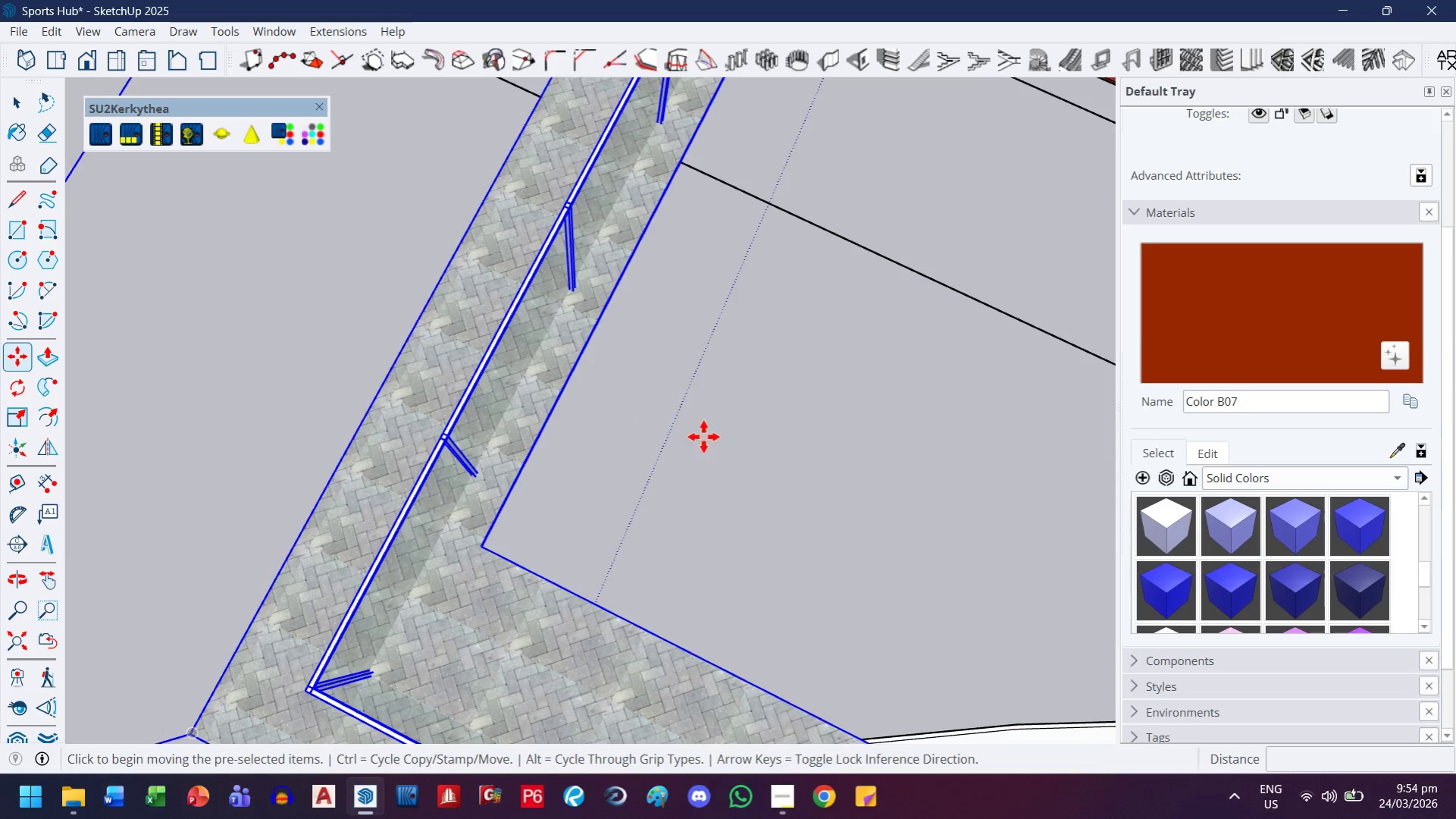 
left_click_drag(start_coordinate=[707, 436], to_coordinate=[754, 520])
 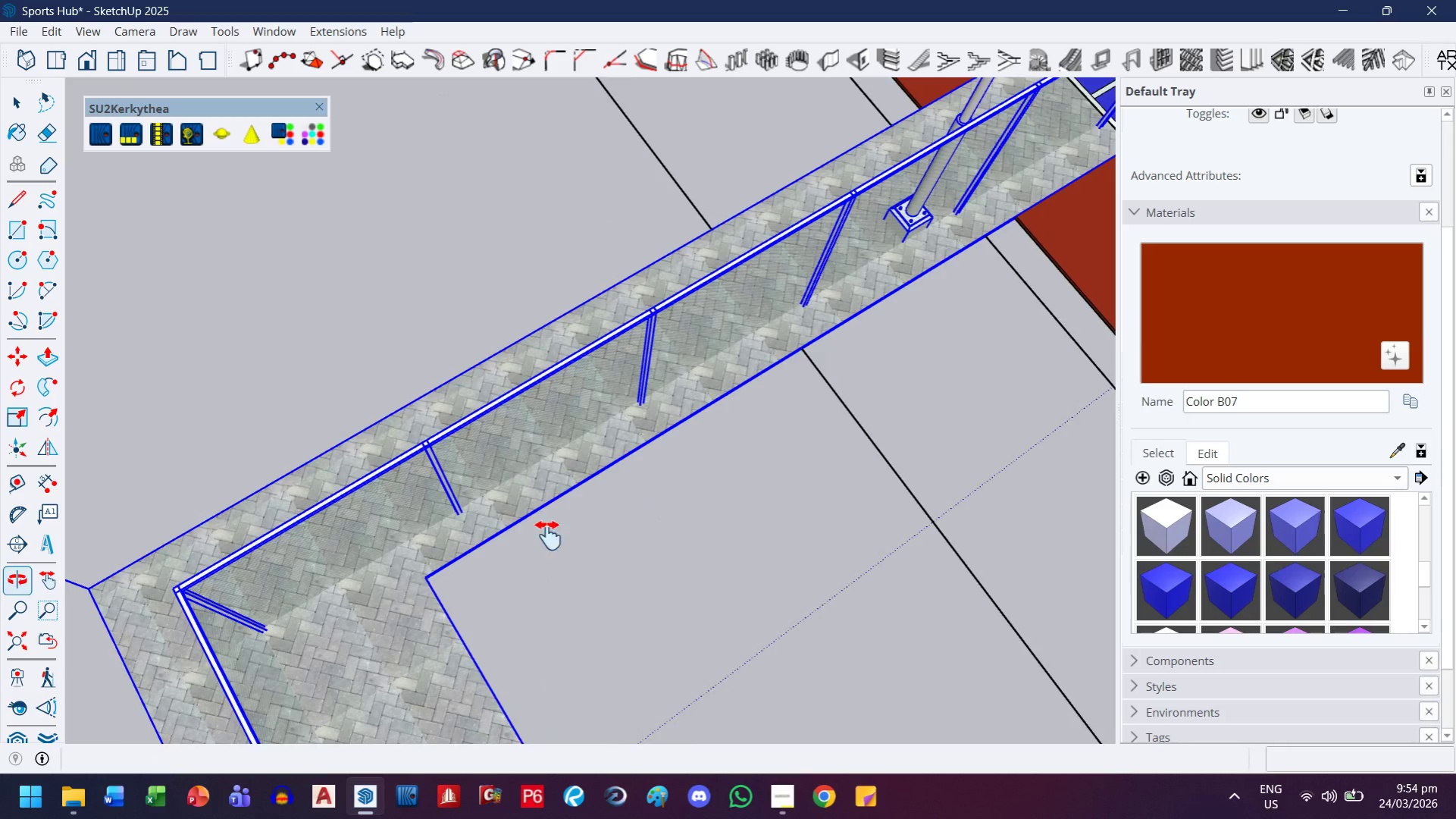 
left_click_drag(start_coordinate=[493, 582], to_coordinate=[389, 488])
 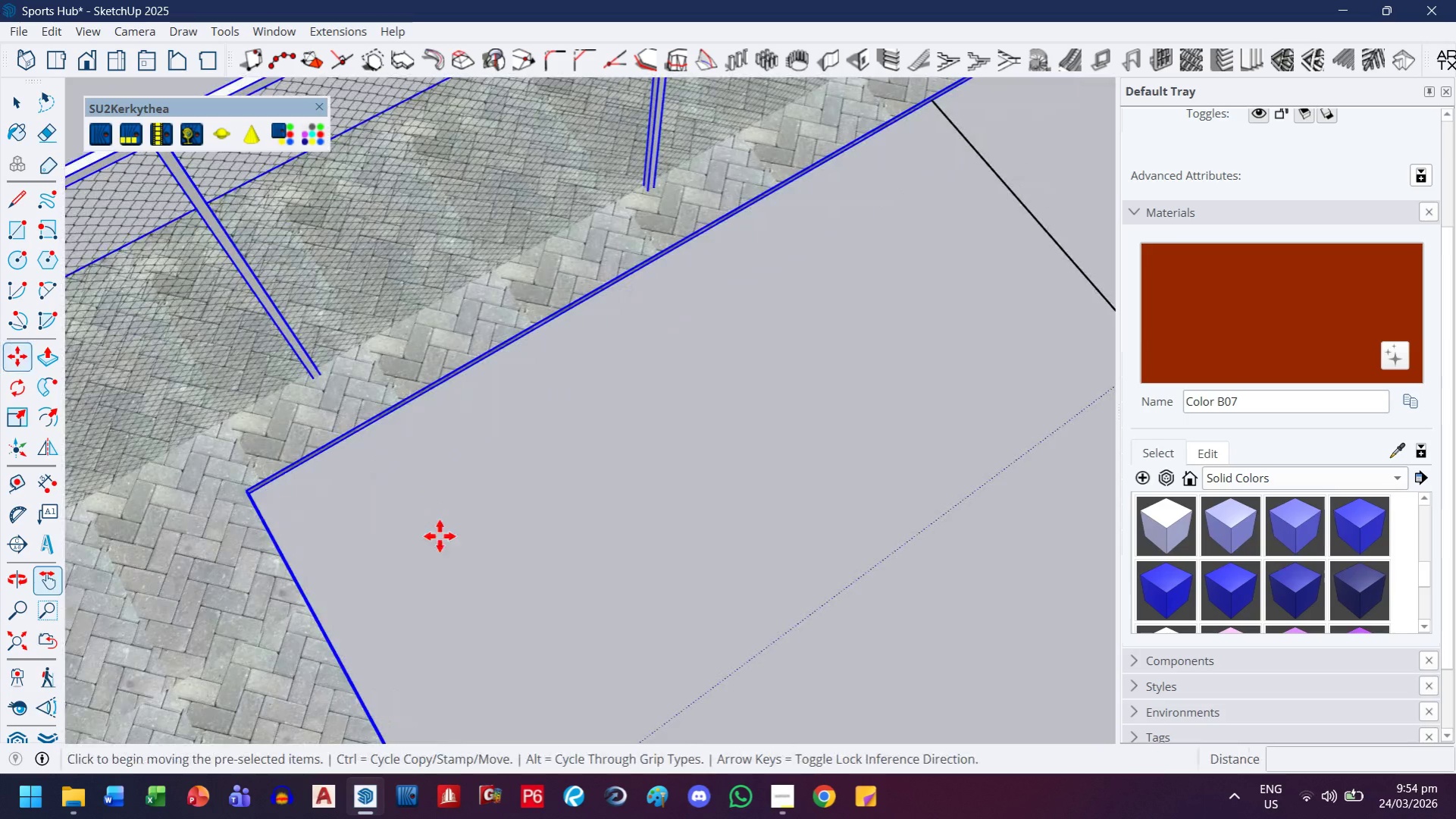 
scroll: coordinate [477, 587], scroll_direction: up, amount: 6.0
 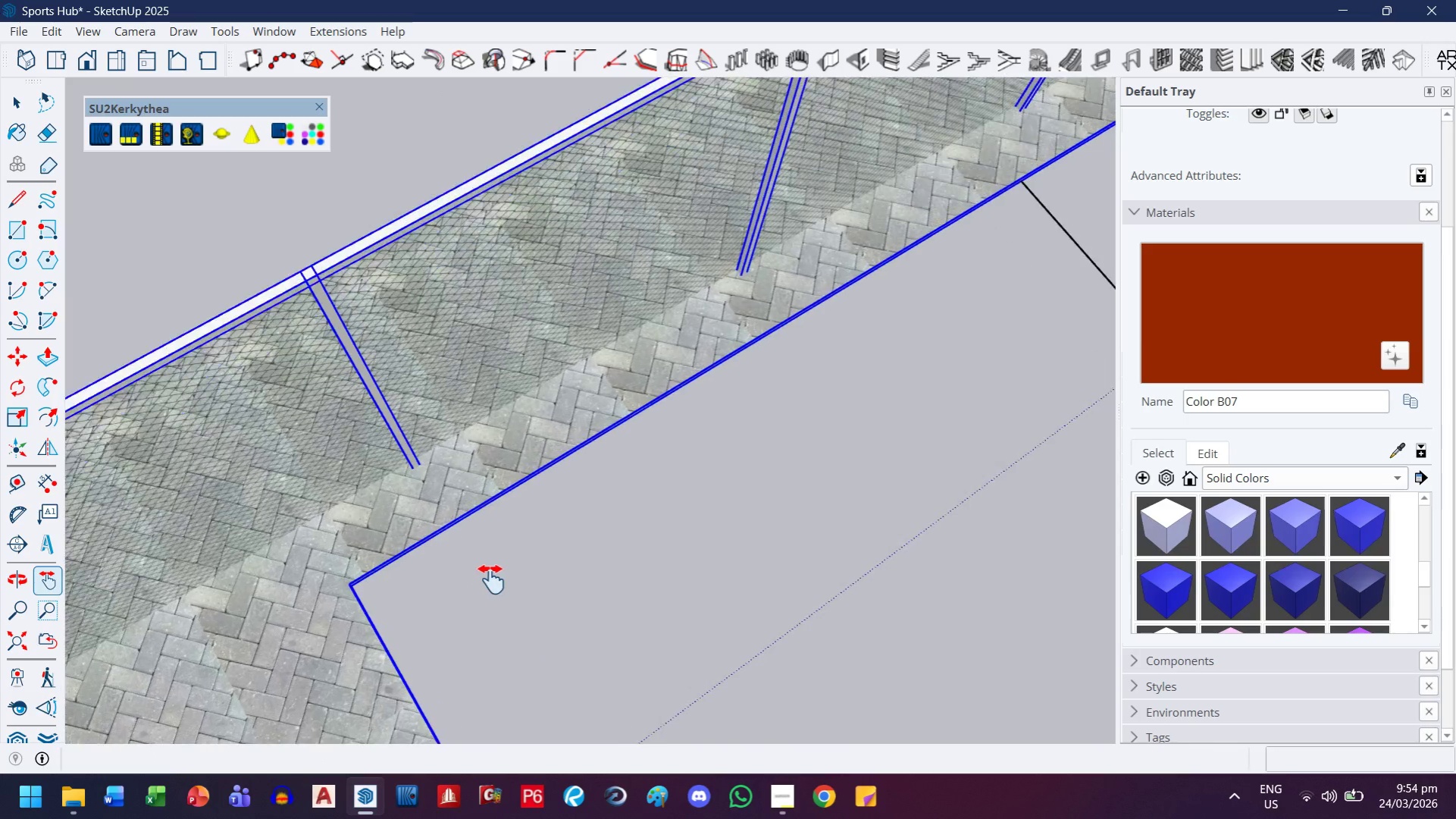 
key(M)
 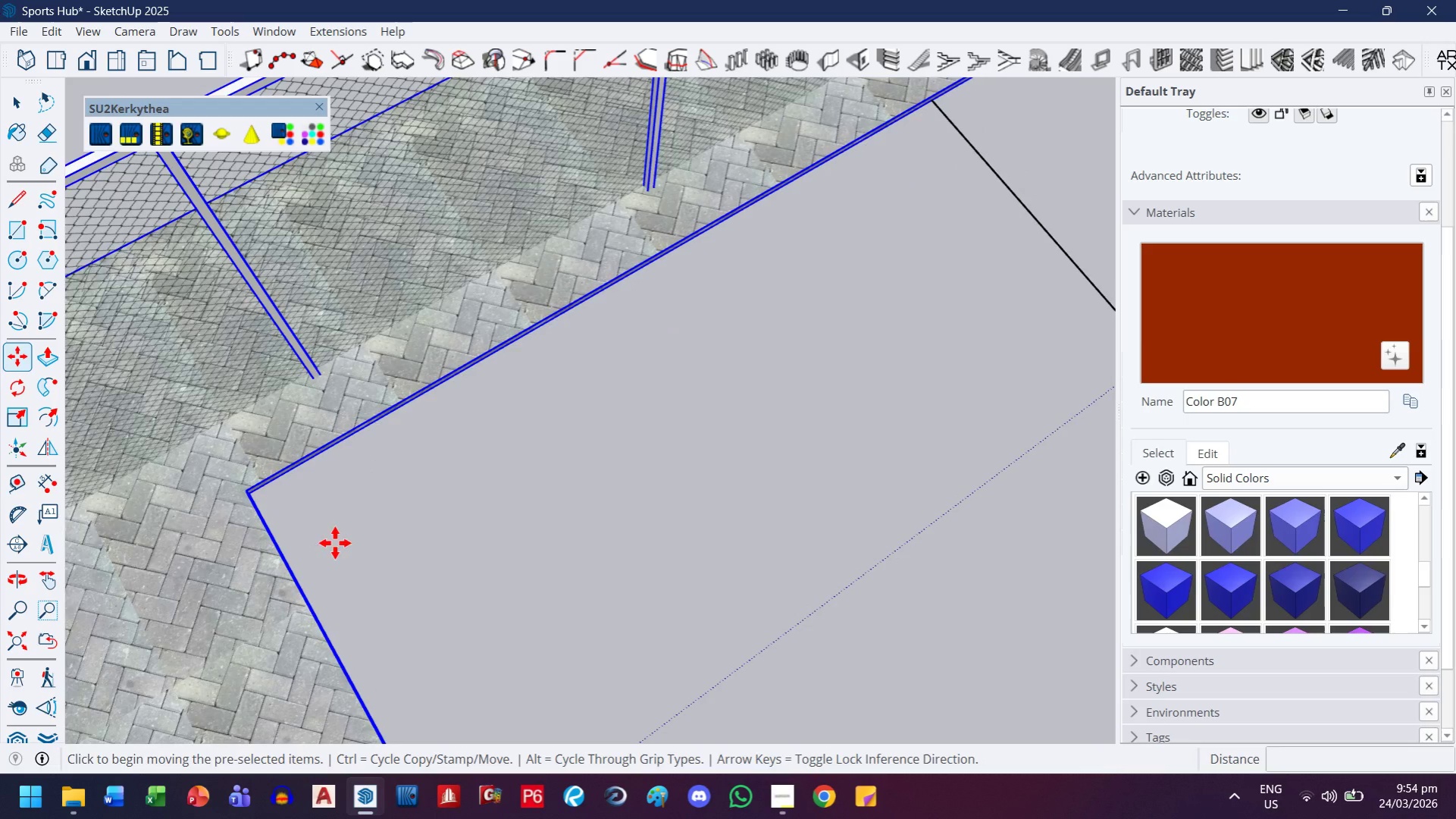 
scroll: coordinate [236, 473], scroll_direction: up, amount: 8.0
 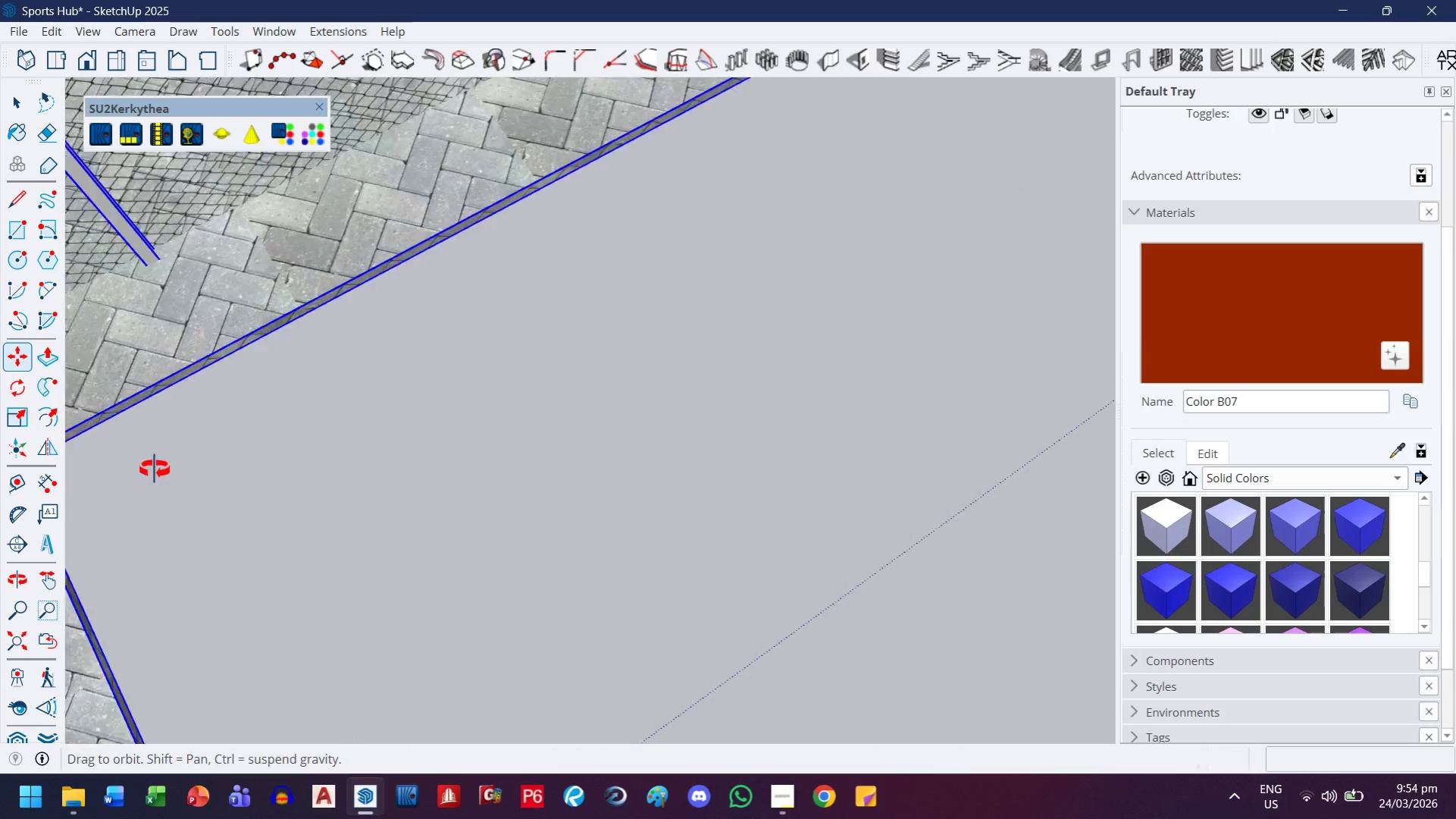 
key(H)
 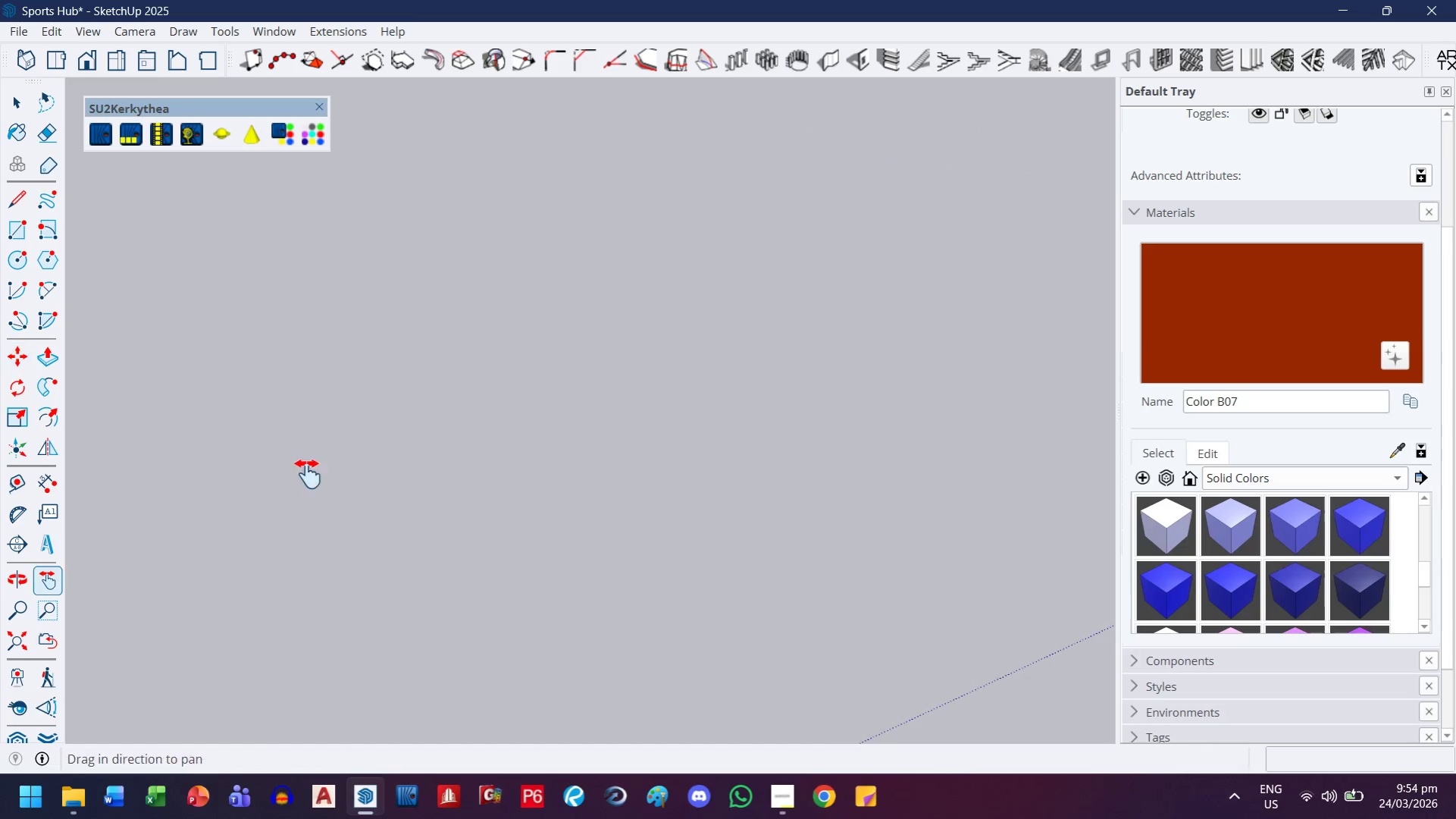 
left_click_drag(start_coordinate=[292, 463], to_coordinate=[465, 538])
 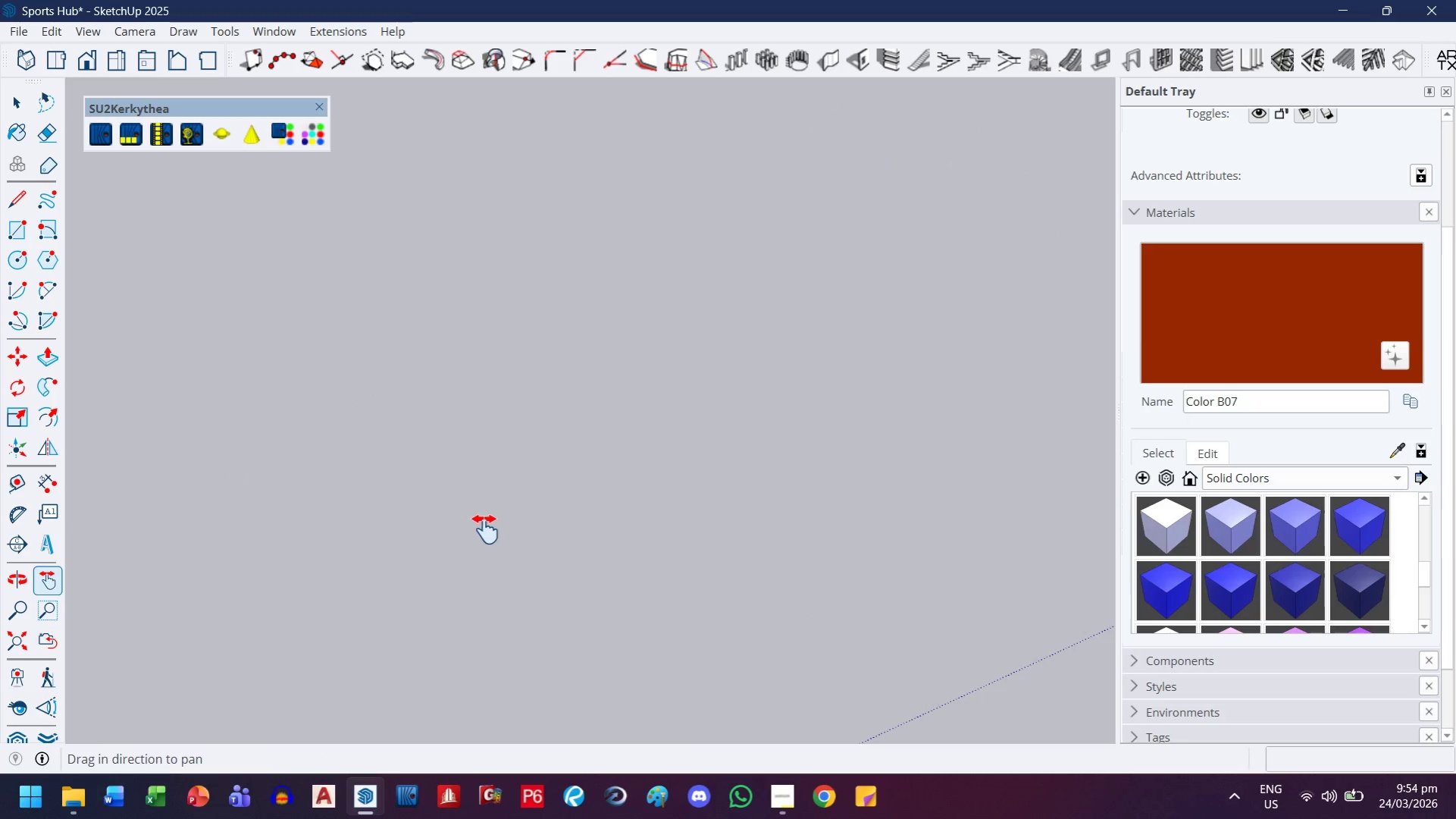 
scroll: coordinate [340, 513], scroll_direction: down, amount: 45.0
 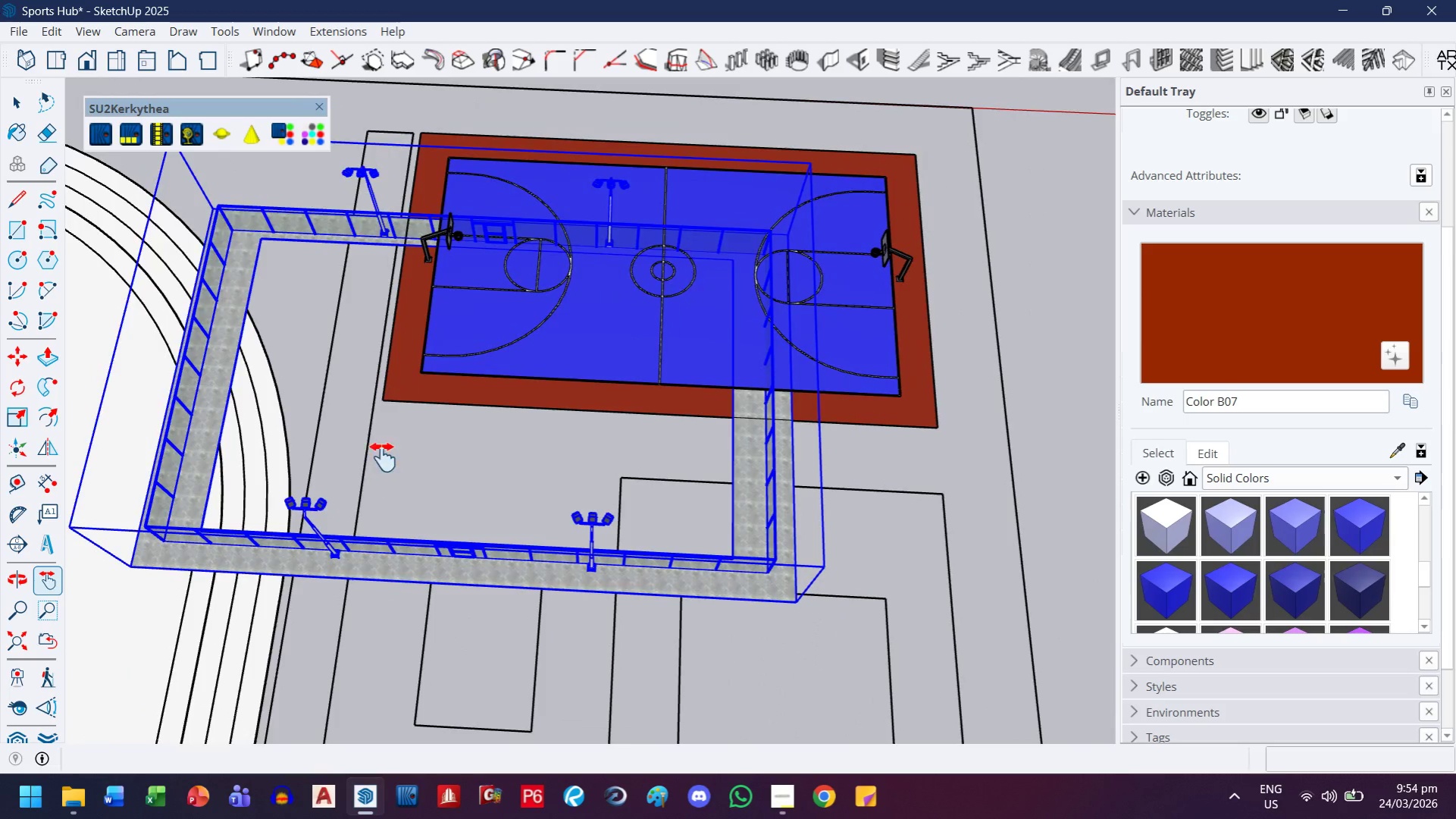 
left_click_drag(start_coordinate=[377, 448], to_coordinate=[376, 491])
 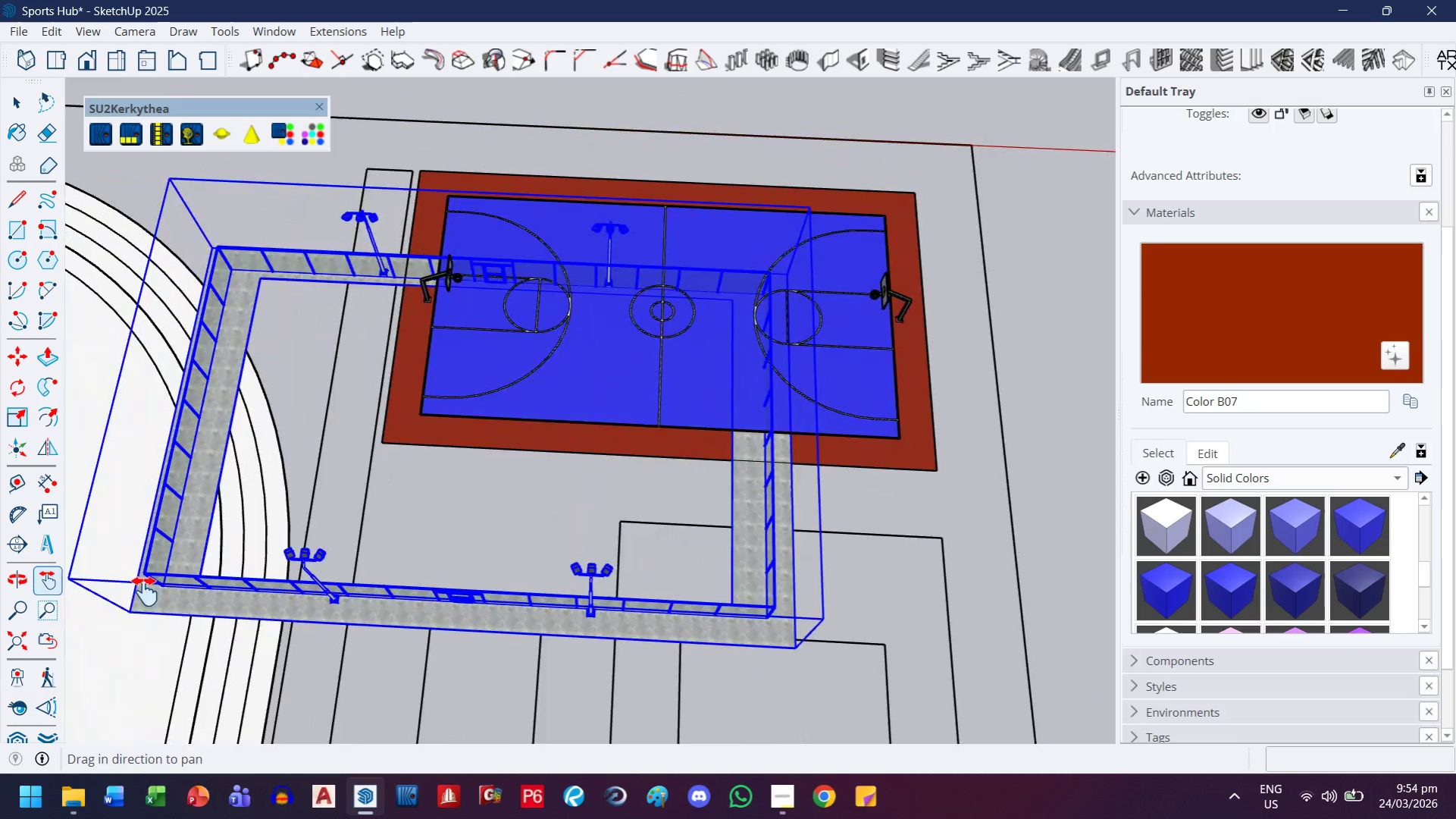 
scroll: coordinate [337, 303], scroll_direction: up, amount: 34.0
 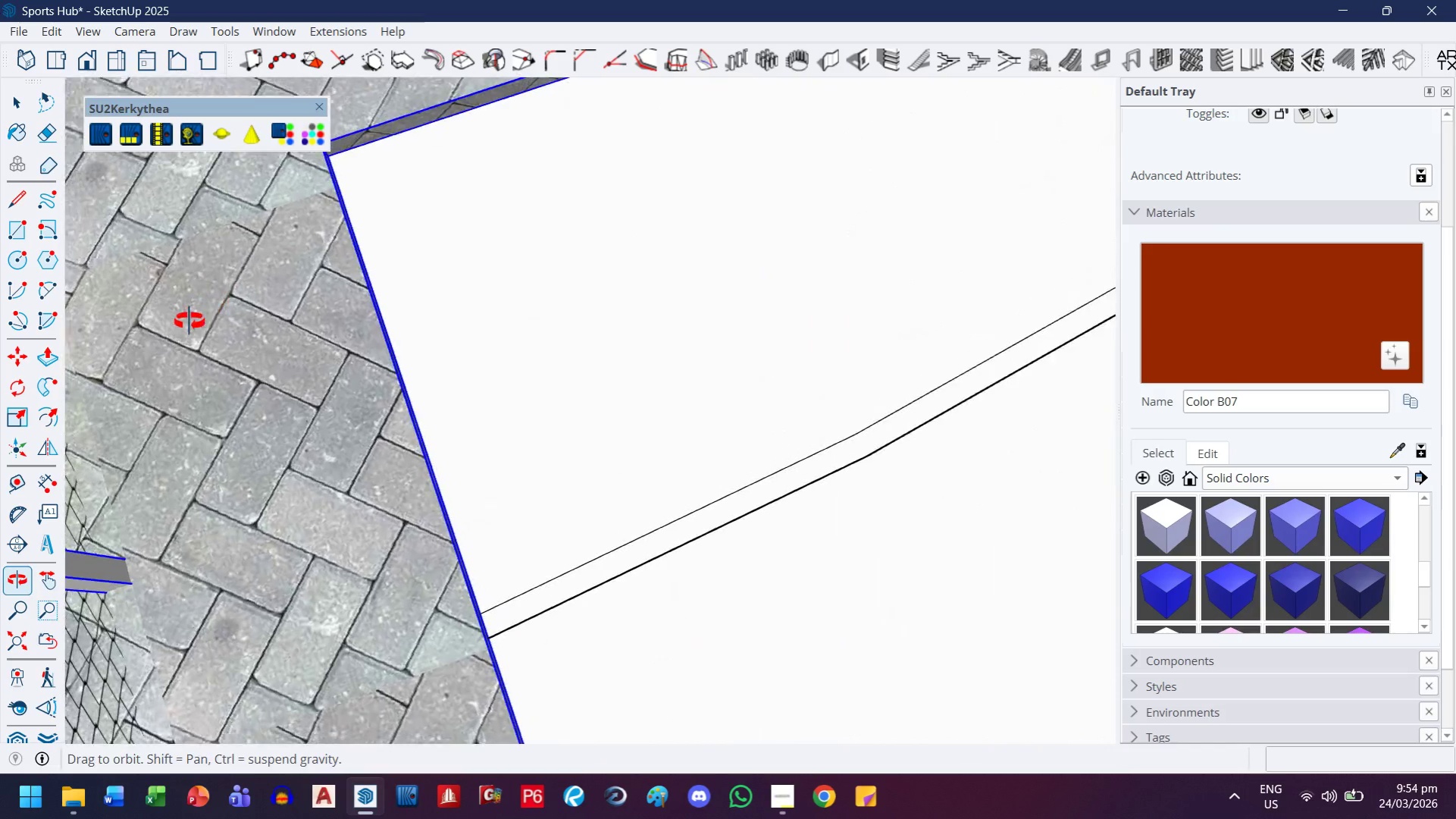 
key(H)
 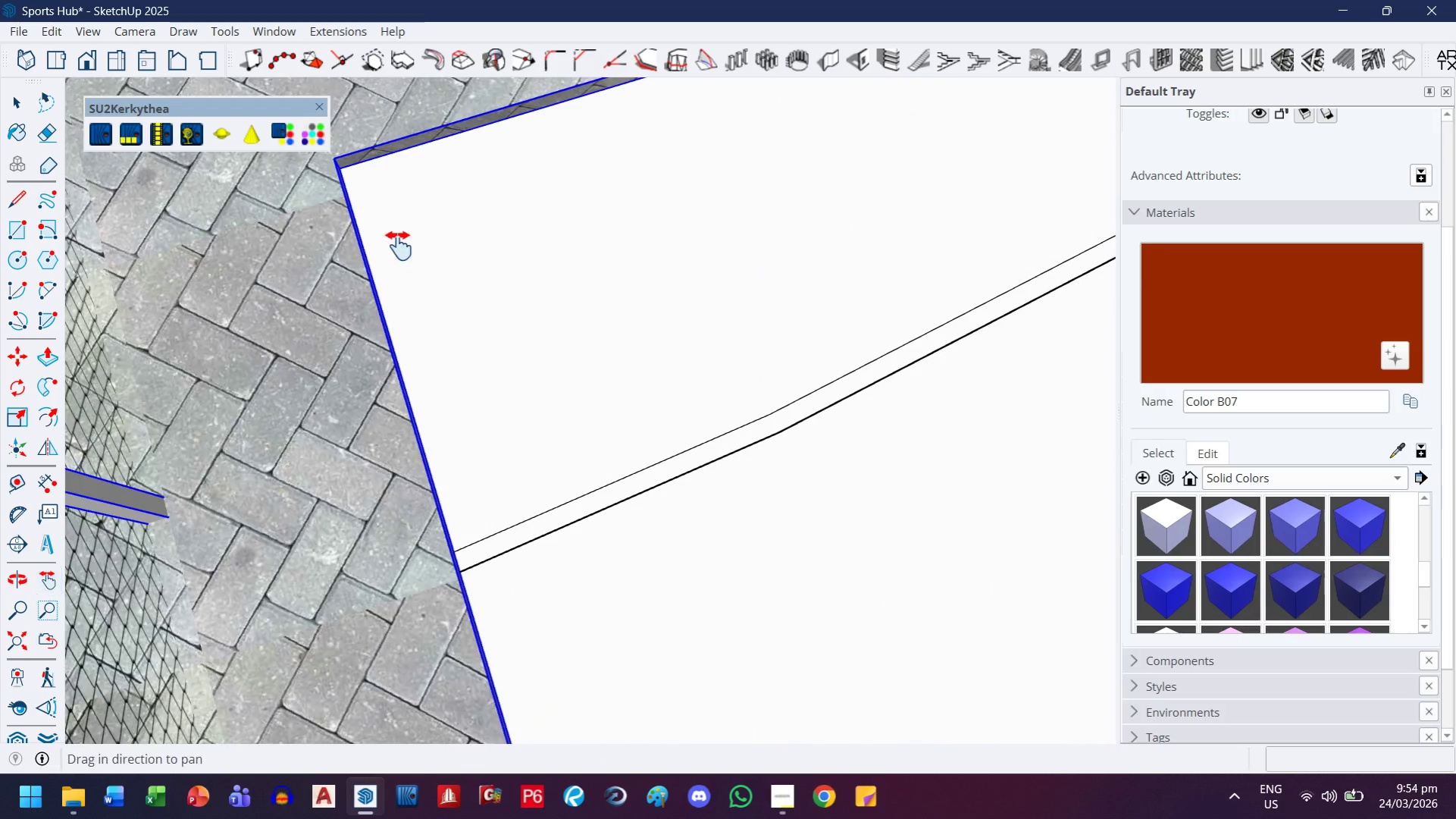 
left_click_drag(start_coordinate=[397, 245], to_coordinate=[478, 387])
 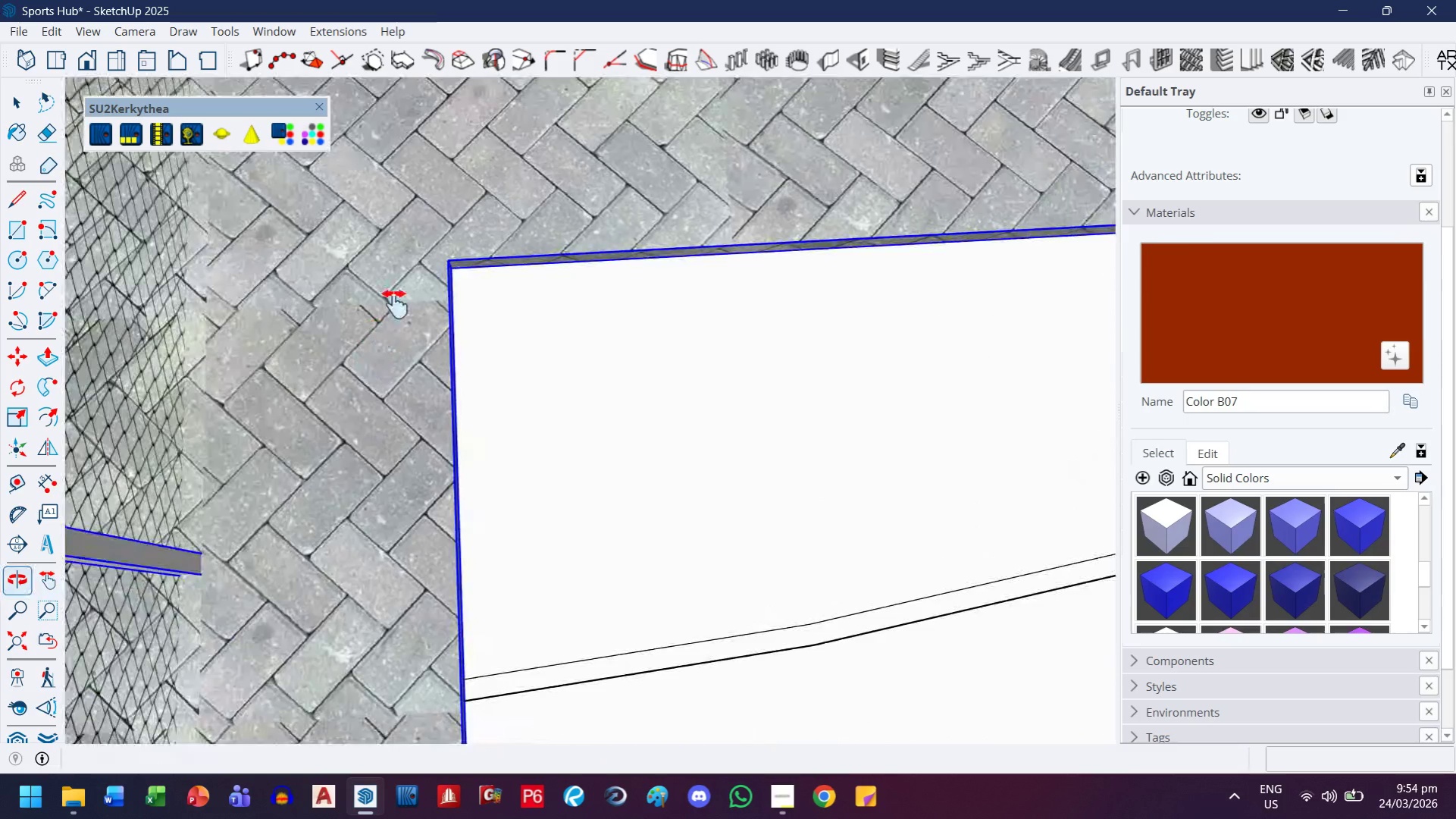 
scroll: coordinate [358, 274], scroll_direction: down, amount: 2.0
 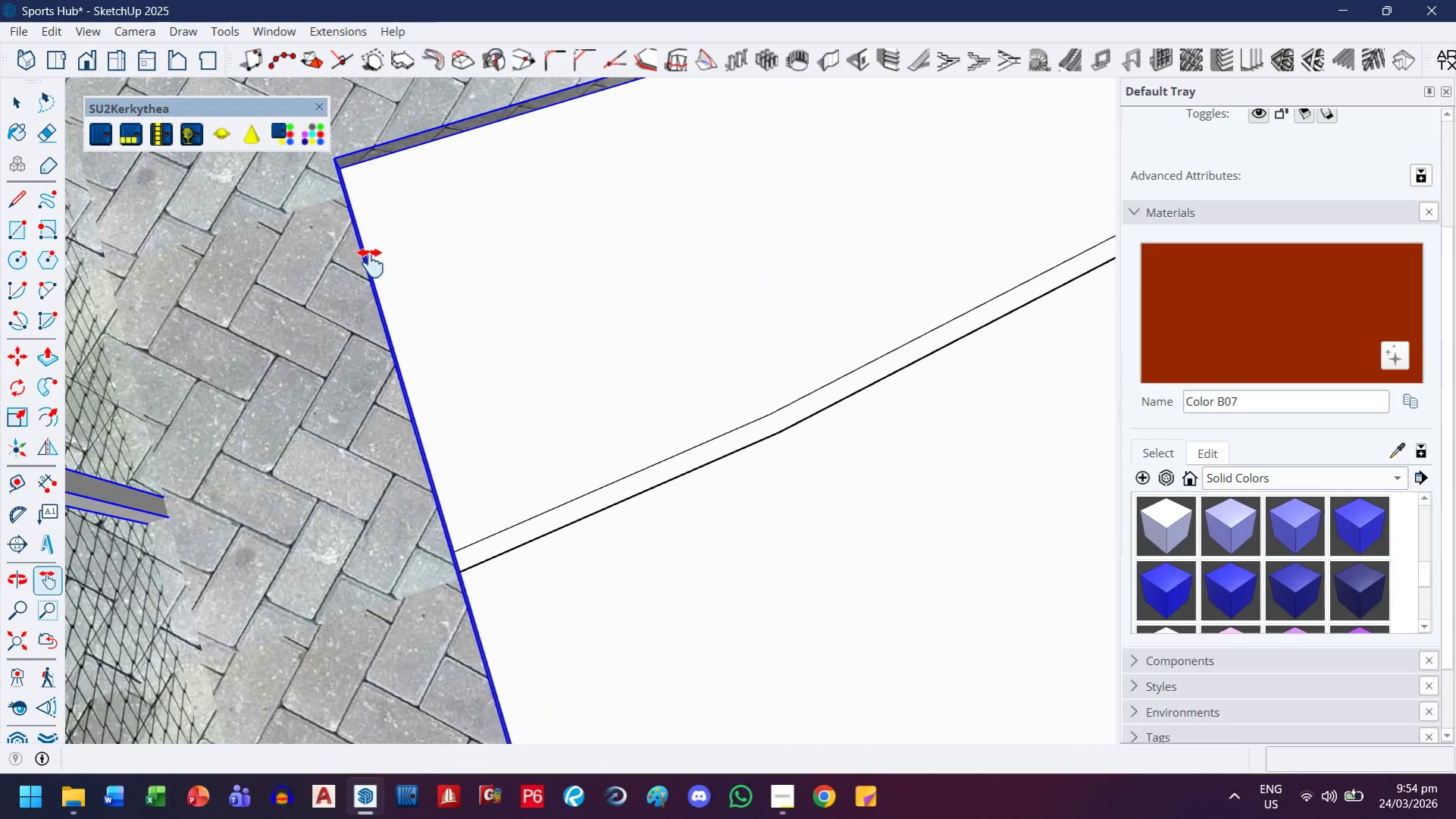 
scroll: coordinate [412, 287], scroll_direction: up, amount: 2.0
 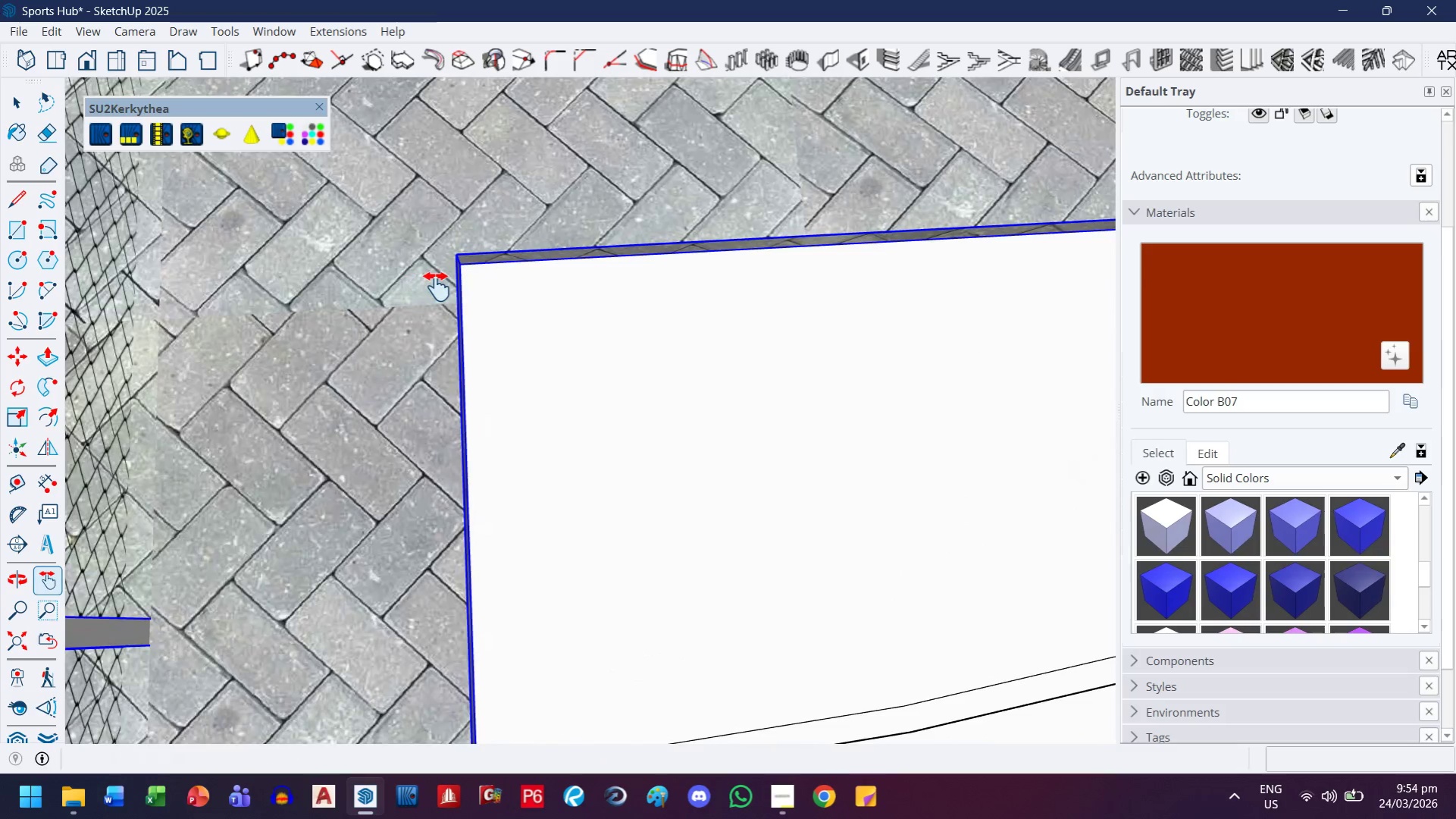 
key(F1)
 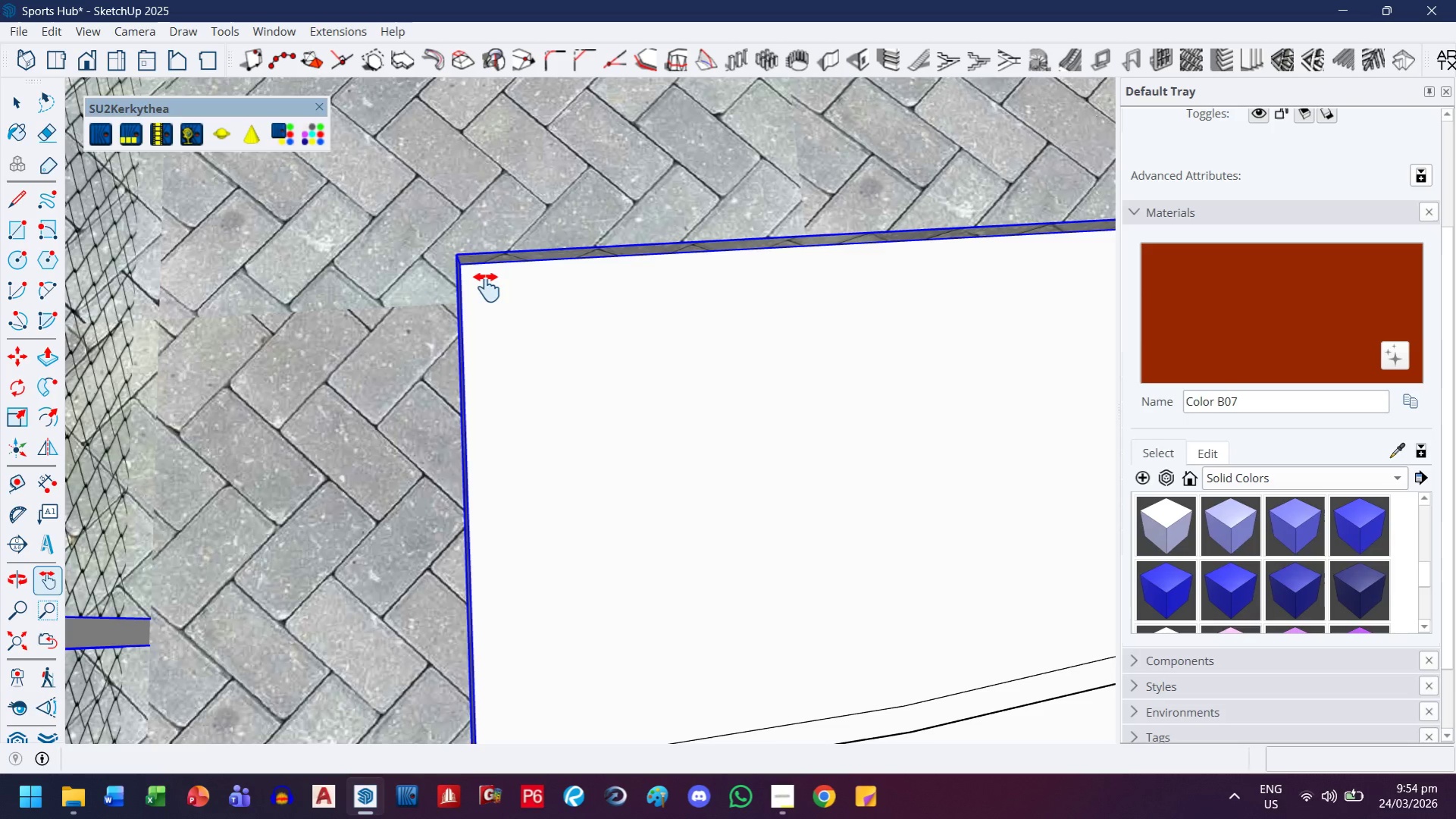 
key(M)
 